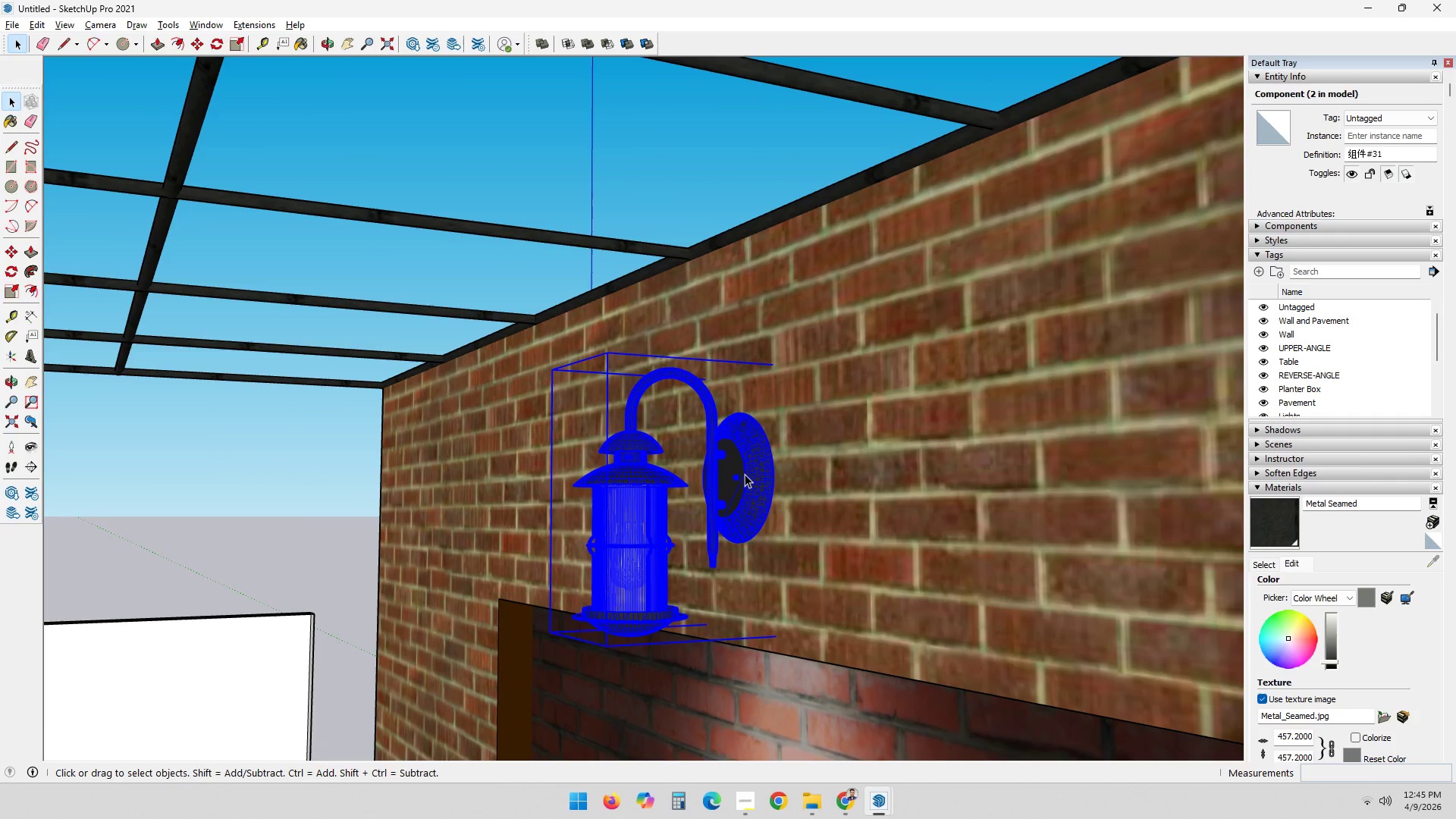 
left_click([745, 473])
 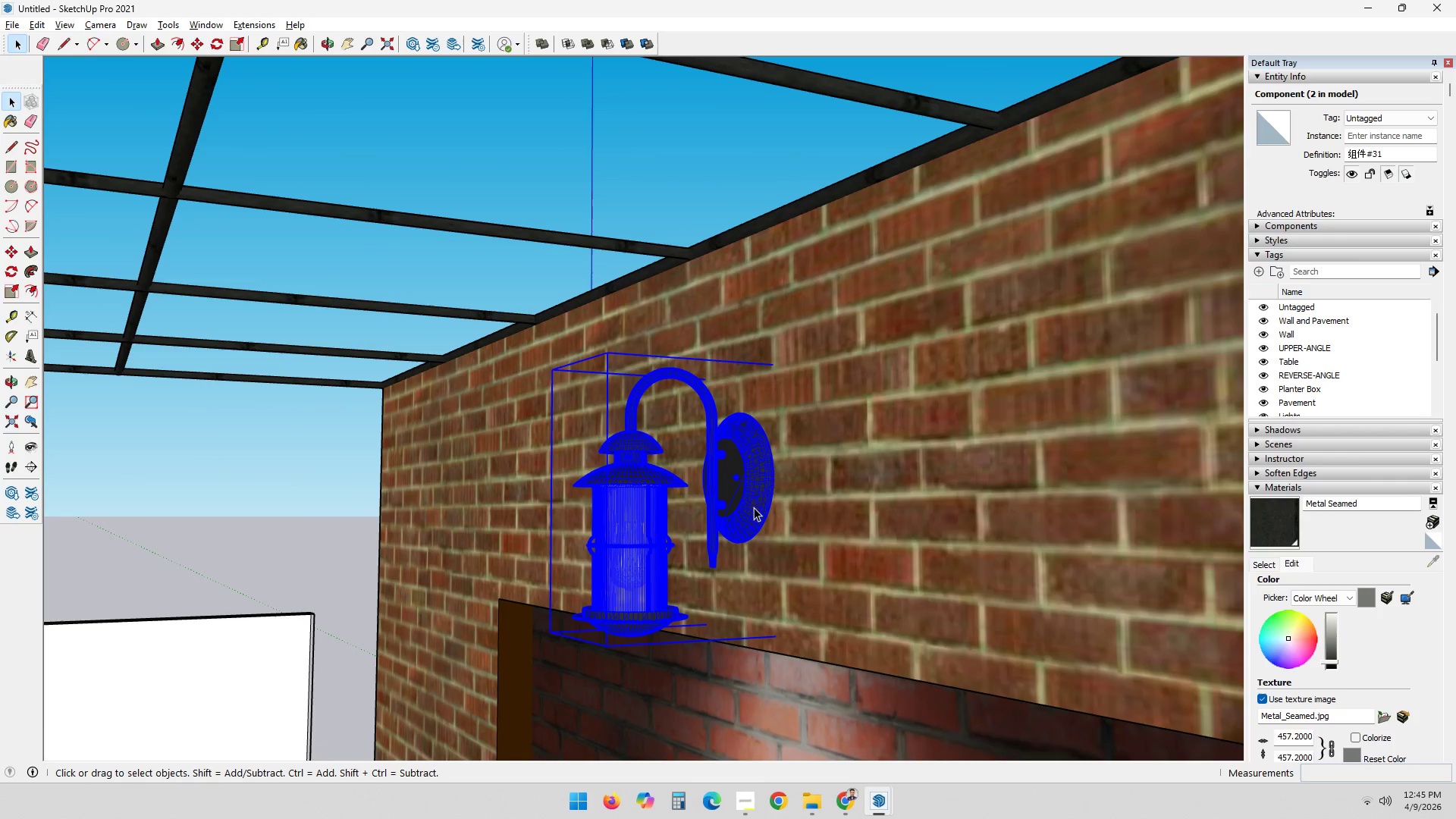 
key(M)
 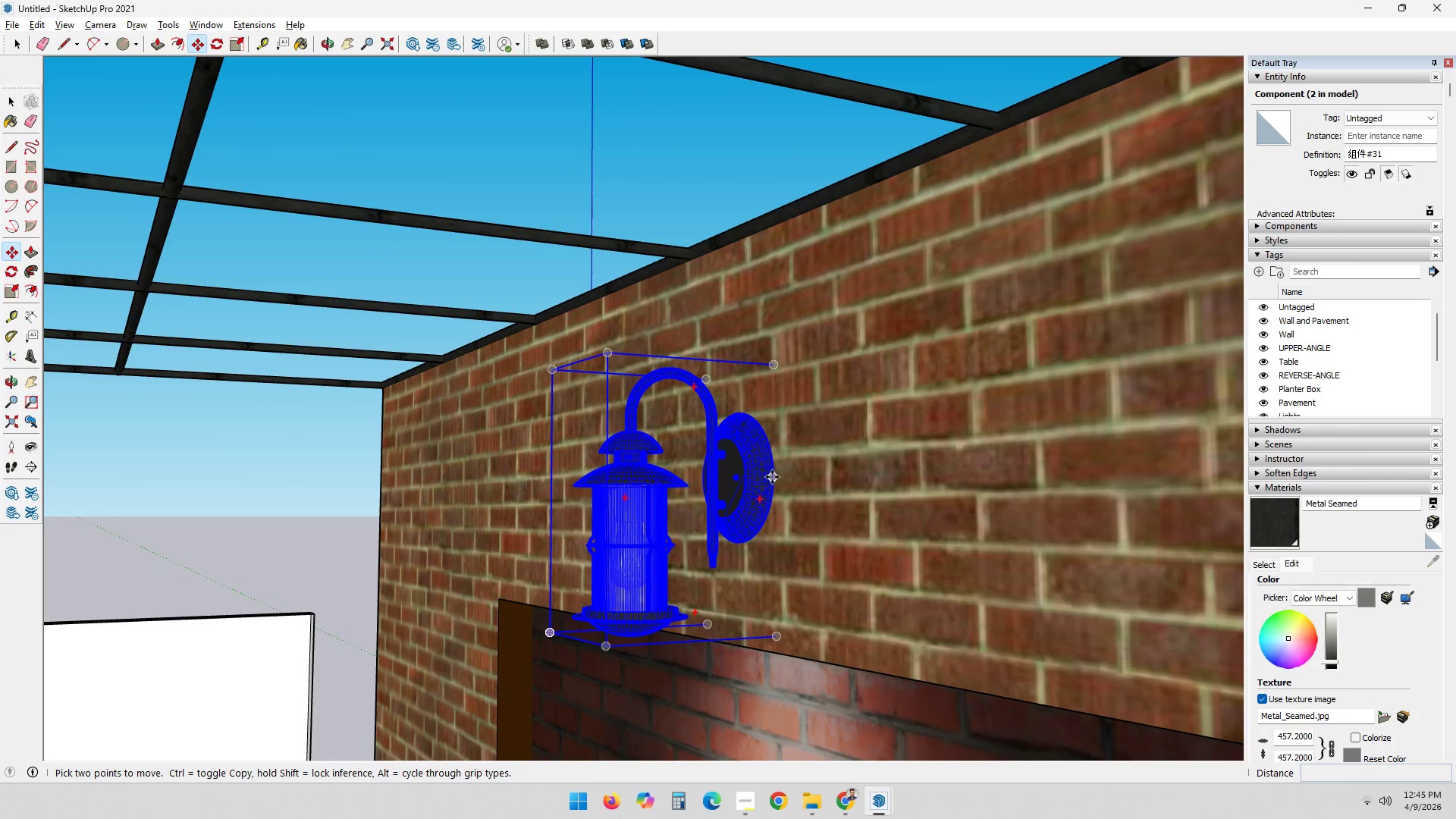 
left_click([770, 478])
 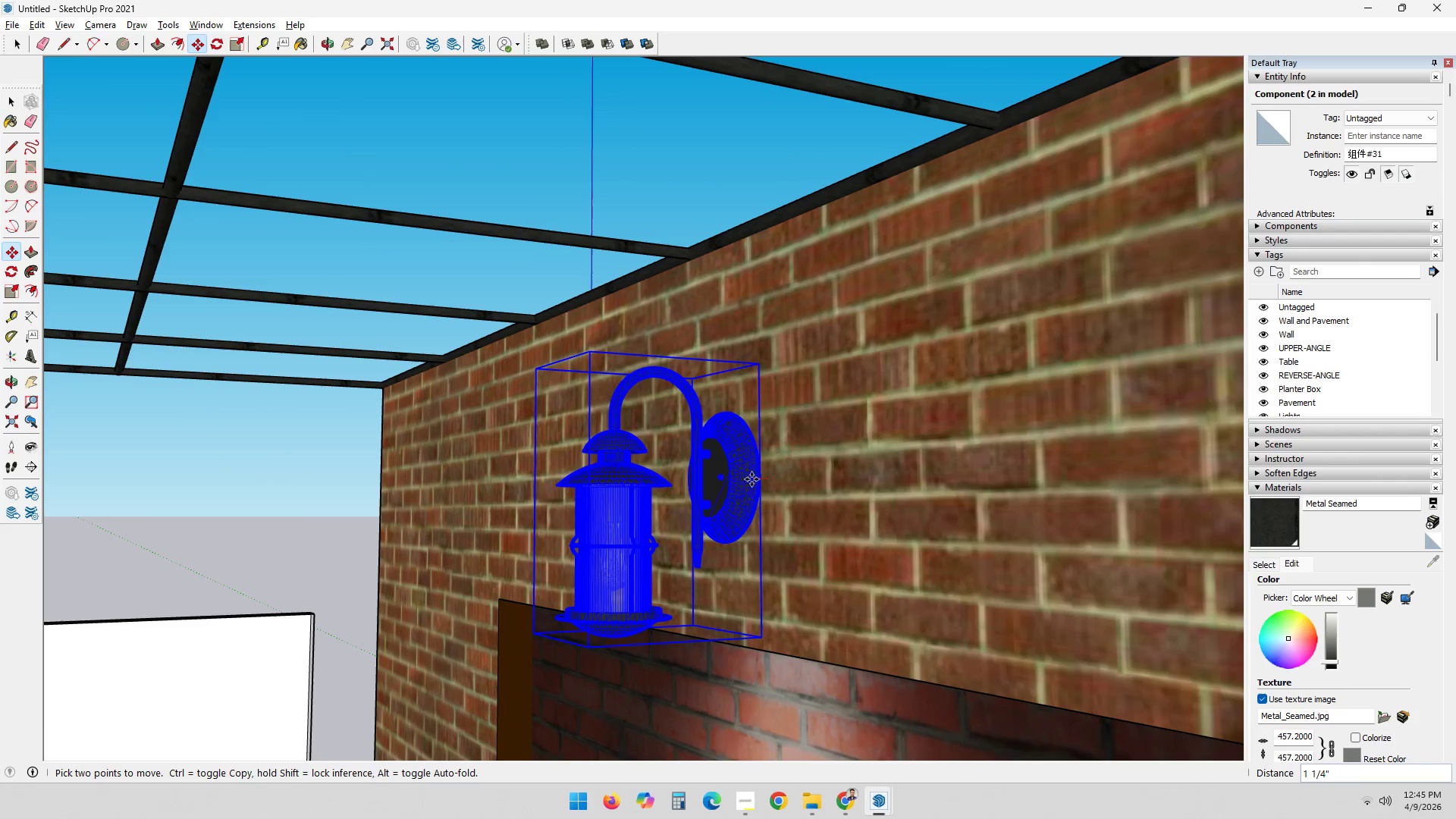 
left_click([753, 479])
 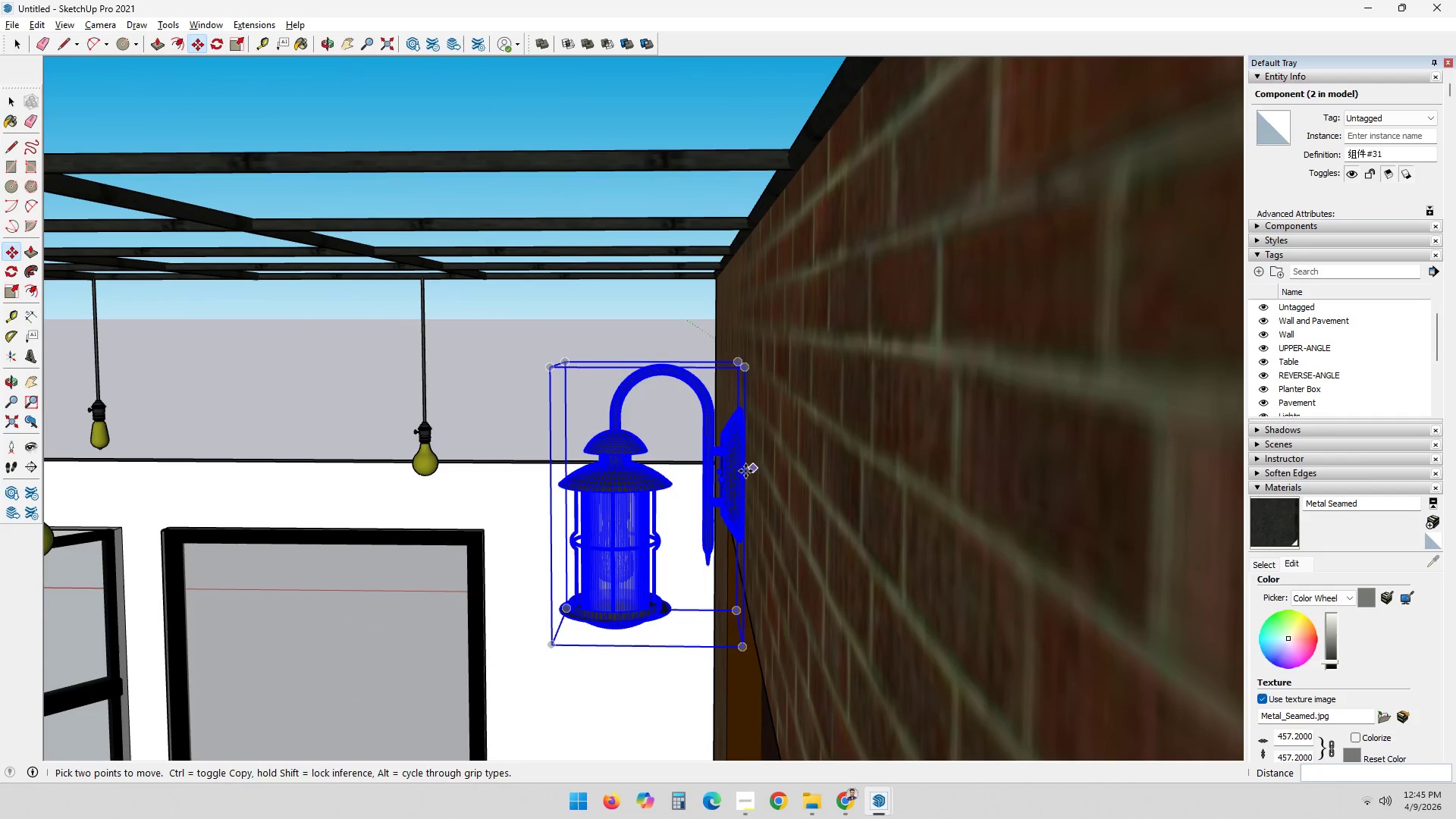 
left_click([743, 488])
 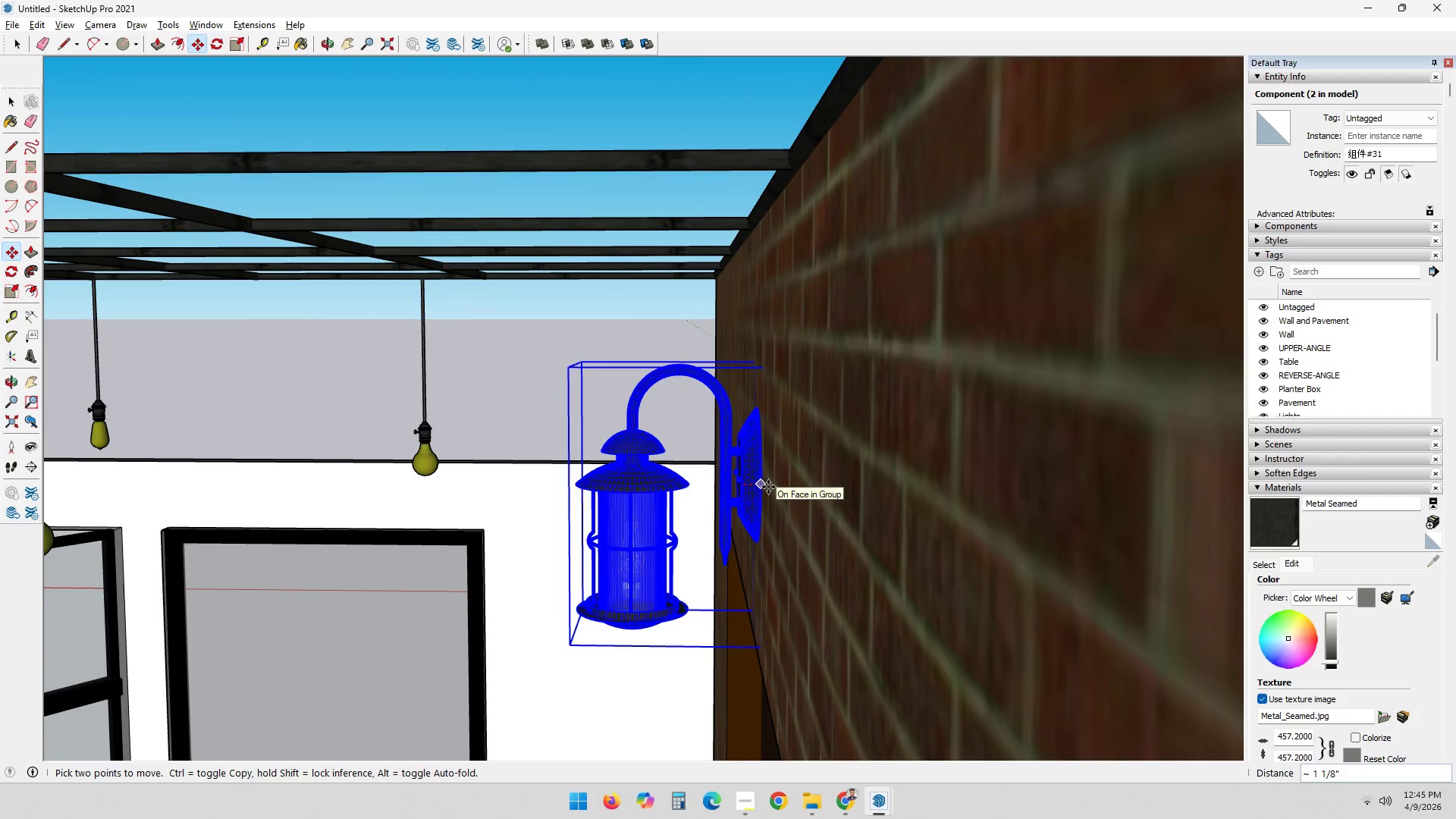 
left_click([768, 487])
 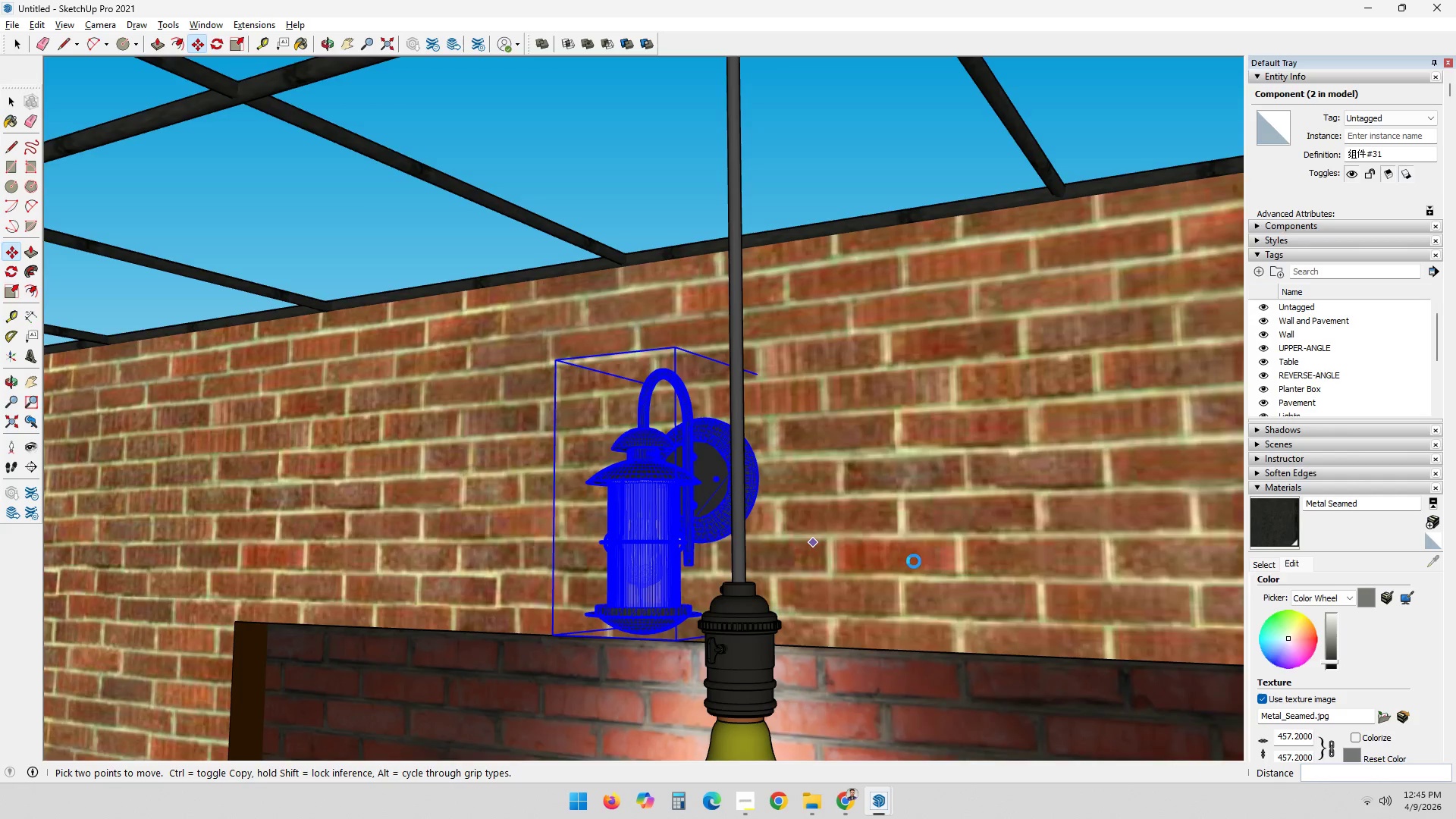 
scroll: coordinate [874, 550], scroll_direction: down, amount: 8.0
 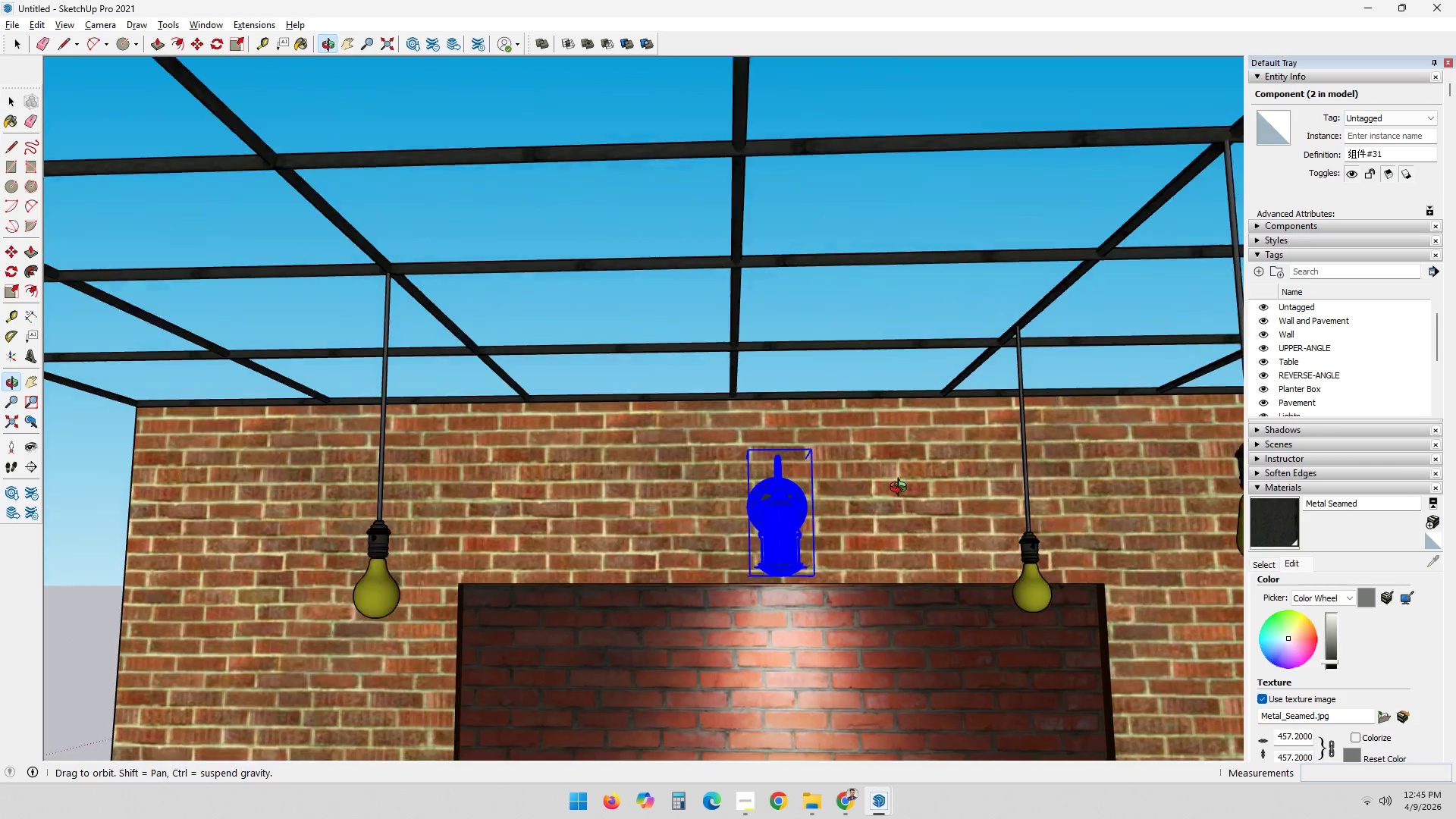 
key(Space)
 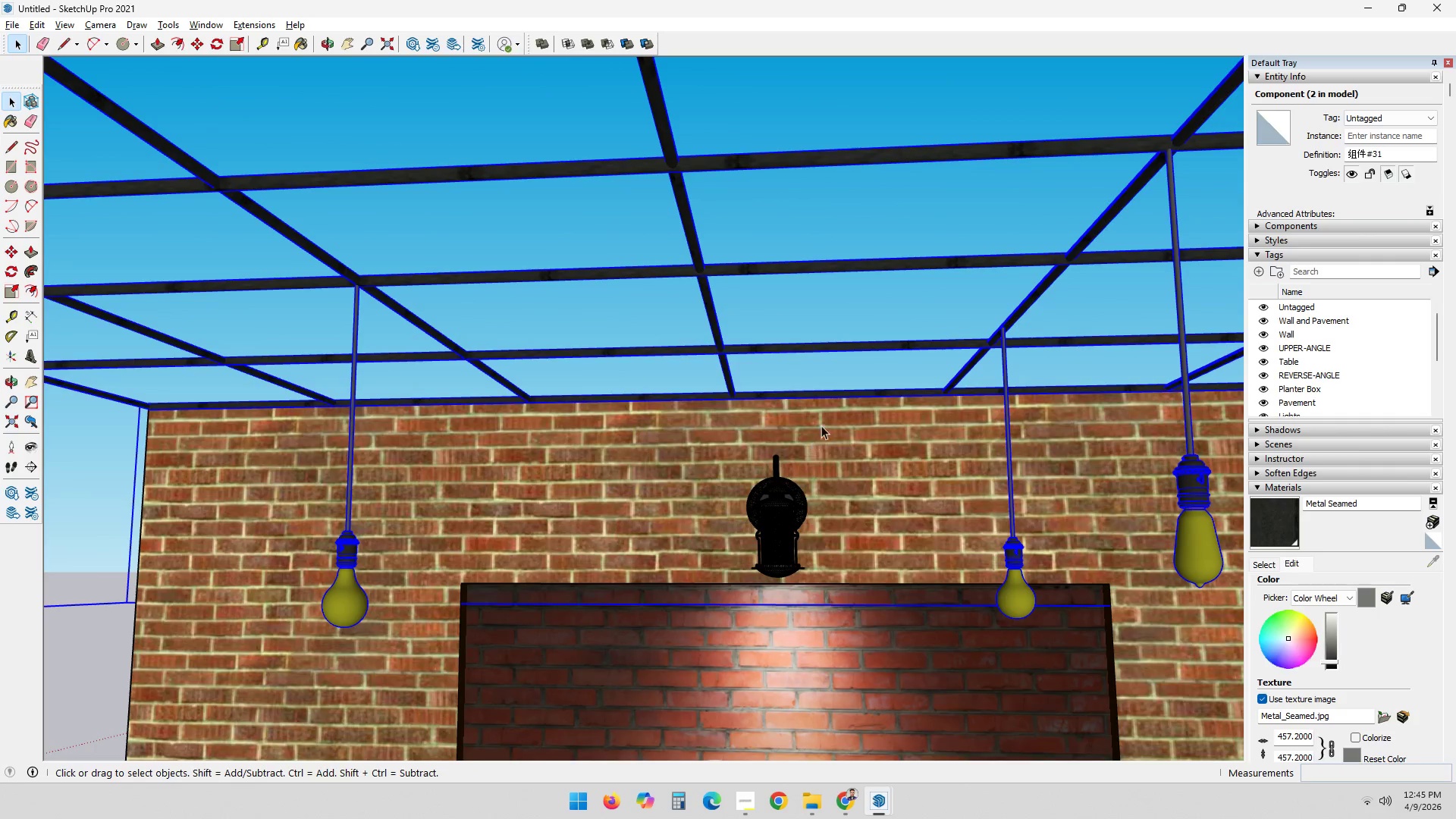 
double_click([832, 296])
 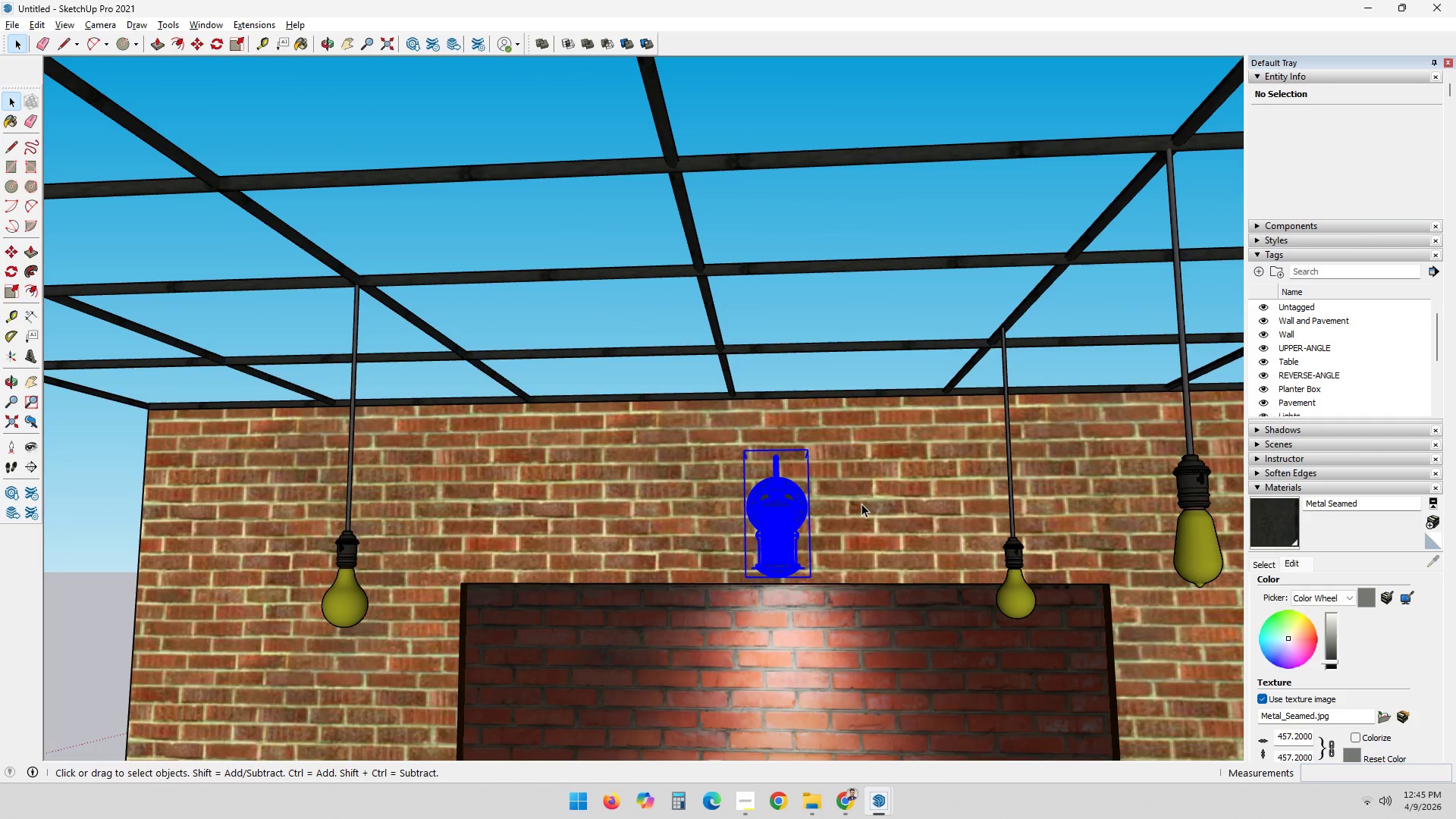 
key(M)
 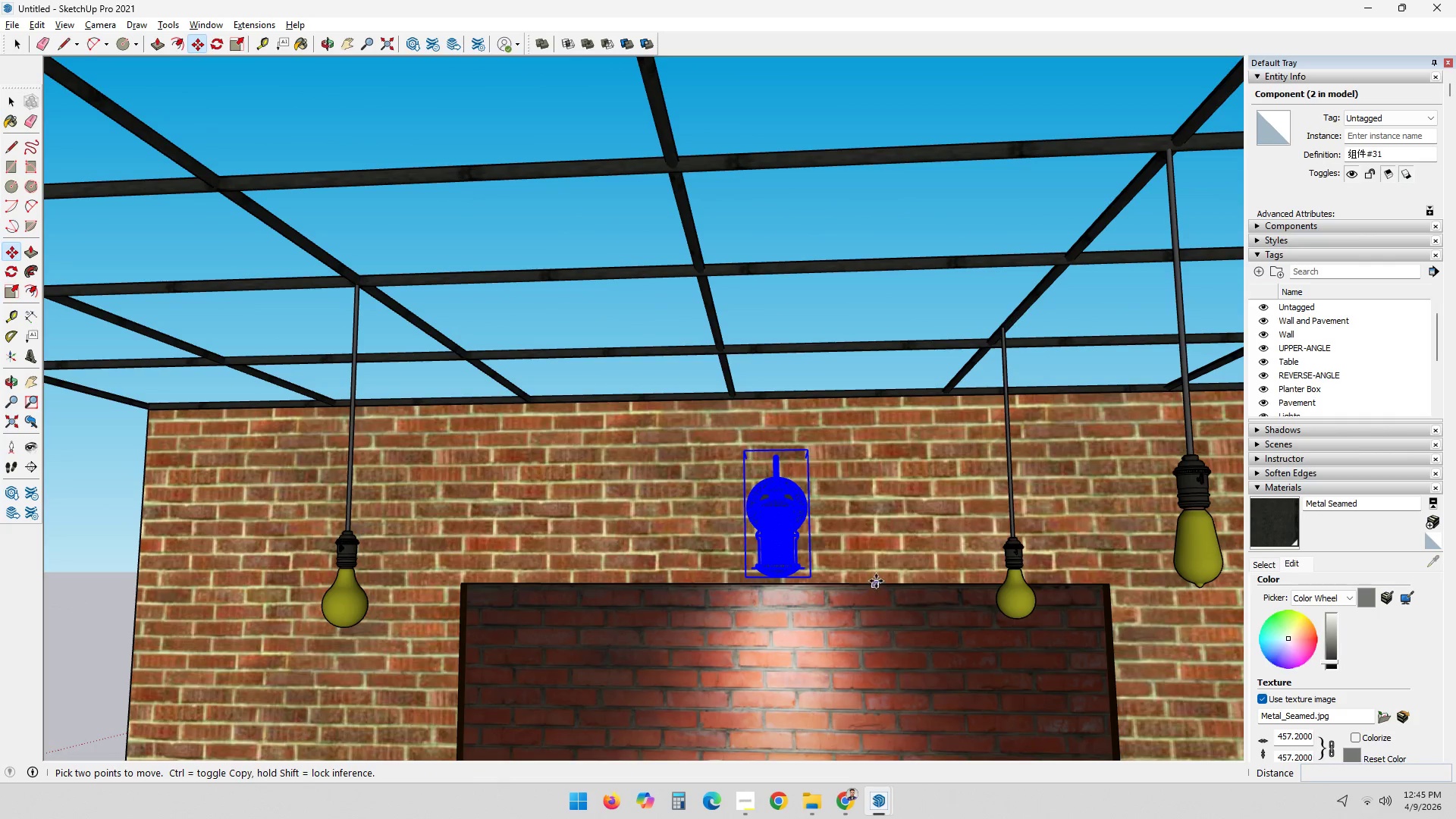 
left_click([876, 581])
 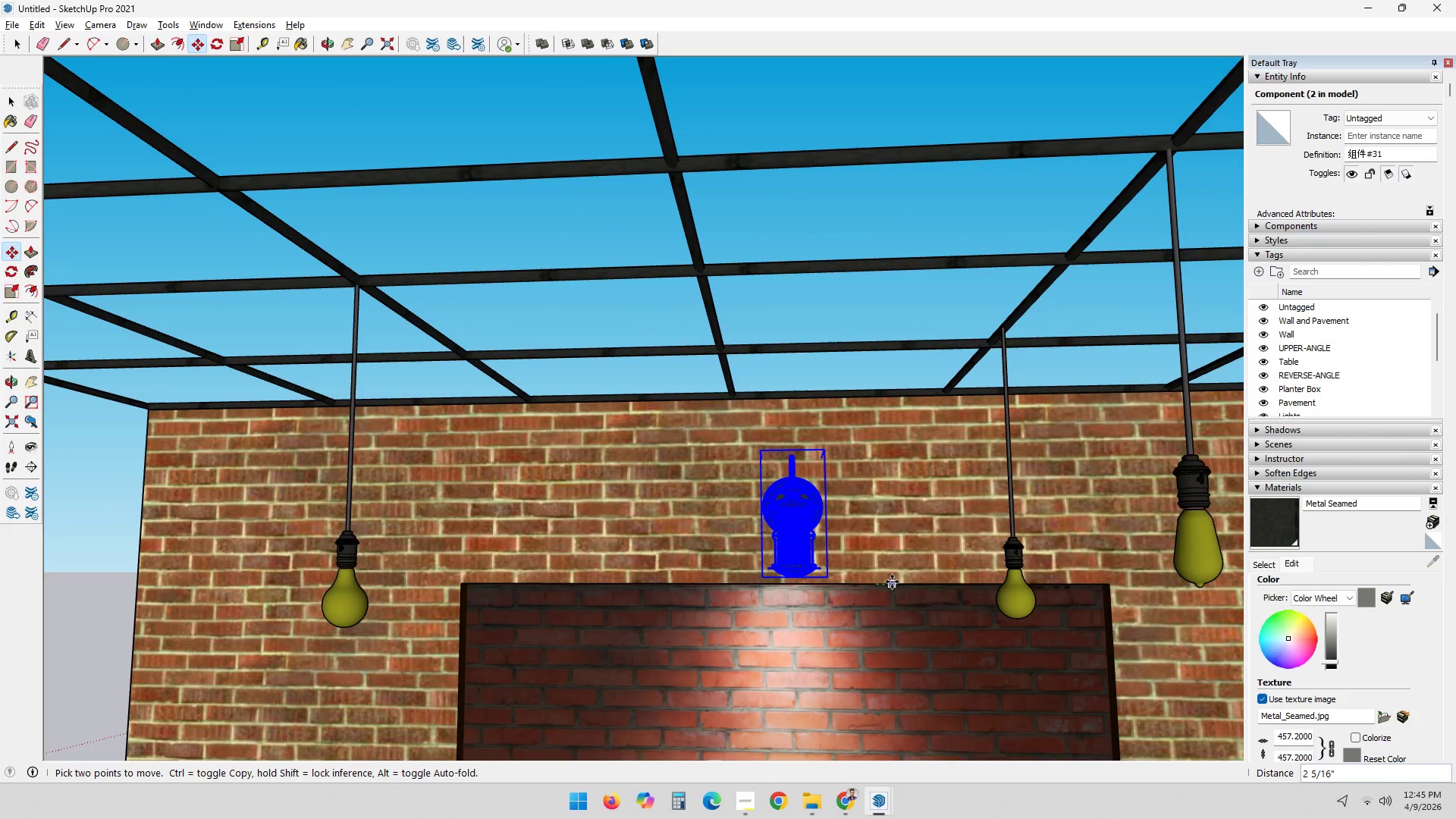 
left_click([892, 582])
 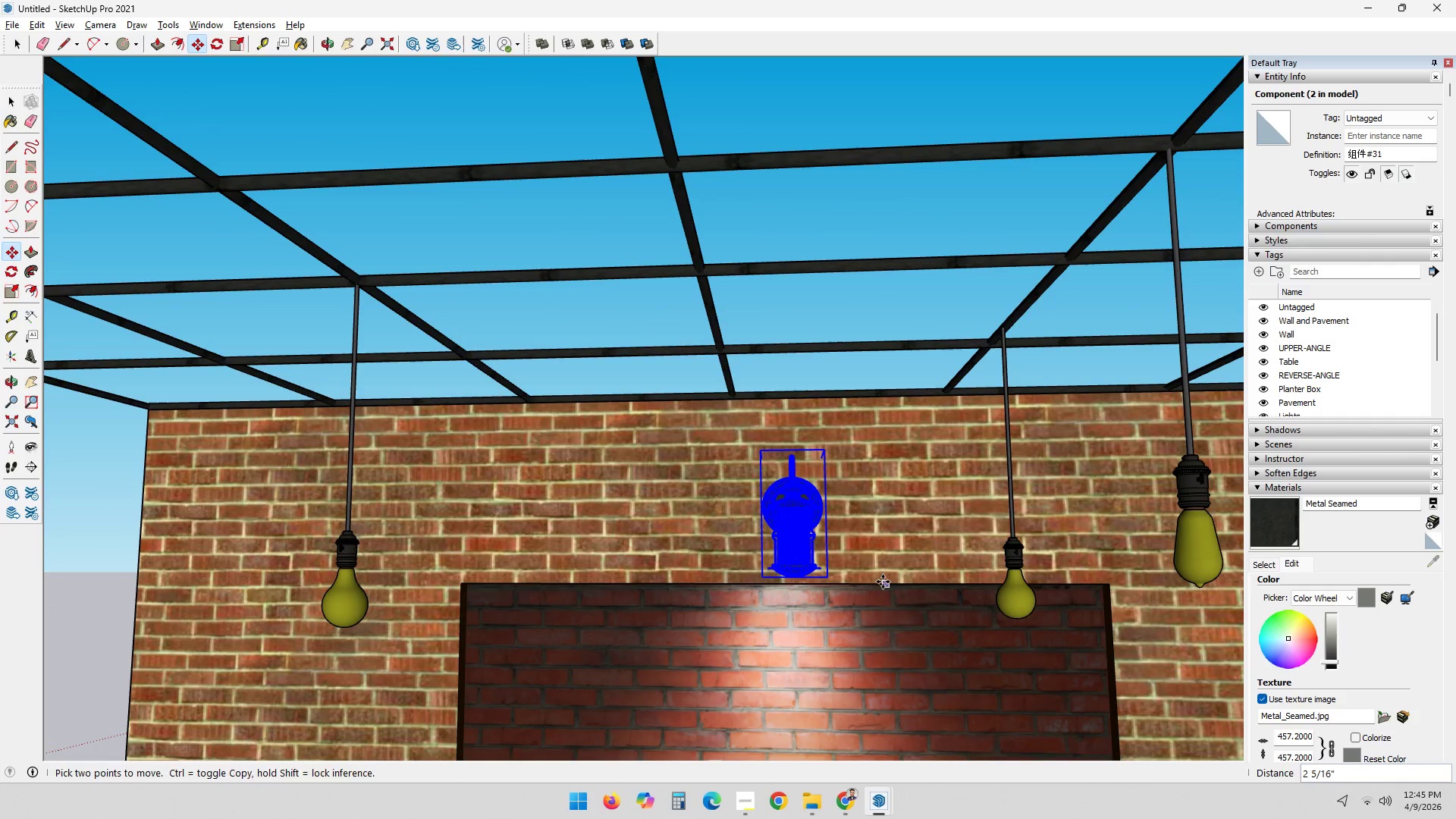 
key(Space)
 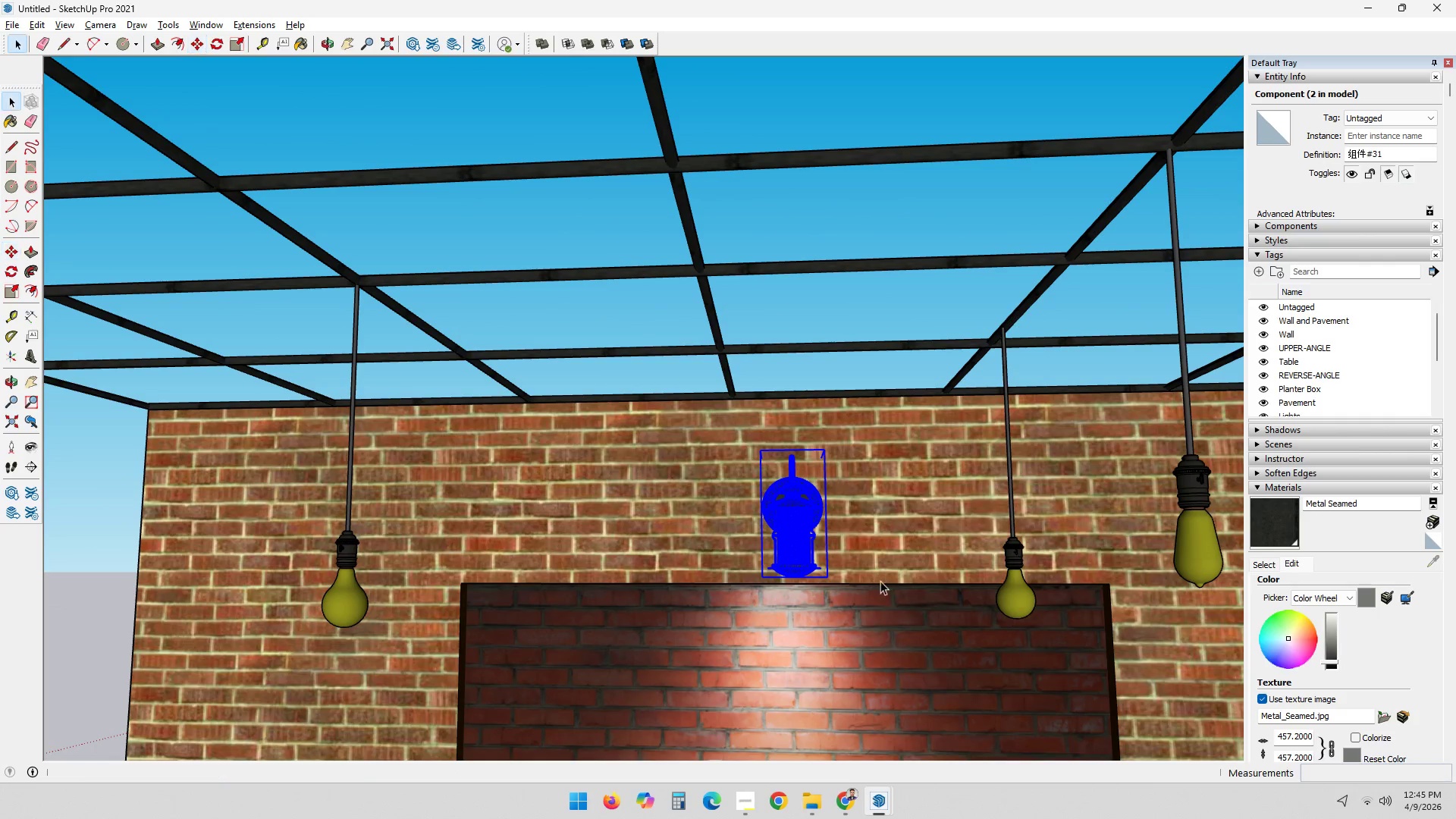 
key(Escape)
 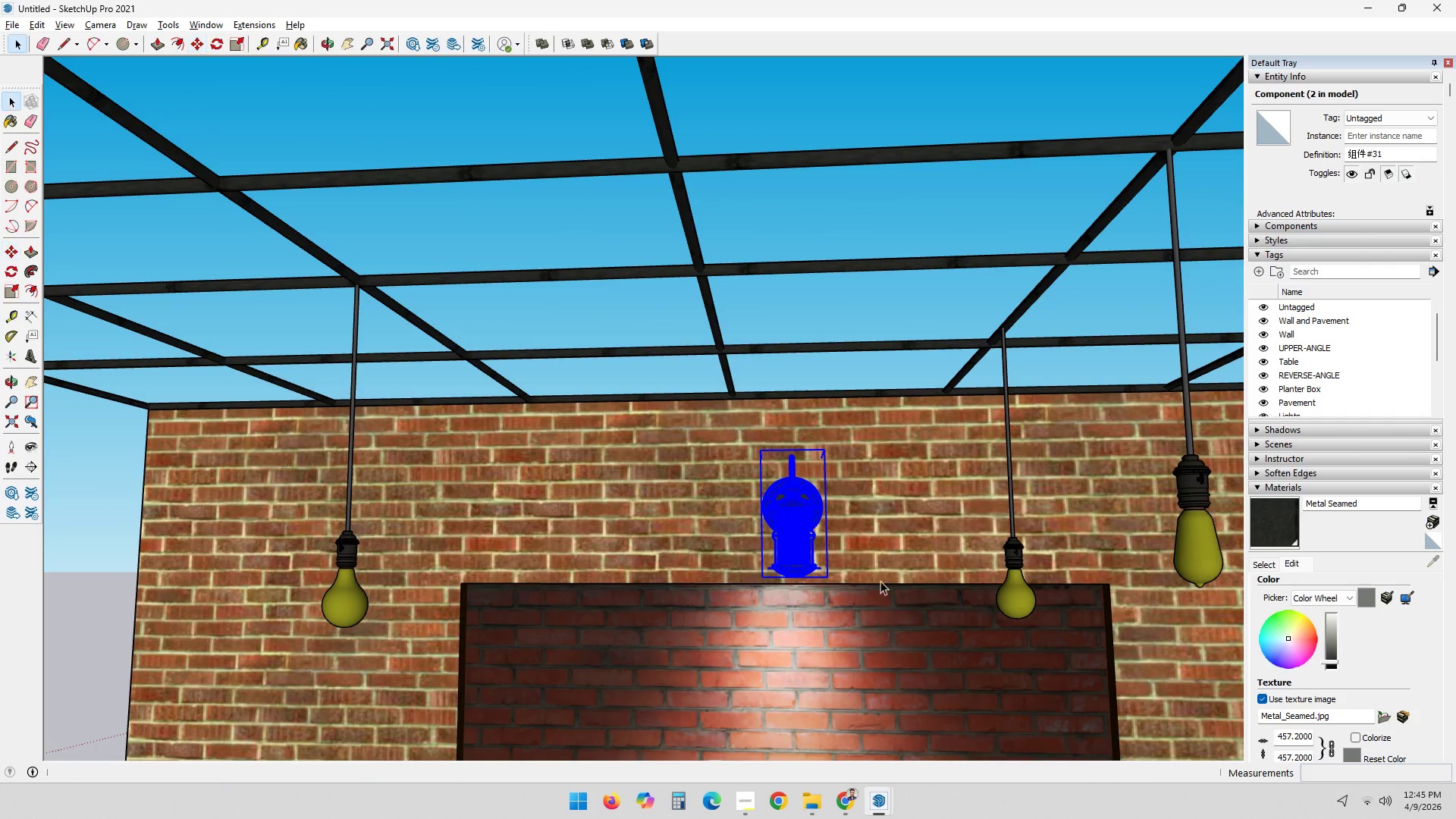 
scroll: coordinate [872, 589], scroll_direction: down, amount: 11.0
 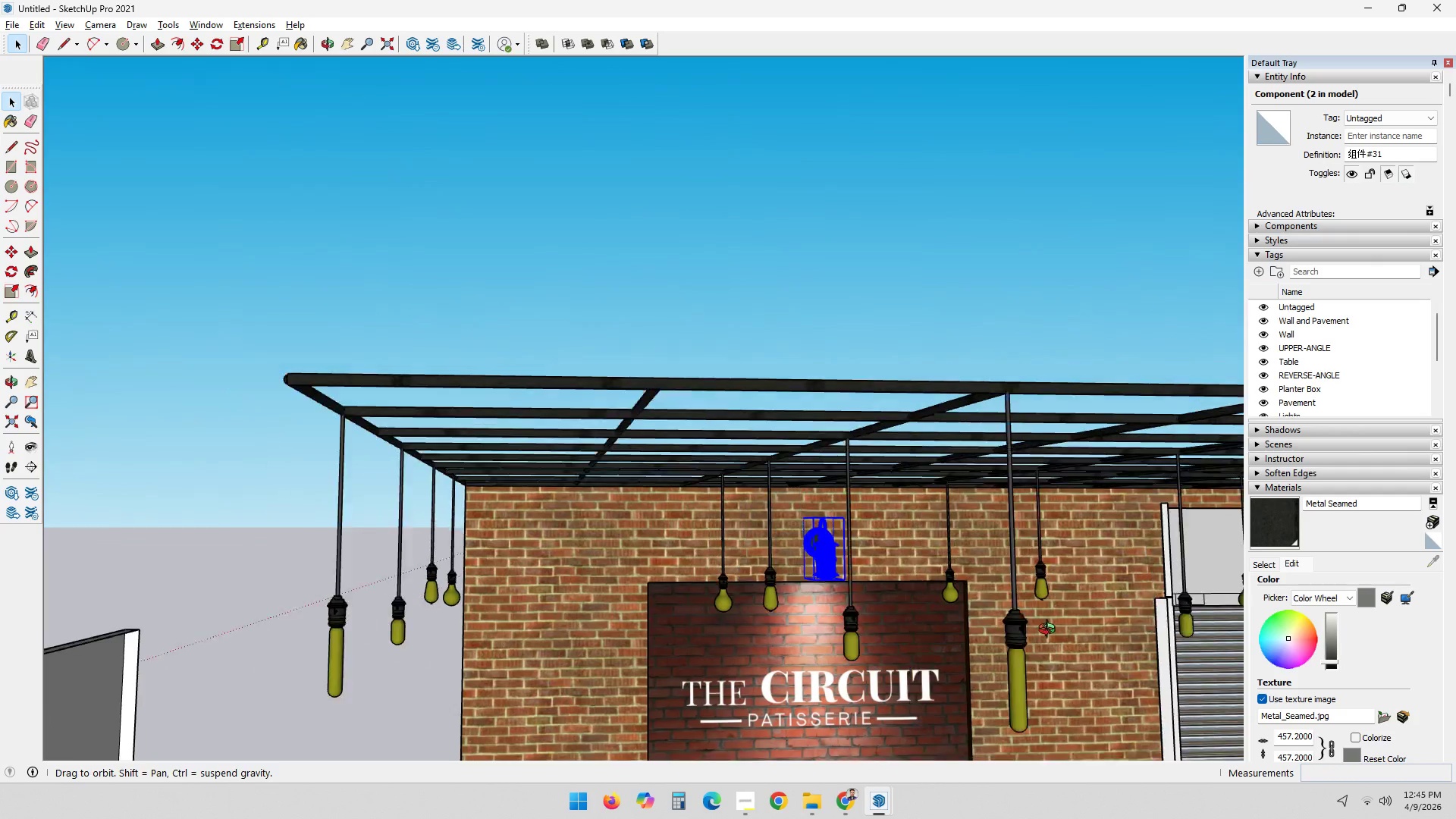 
key(Escape)
 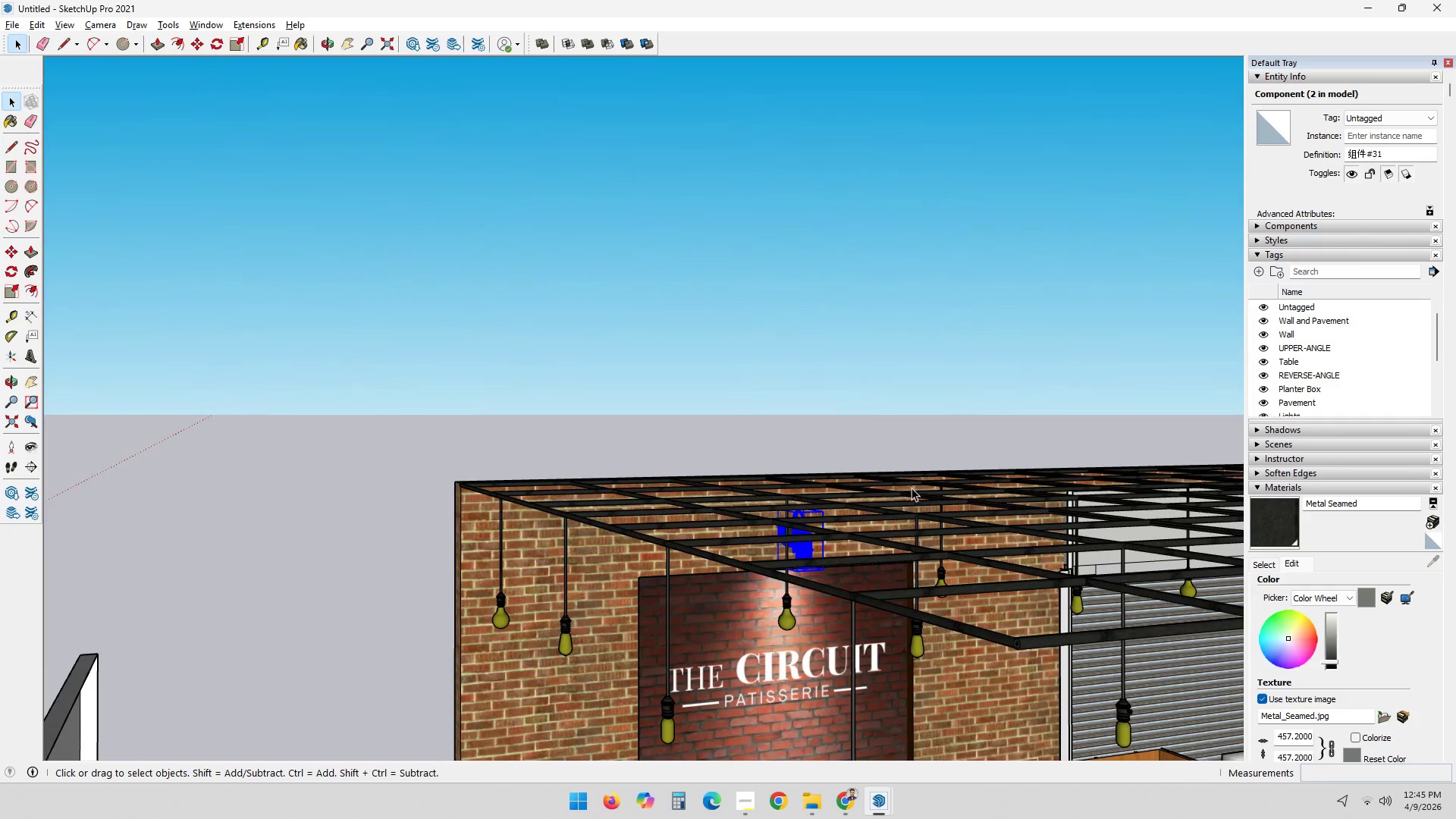 
key(Escape)
 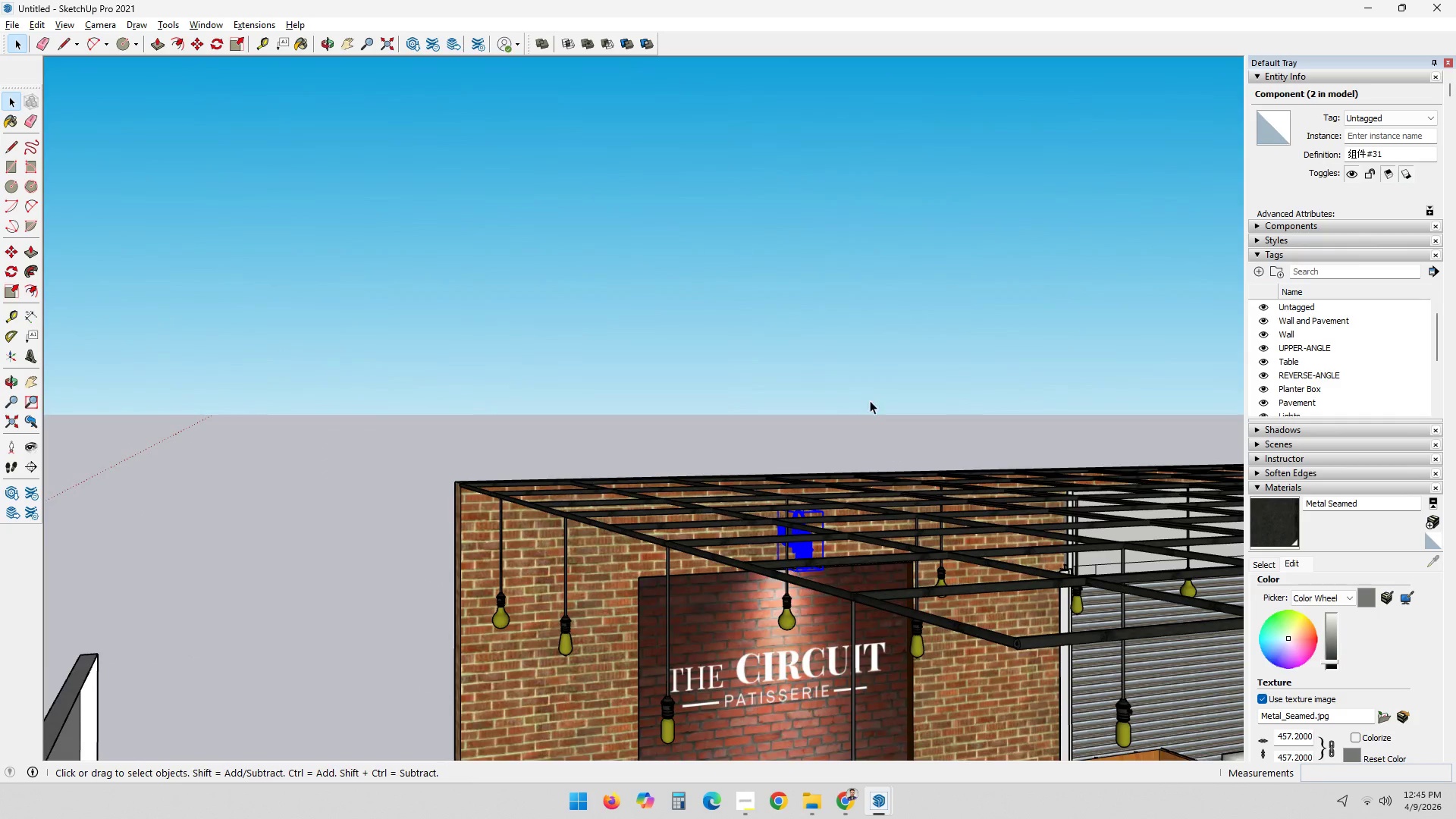 
key(Space)
 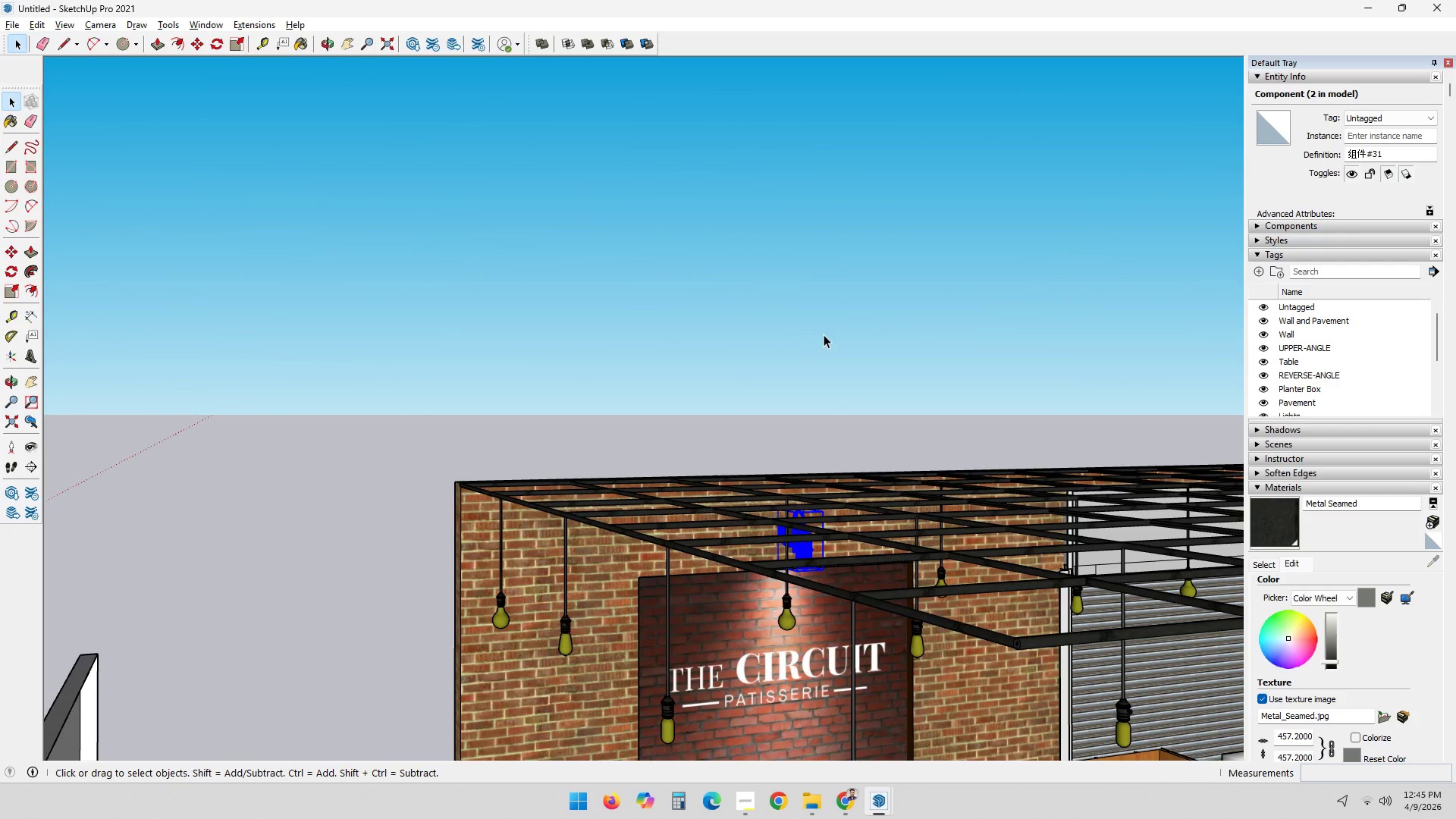 
left_click([824, 332])
 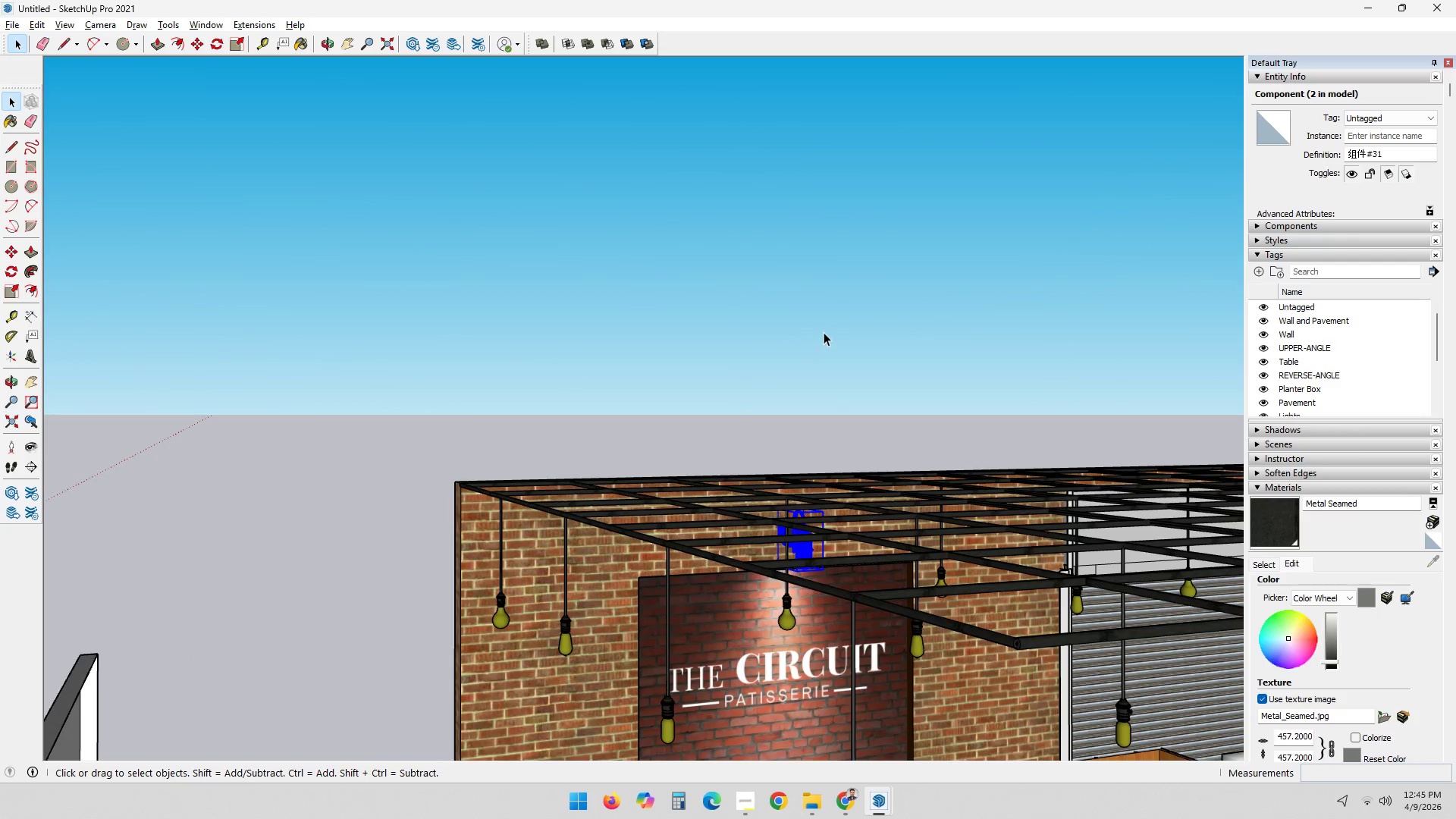 
key(Escape)
 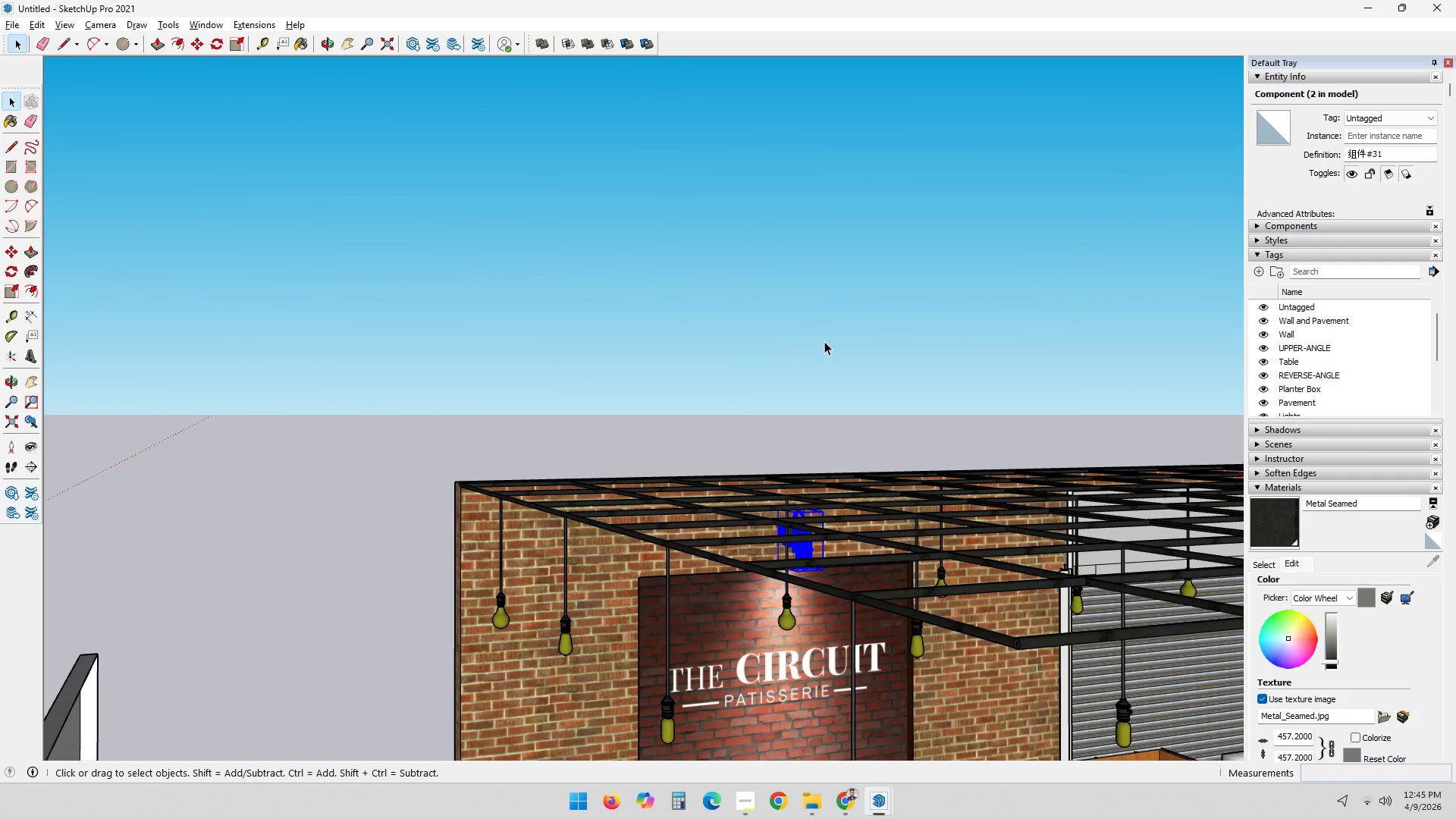 
key(Escape)
 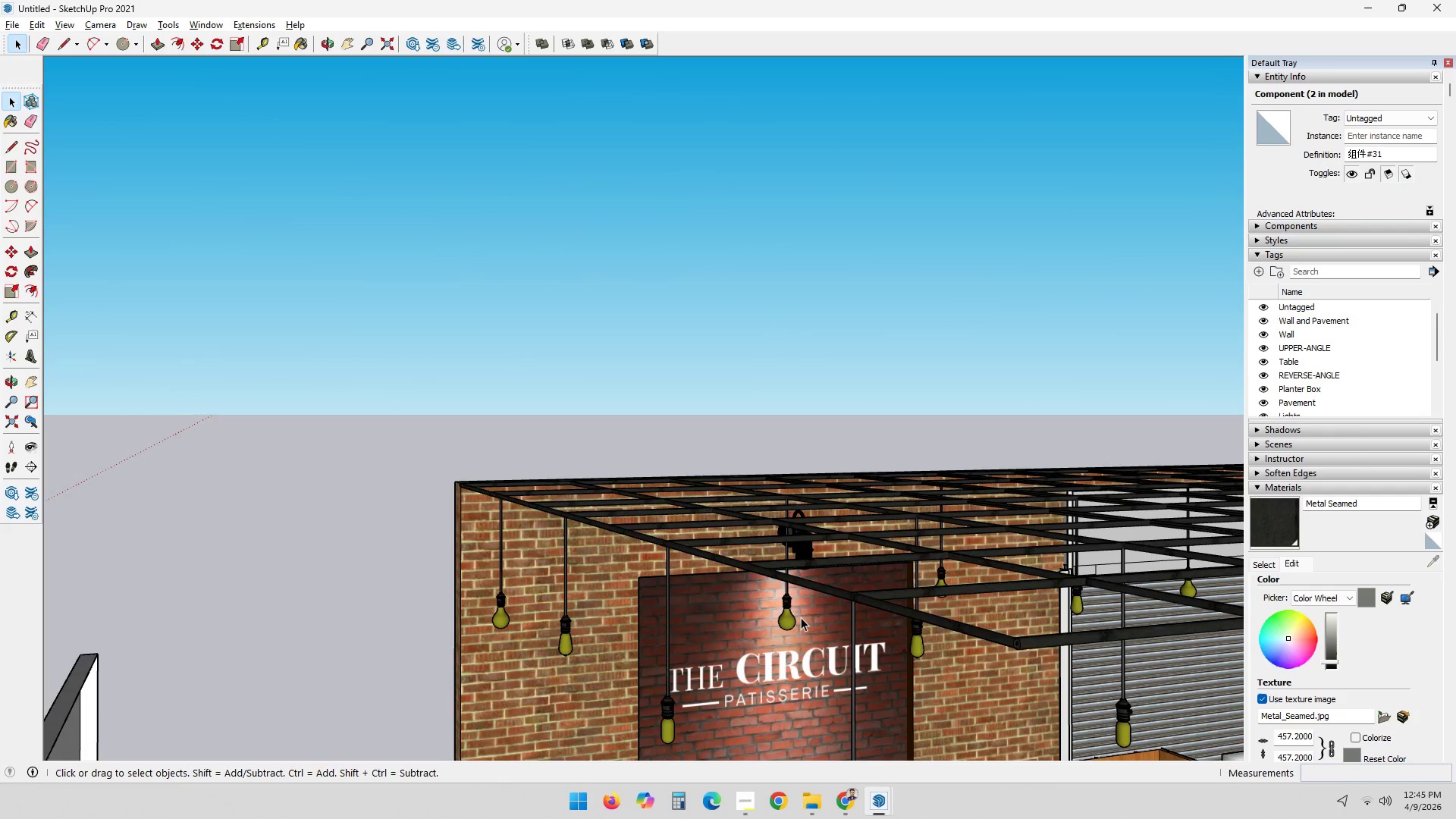 
double_click([824, 342])
 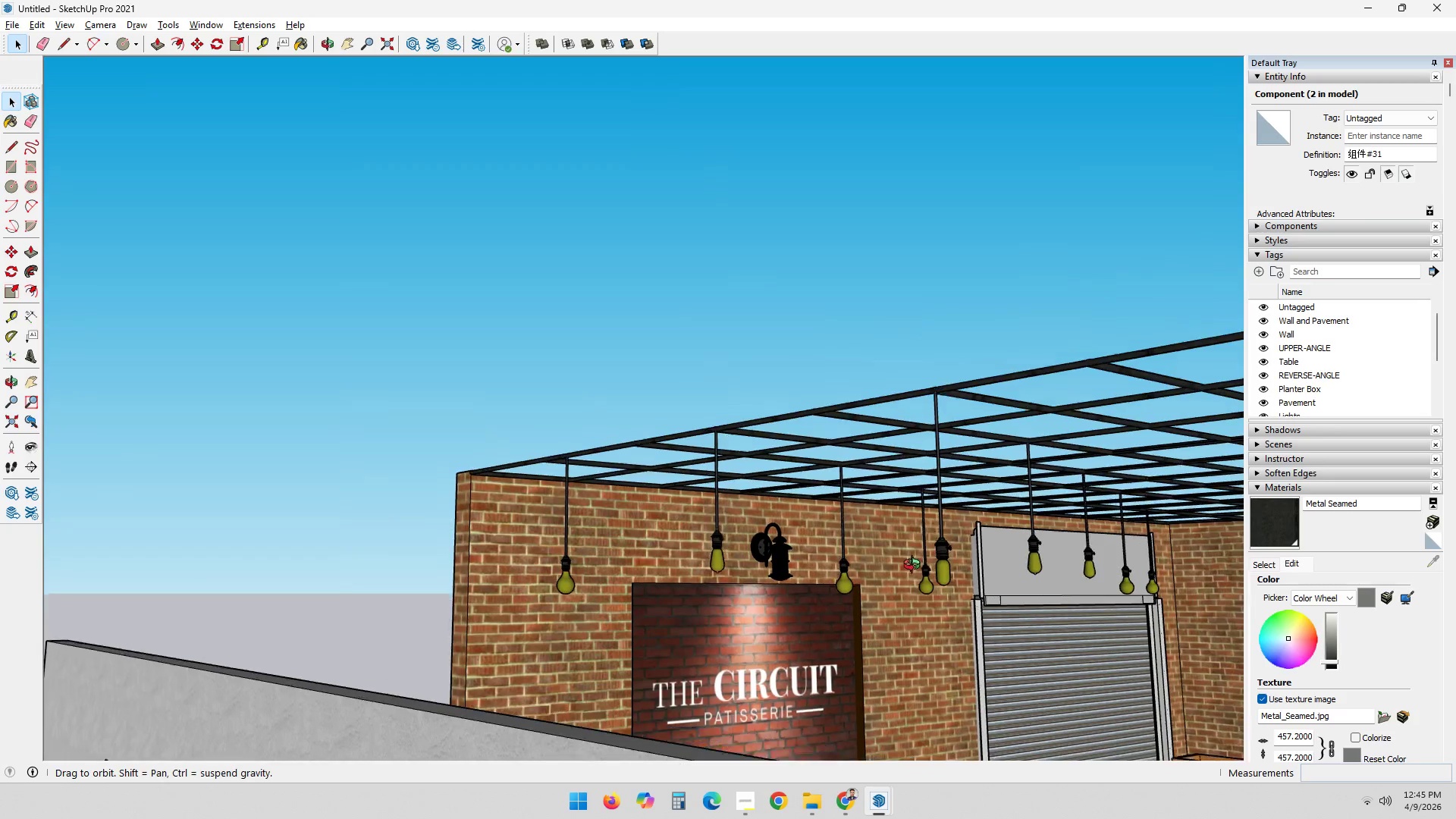 
left_click([755, 533])
 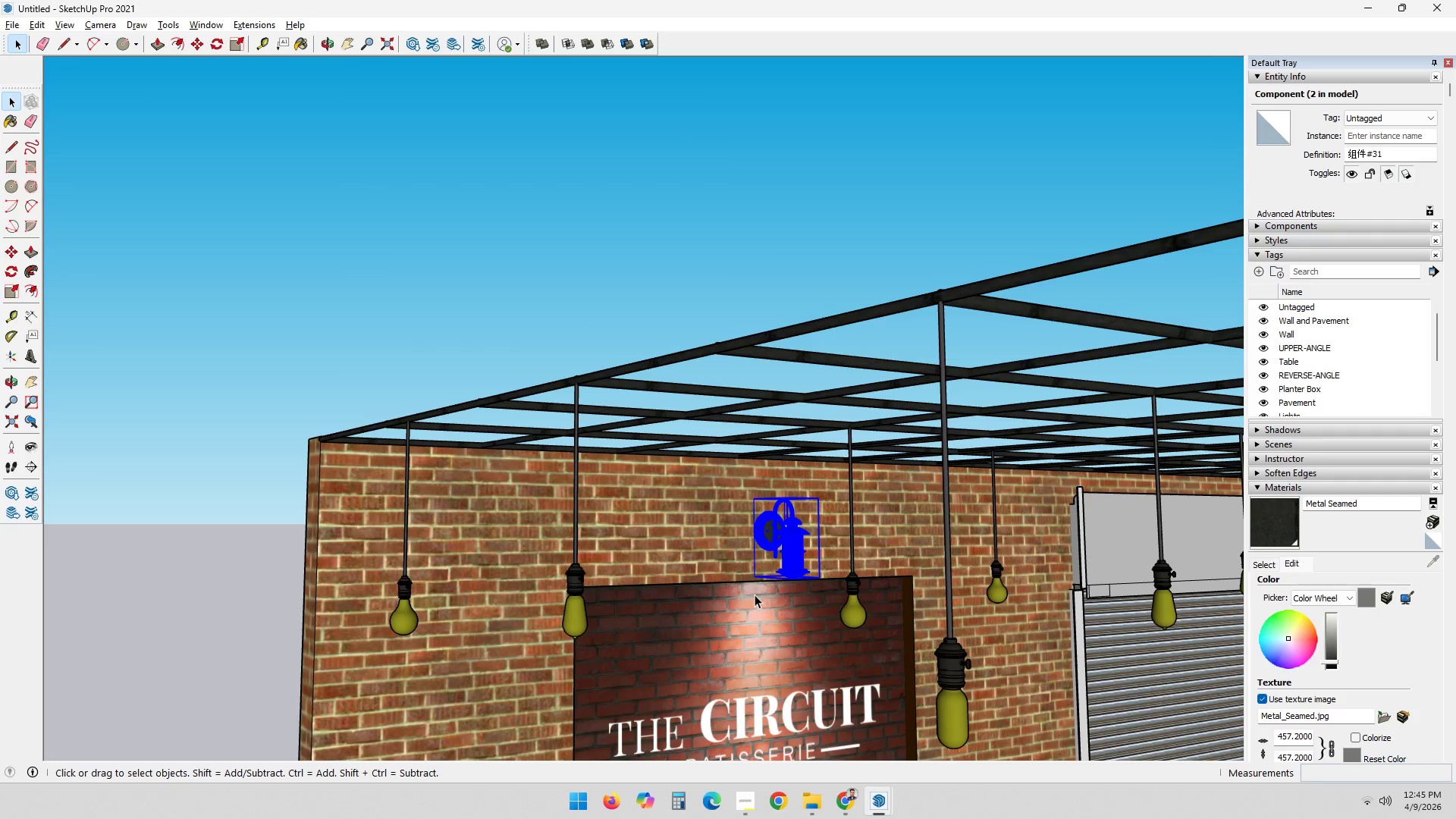 
scroll: coordinate [744, 533], scroll_direction: up, amount: 3.0
 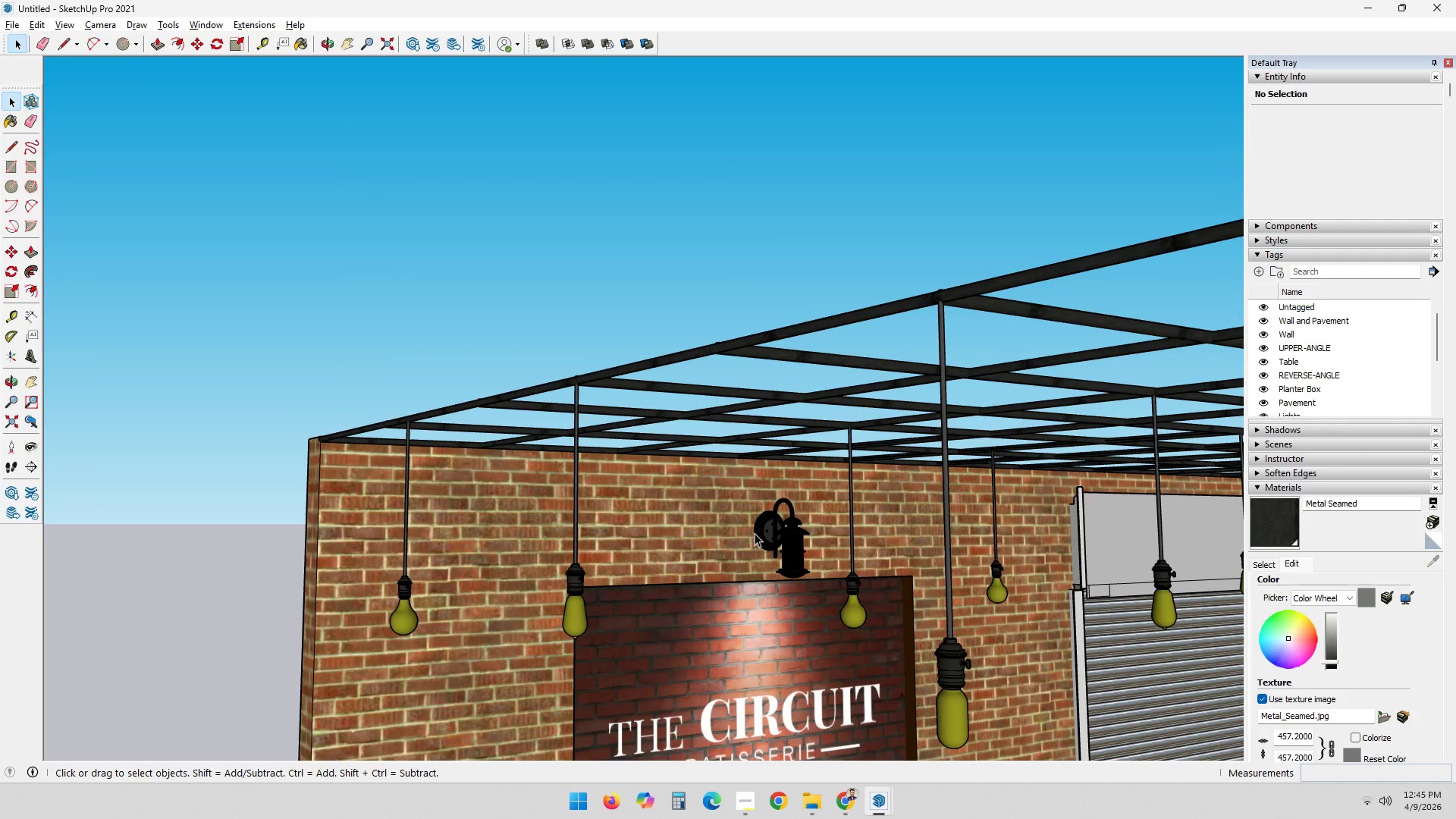 
wait(6.76)
 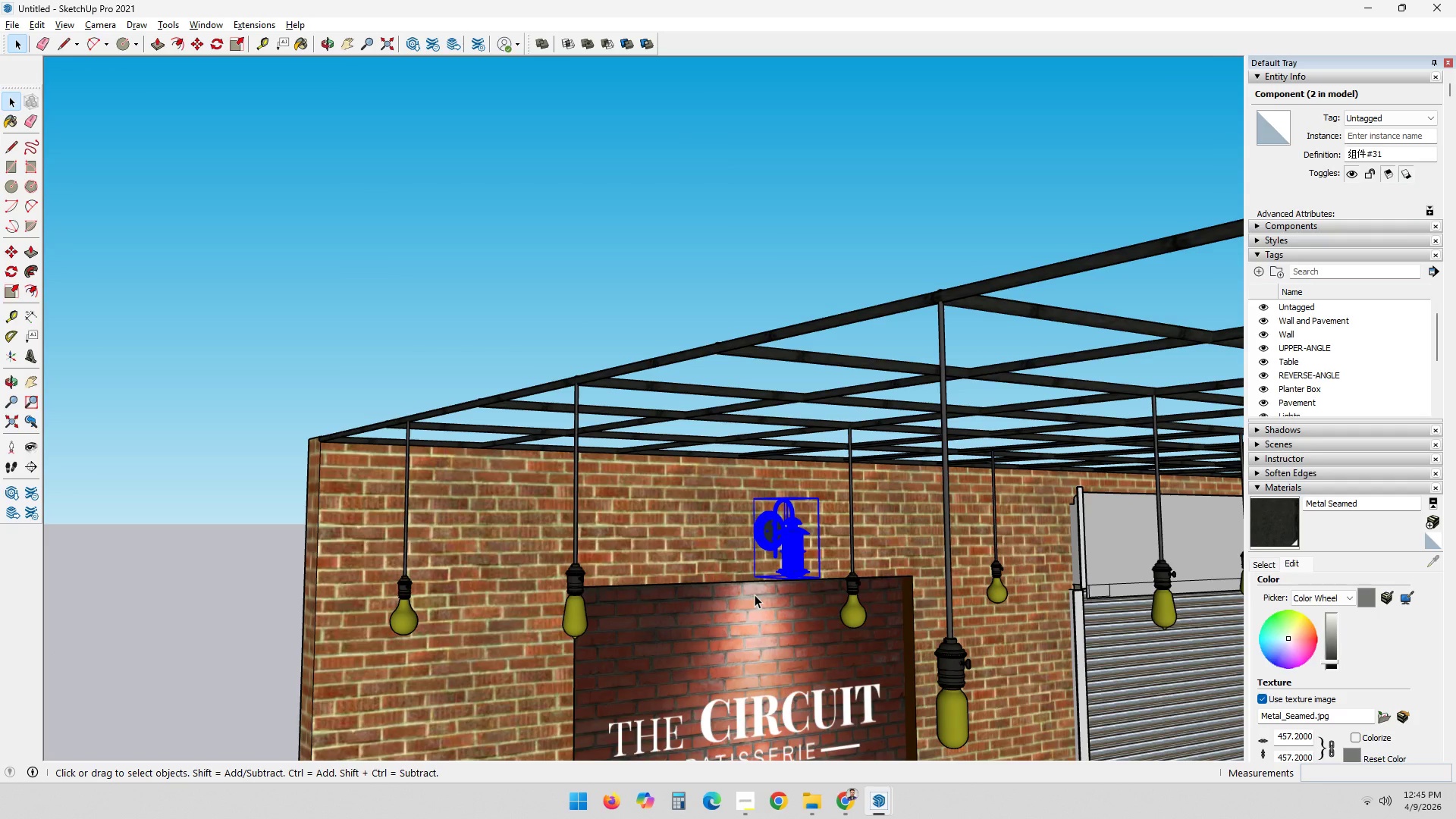 
key(Space)
 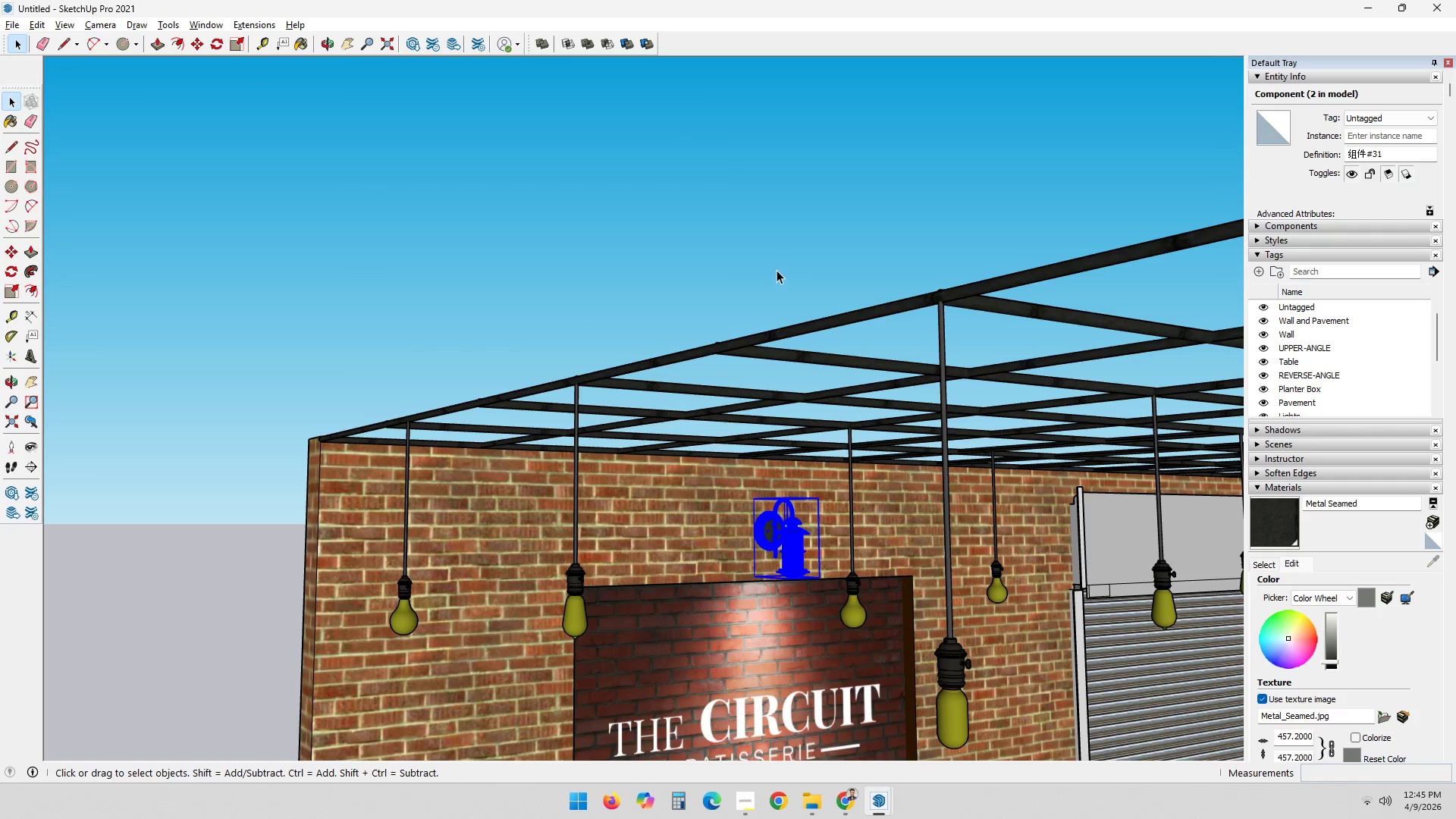 
key(Escape)
 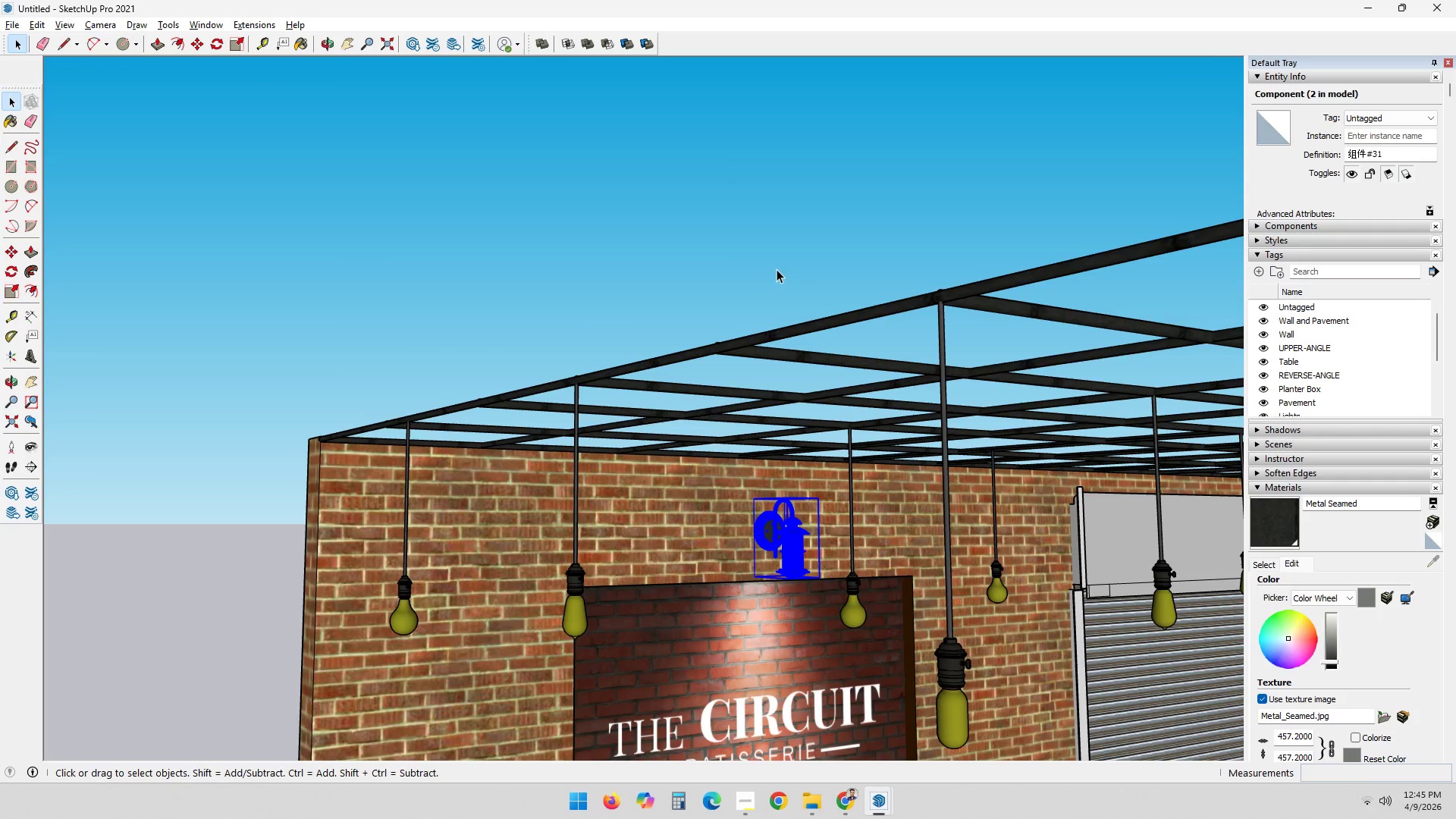 
double_click([777, 269])
 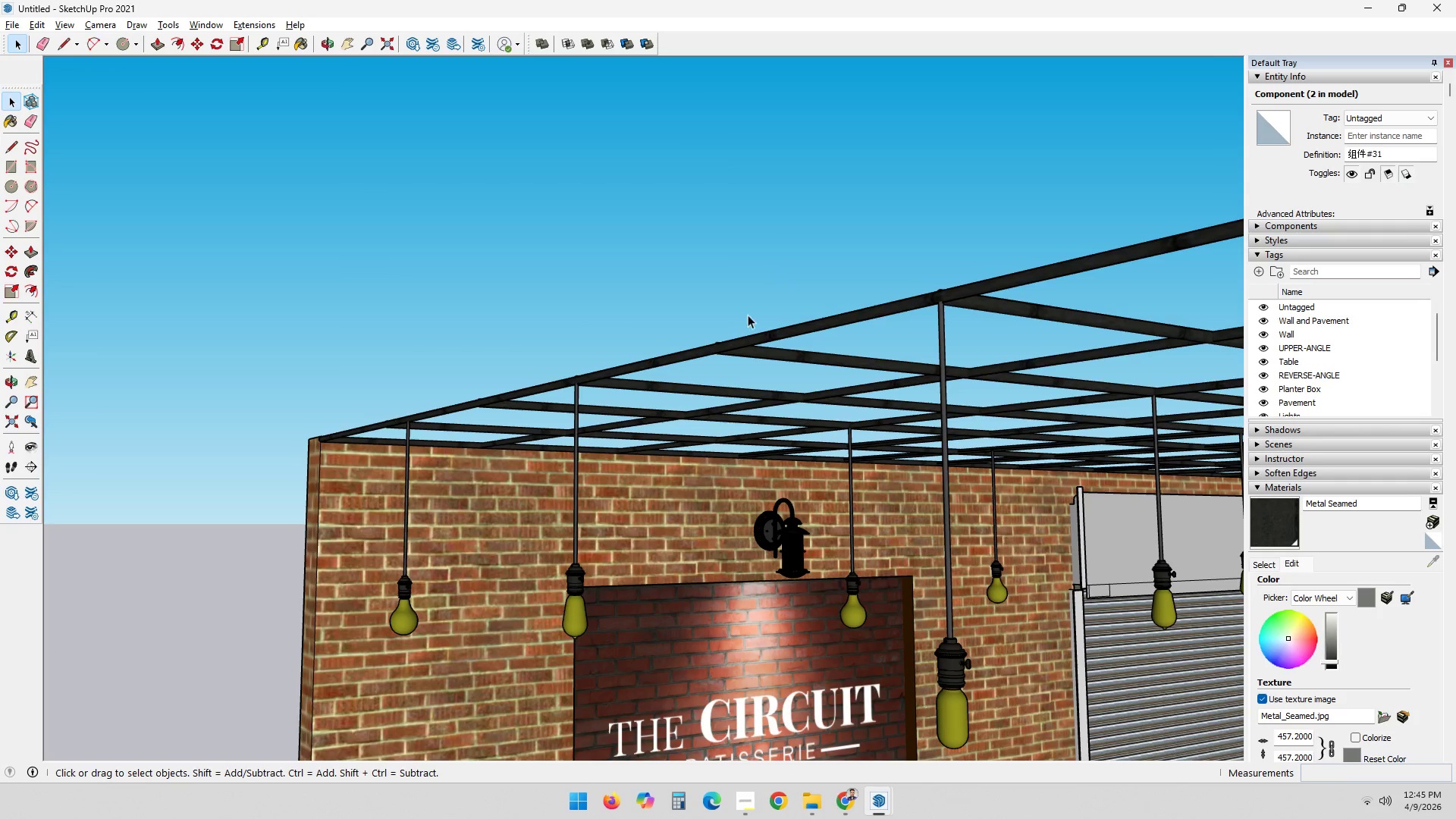 
scroll: coordinate [714, 508], scroll_direction: down, amount: 1.0
 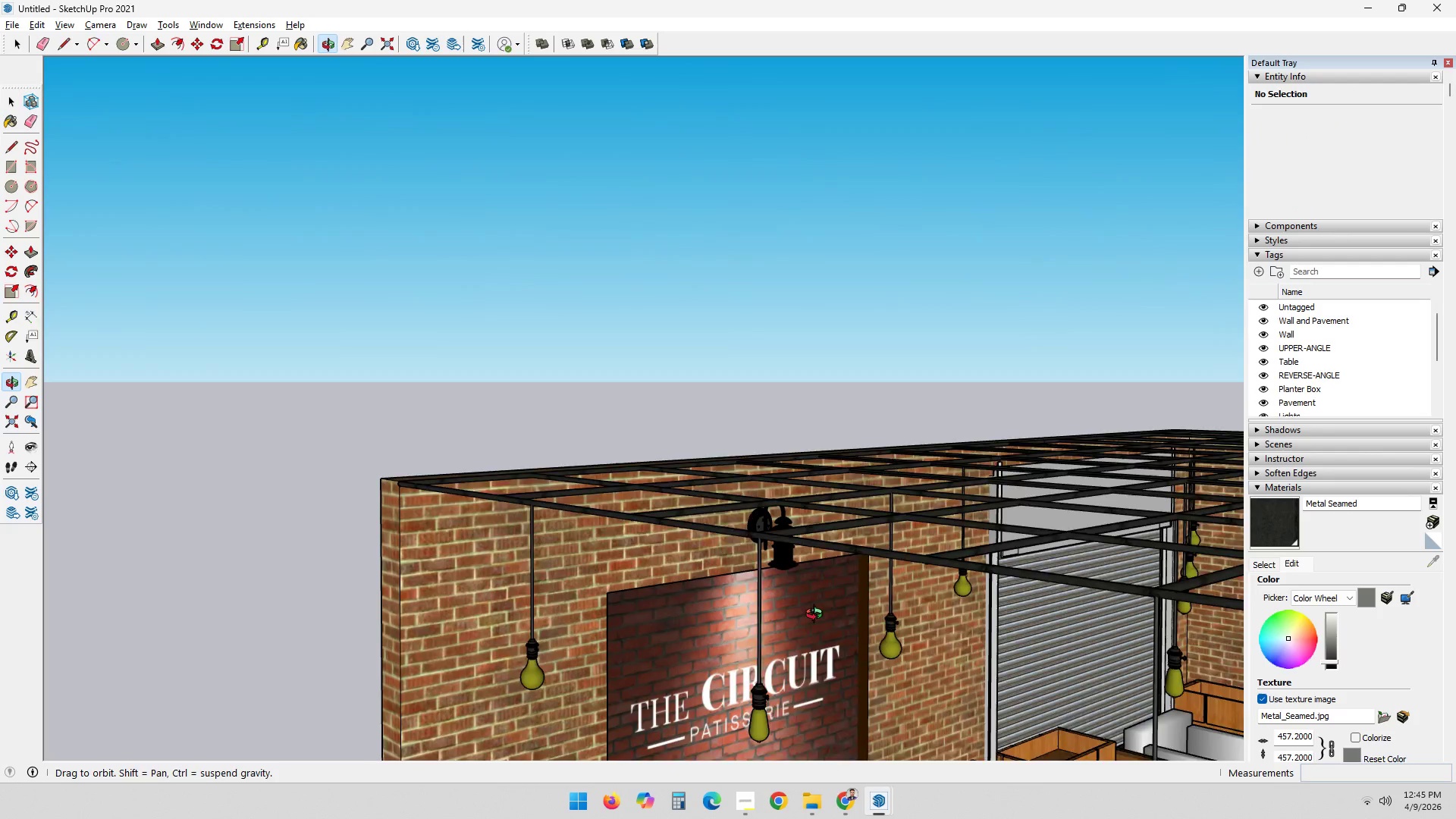 
key(Alt+AltLeft)
 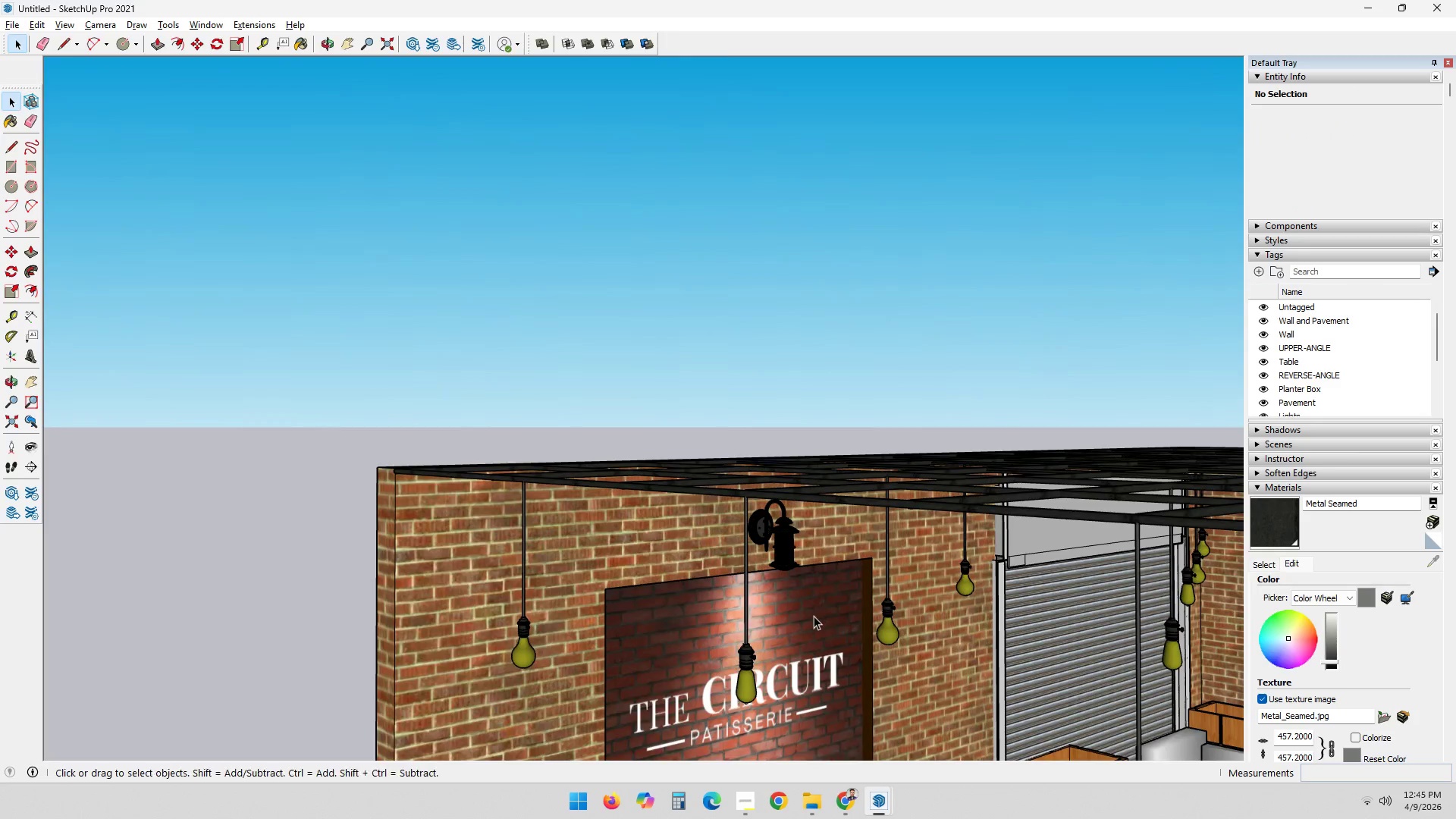 
key(Alt+Tab)
 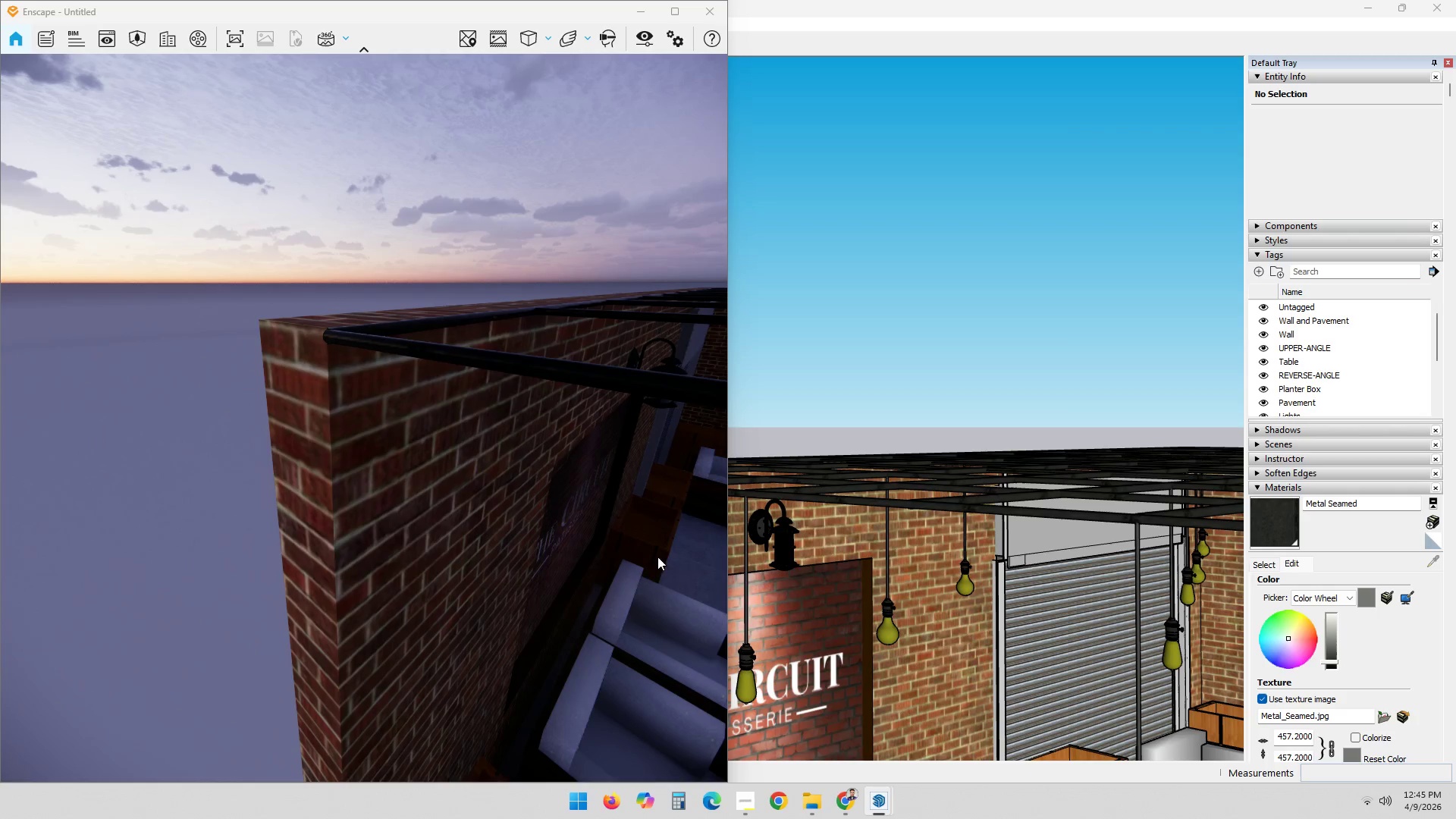 
left_click_drag(start_coordinate=[493, 566], to_coordinate=[283, 381])
 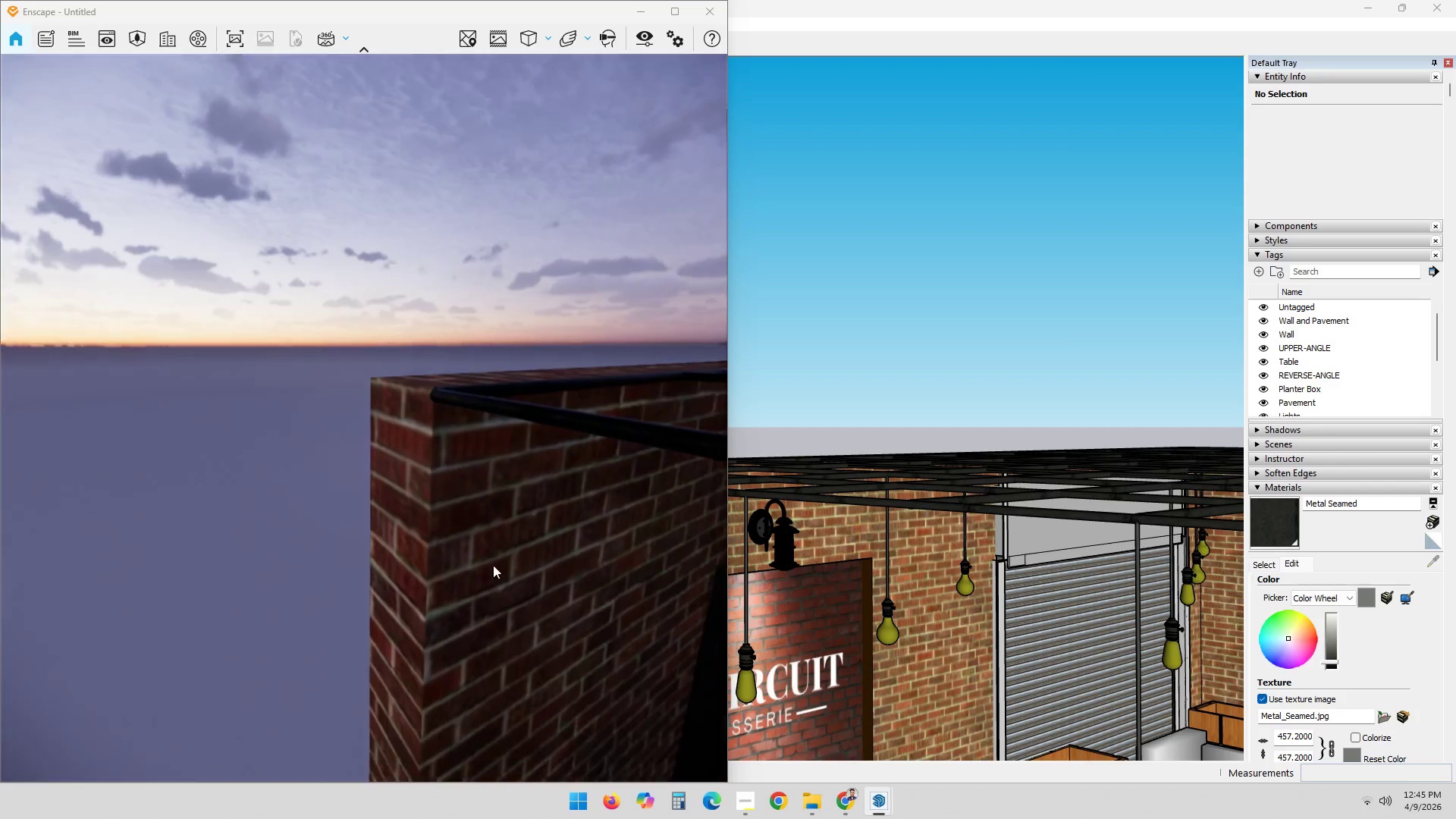 
key(Shift+ShiftLeft)
 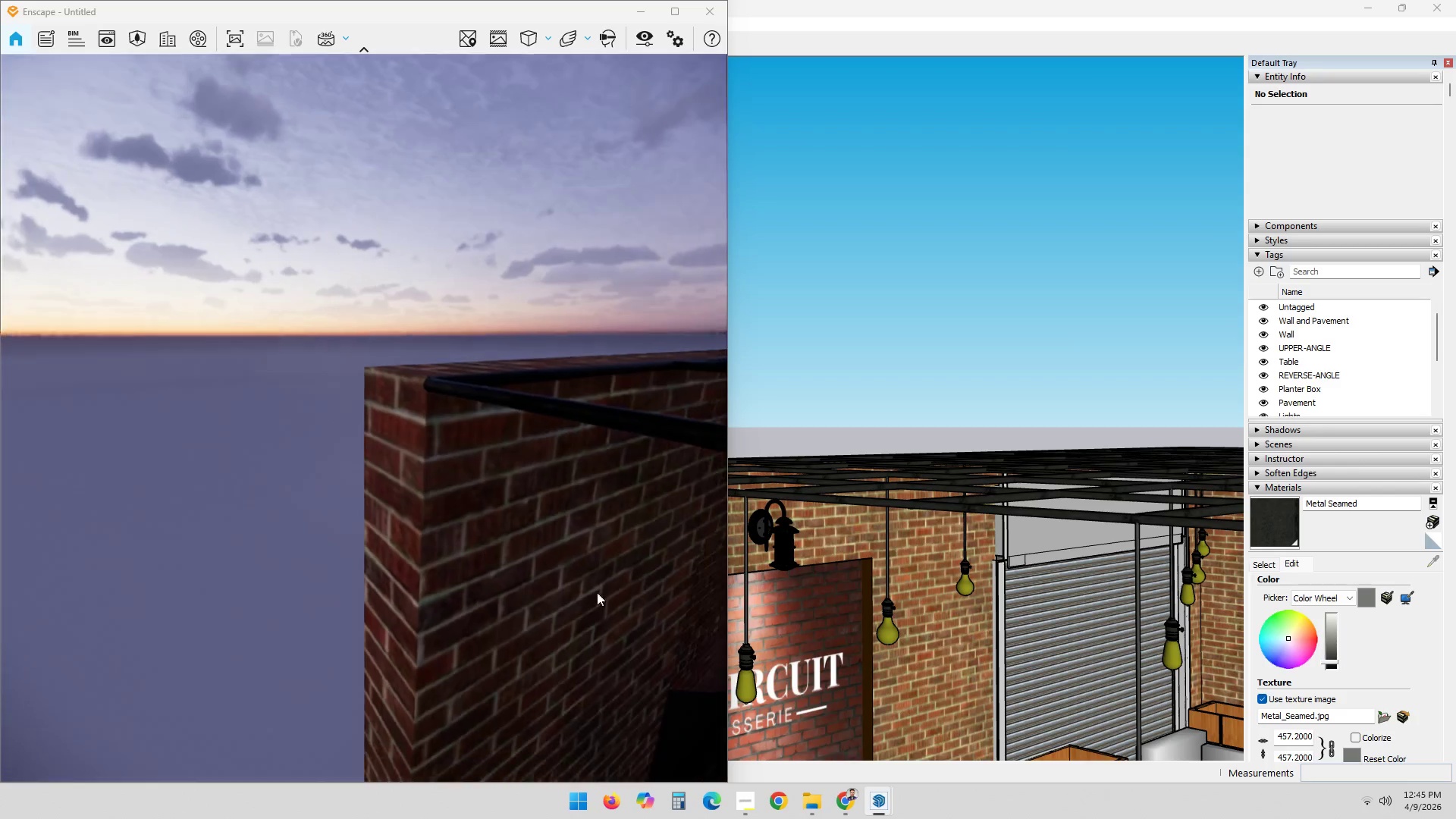 
scroll: coordinate [598, 593], scroll_direction: down, amount: 4.0
 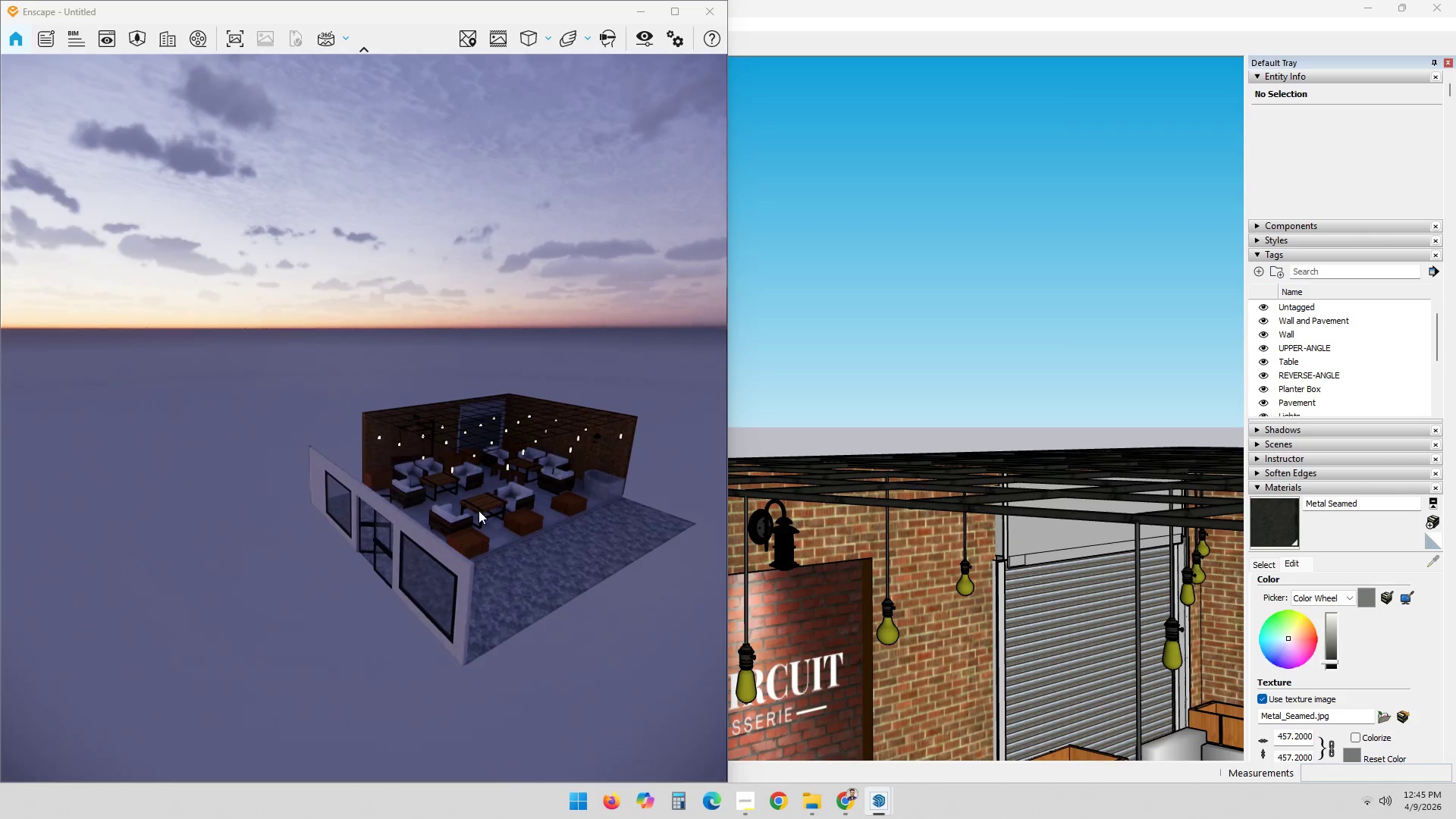 
scroll: coordinate [450, 453], scroll_direction: up, amount: 14.0
 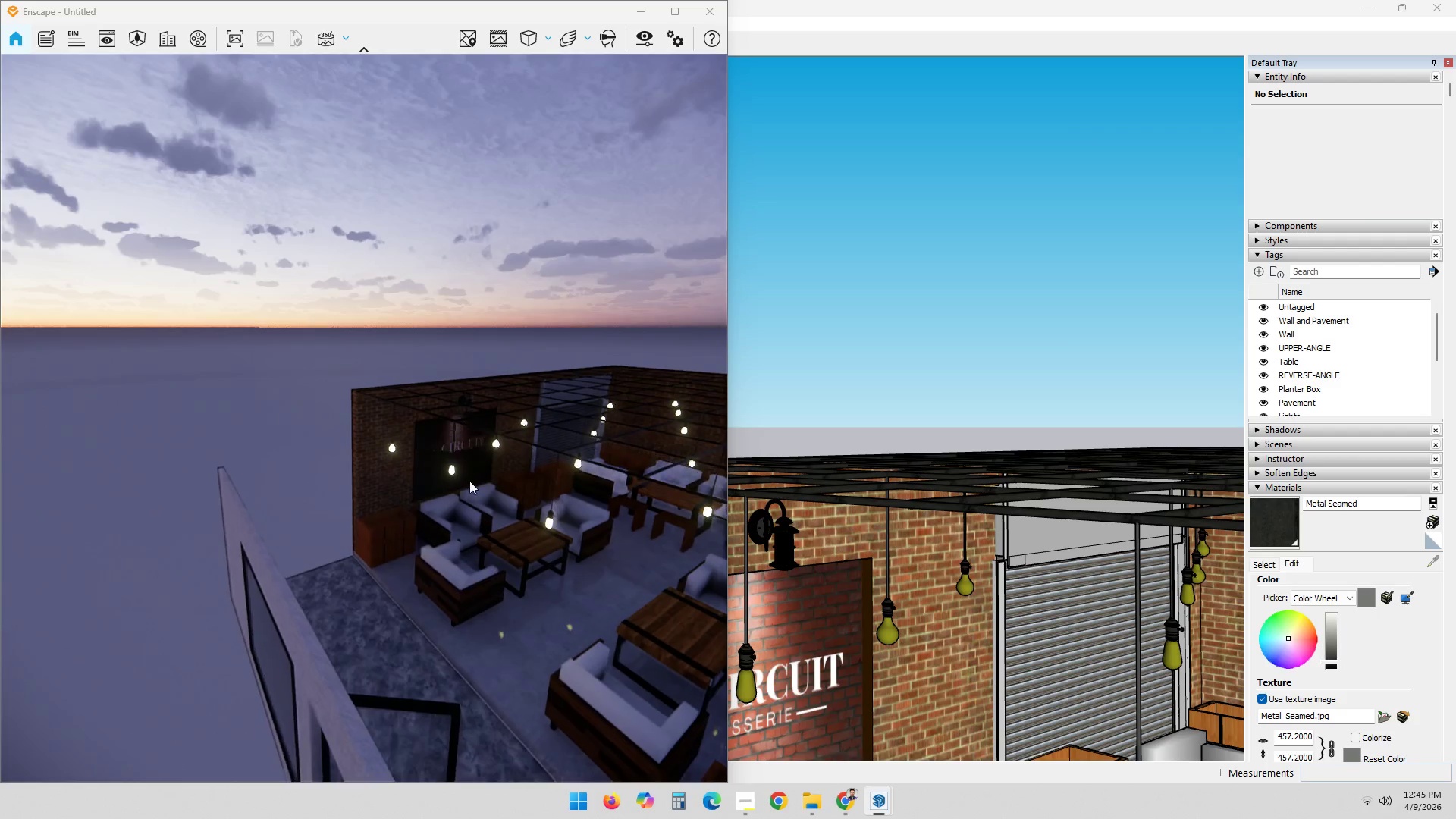 
left_click_drag(start_coordinate=[613, 579], to_coordinate=[328, 366])
 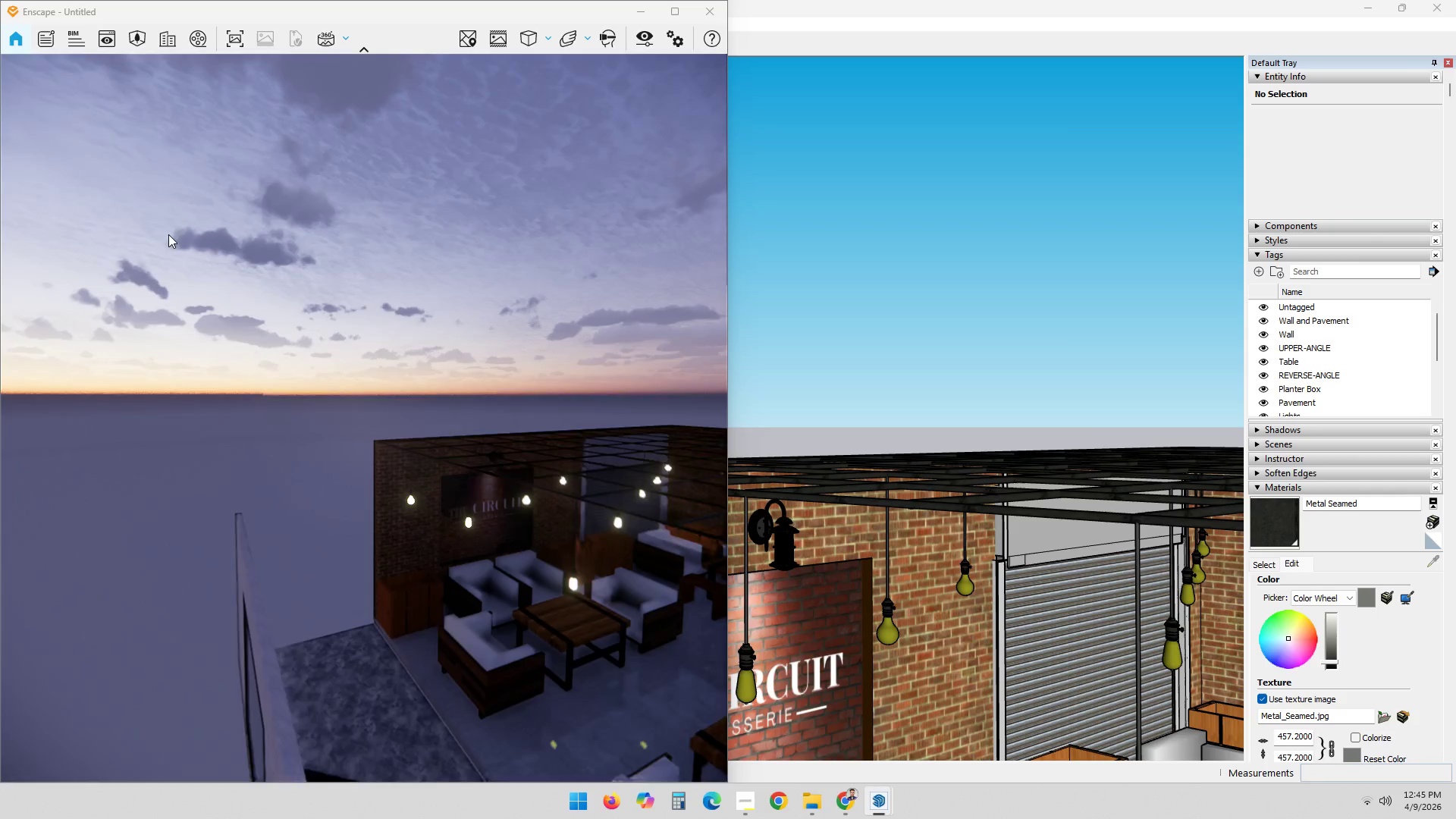 
hold_key(key=ShiftLeft, duration=0.39)
 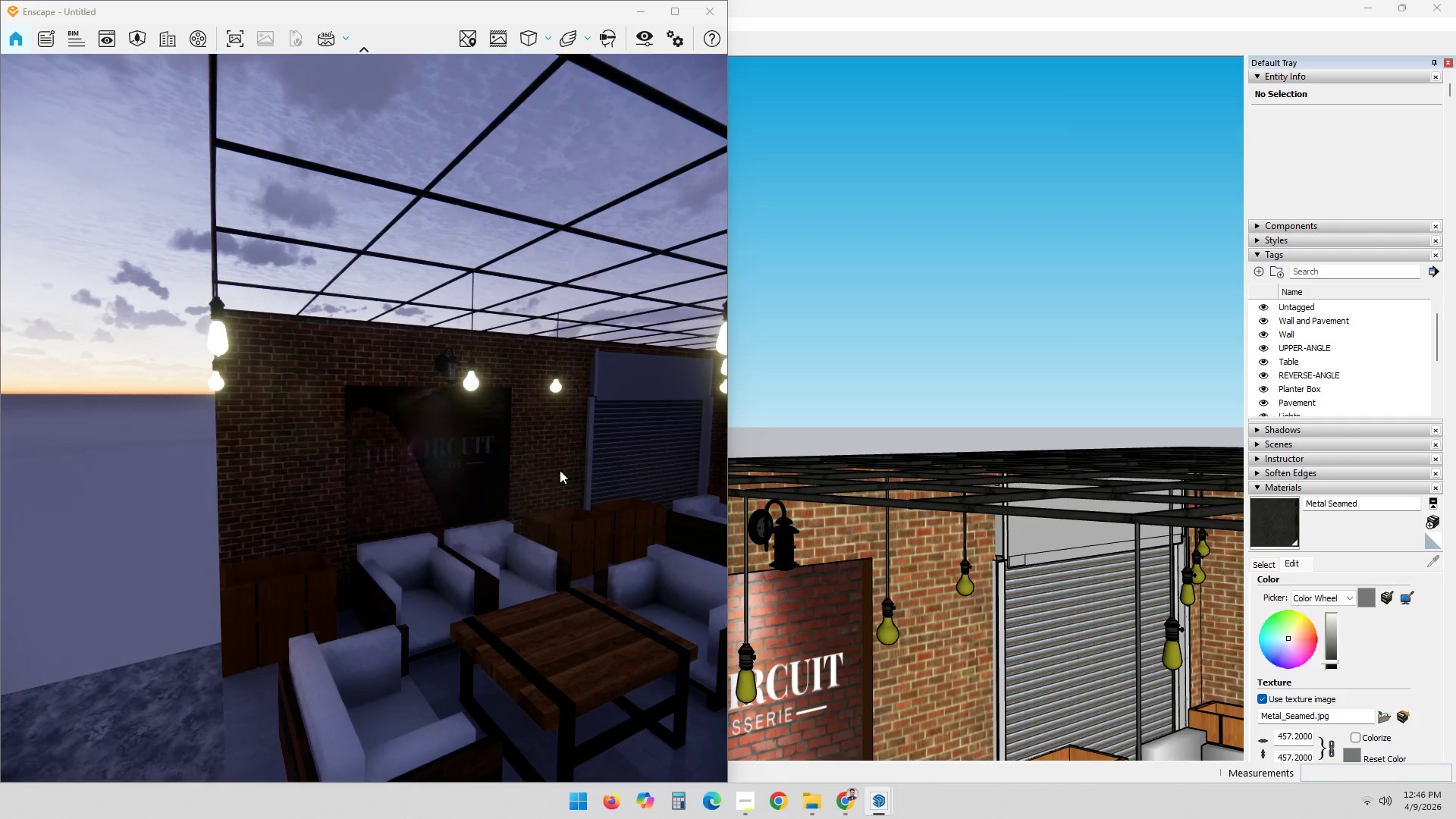 
scroll: coordinate [589, 561], scroll_direction: up, amount: 5.0
 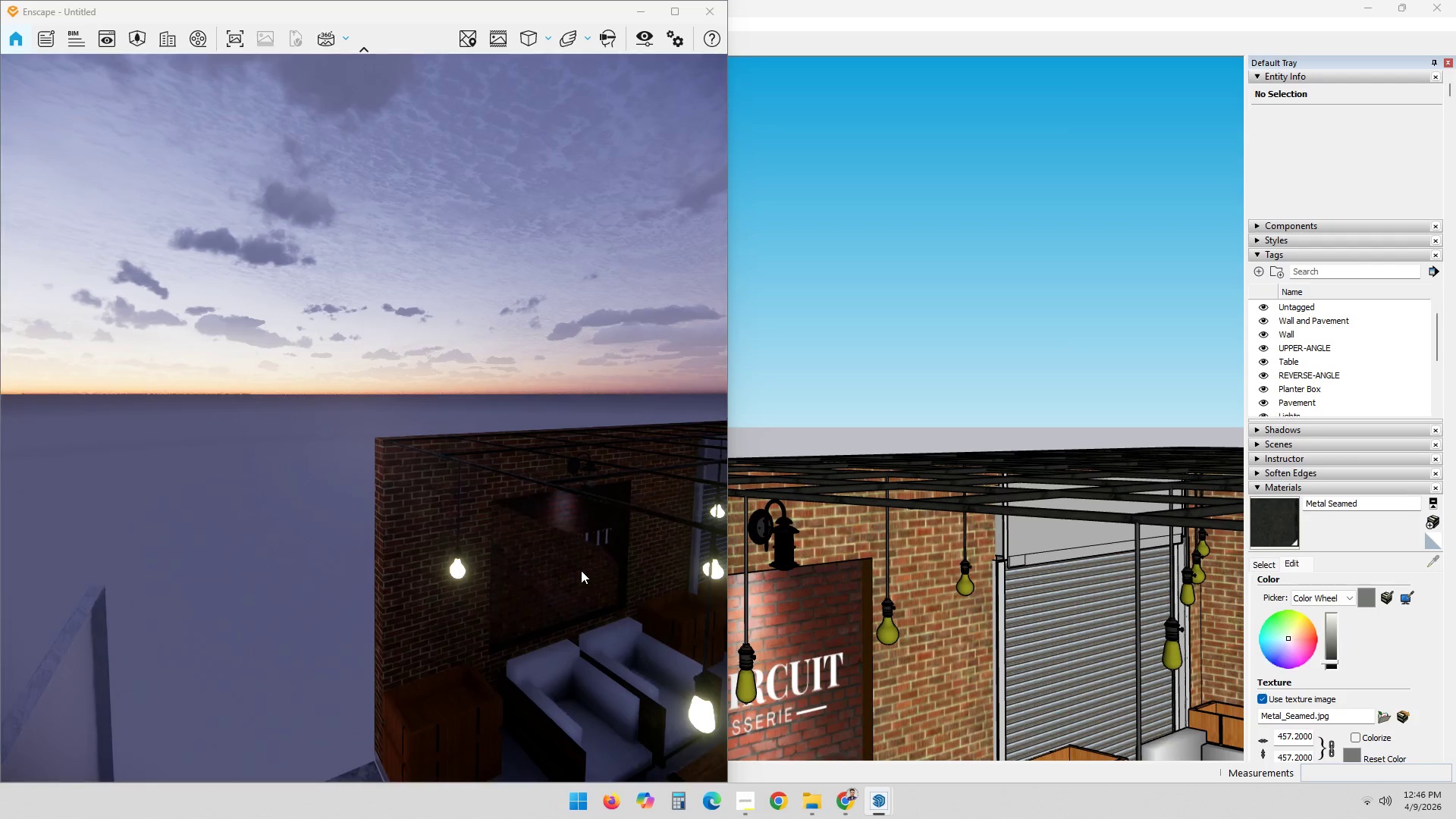 
key(Alt+AltLeft)
 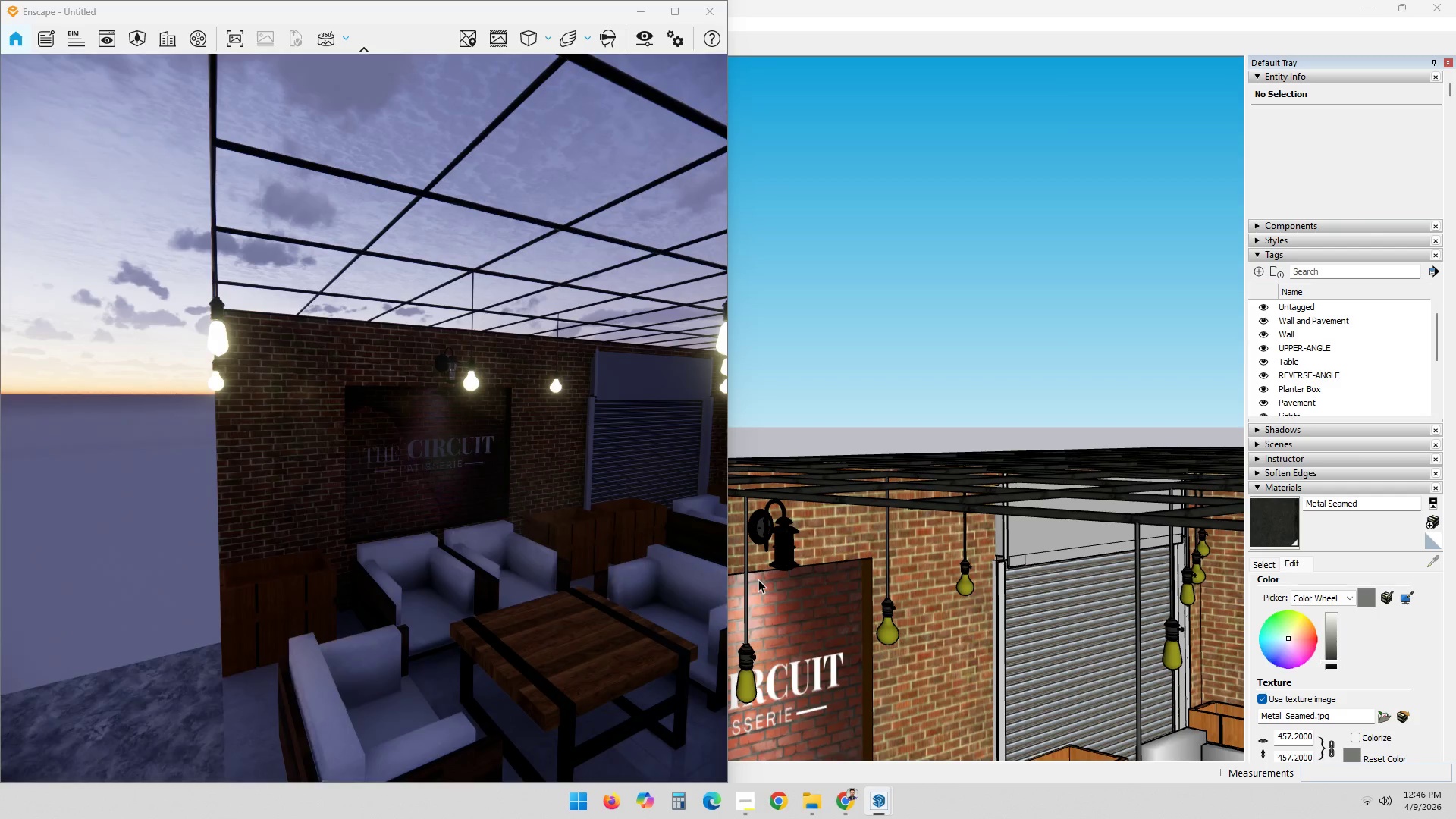 
key(Alt+Tab)
 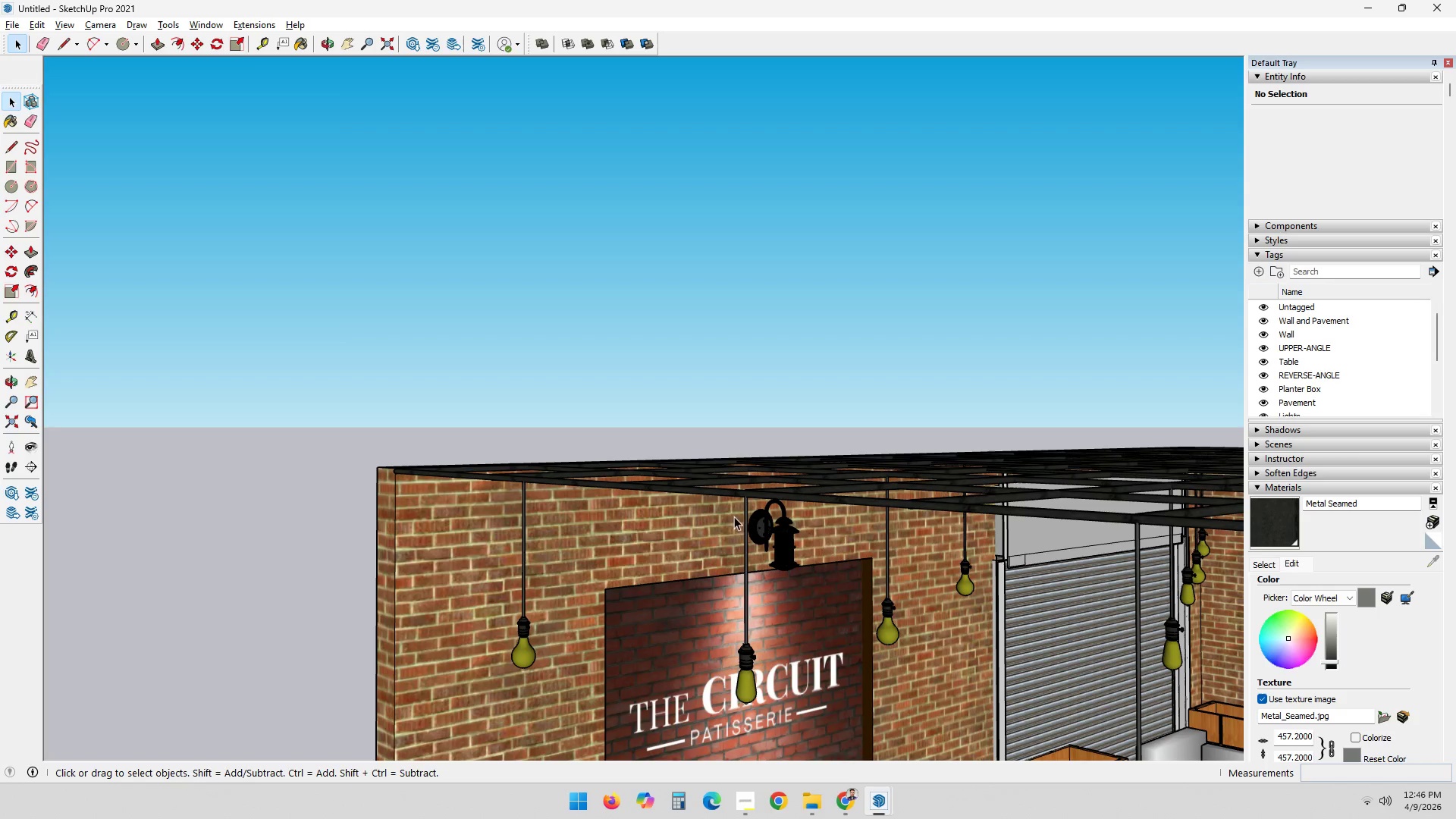 
left_click([759, 530])
 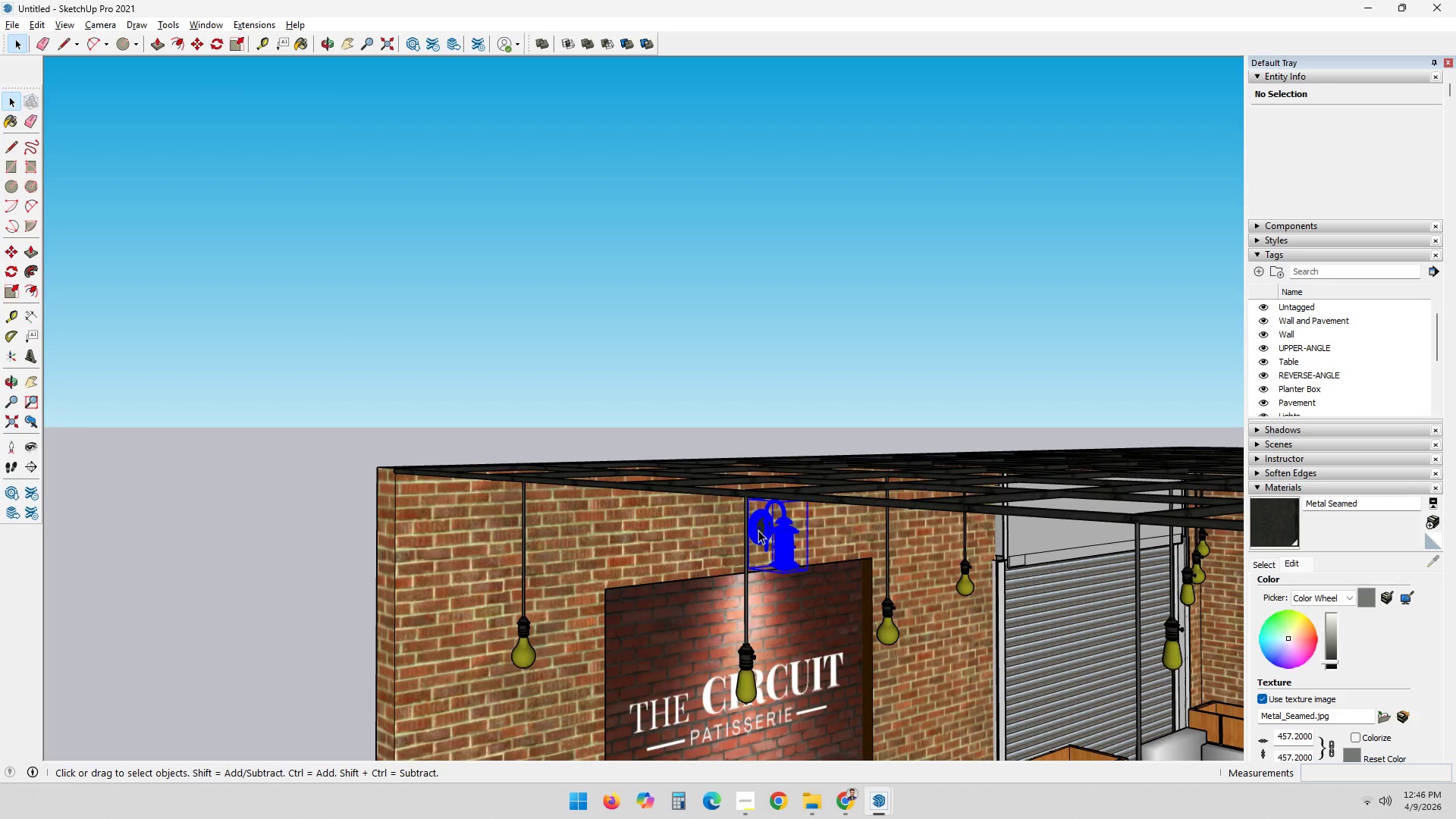 
scroll: coordinate [752, 529], scroll_direction: up, amount: 8.0
 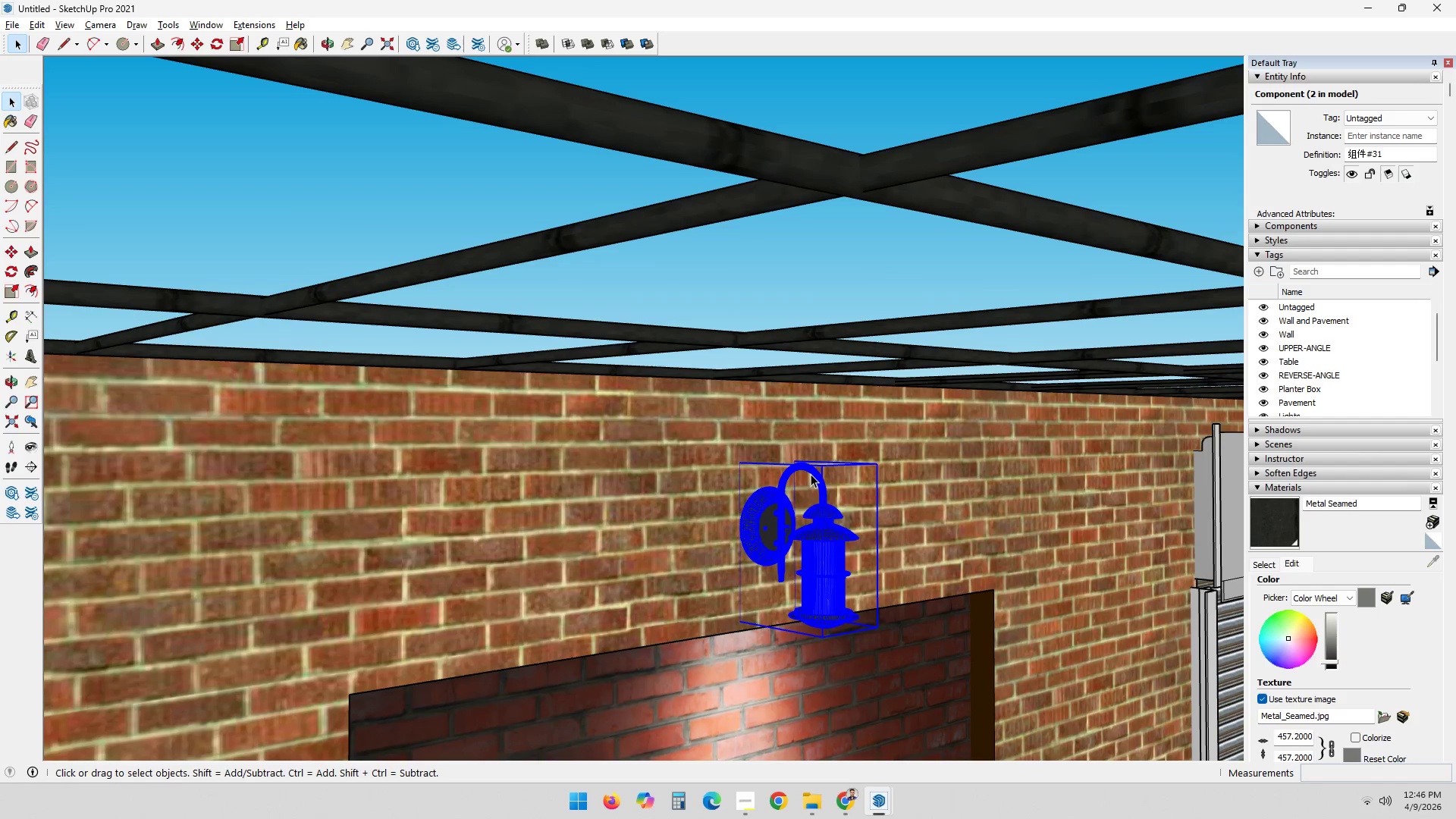 
key(M)
 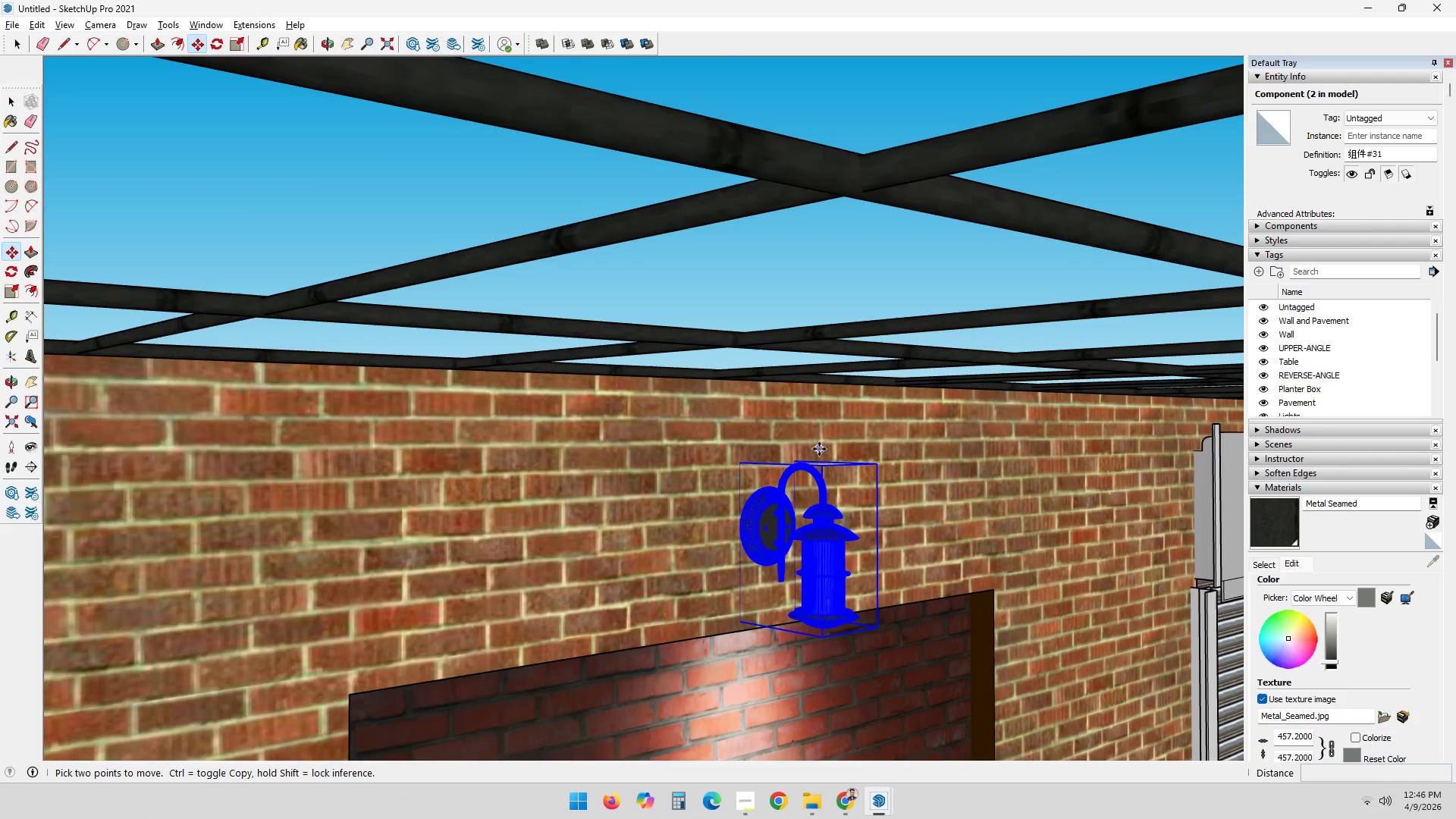 
scroll: coordinate [819, 449], scroll_direction: up, amount: 2.0
 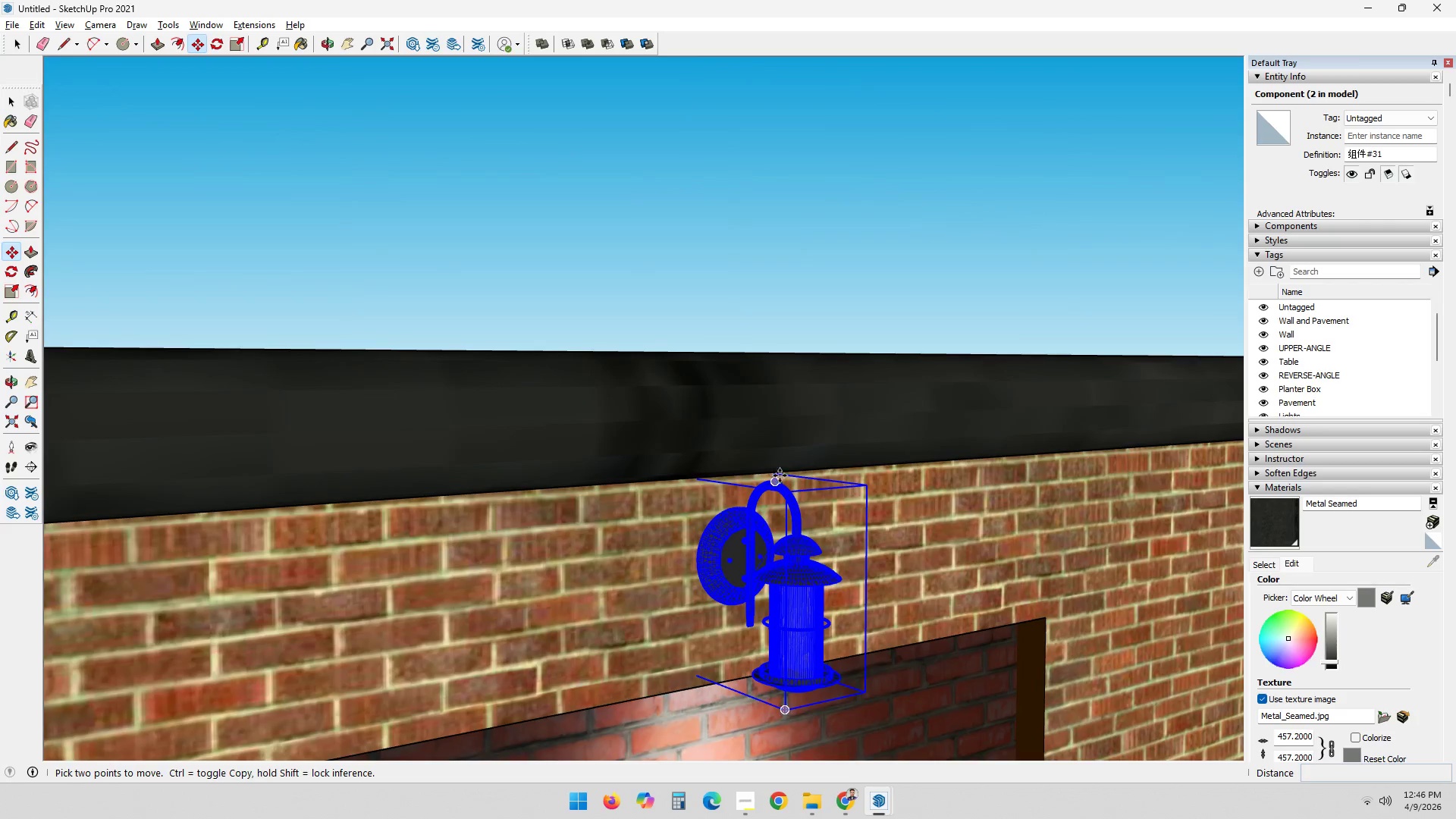 
left_click_drag(start_coordinate=[777, 472], to_coordinate=[773, 473])
 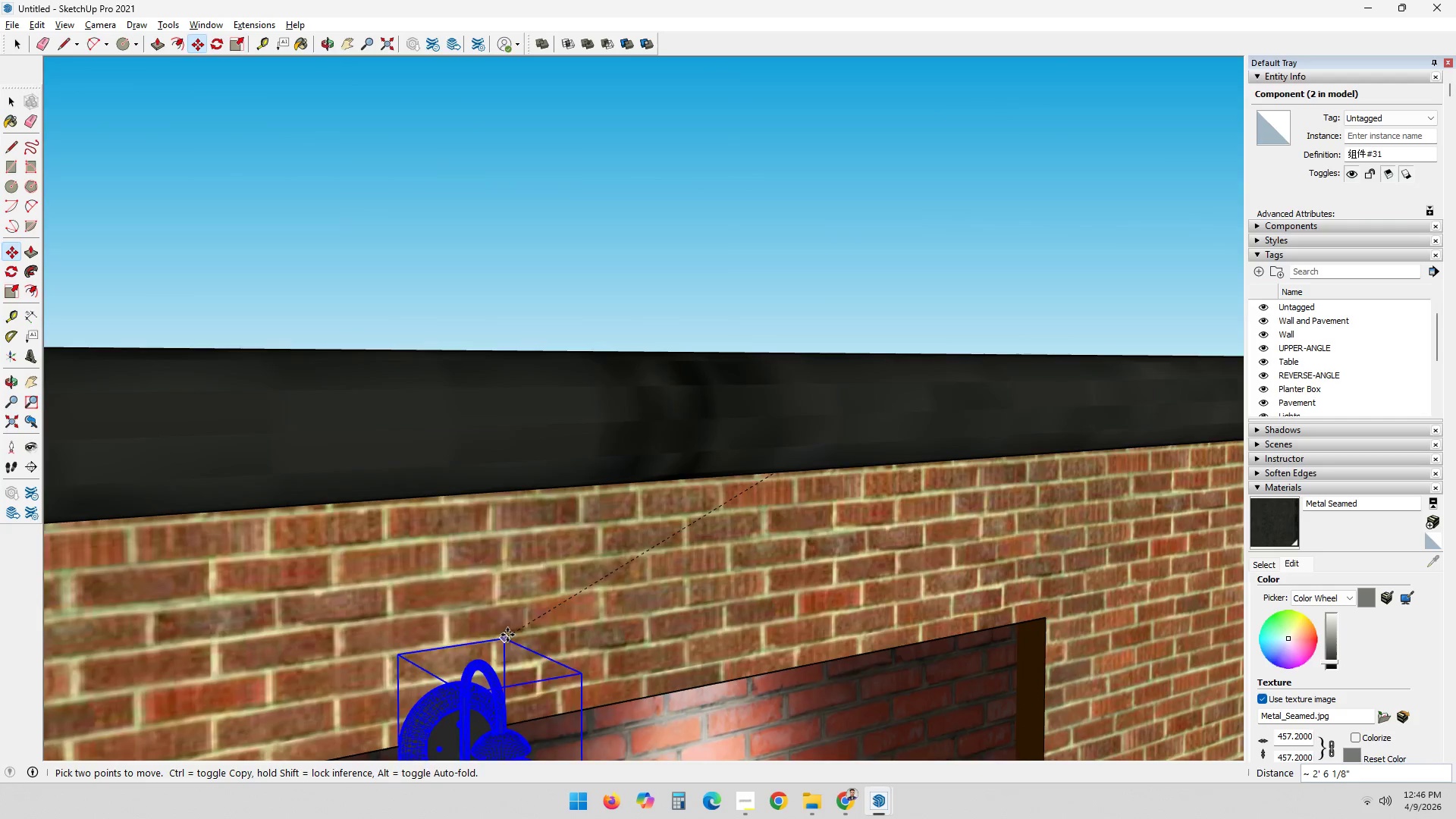 
key(Control+ControlLeft)
 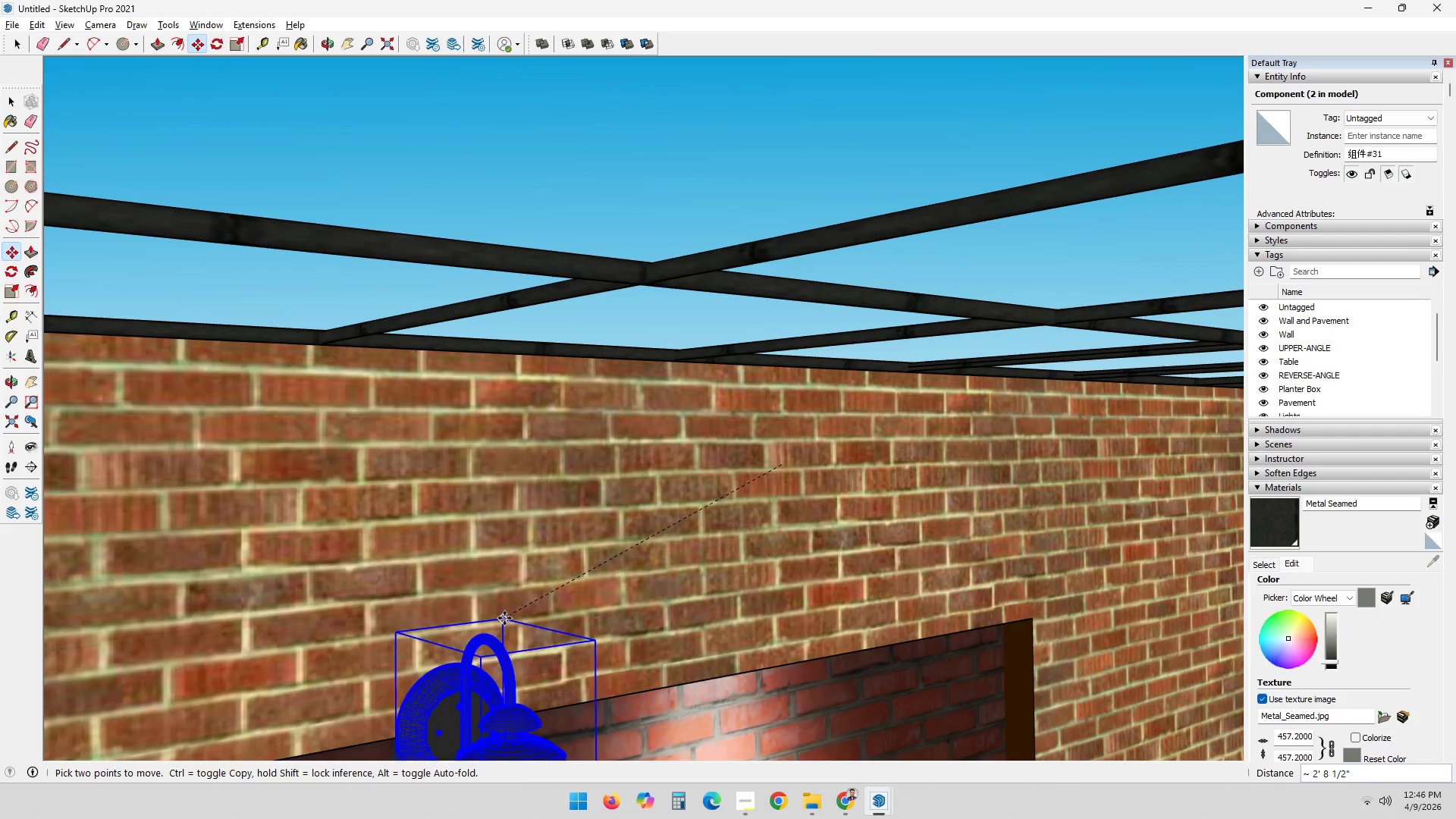 
key(Control+ControlLeft)
 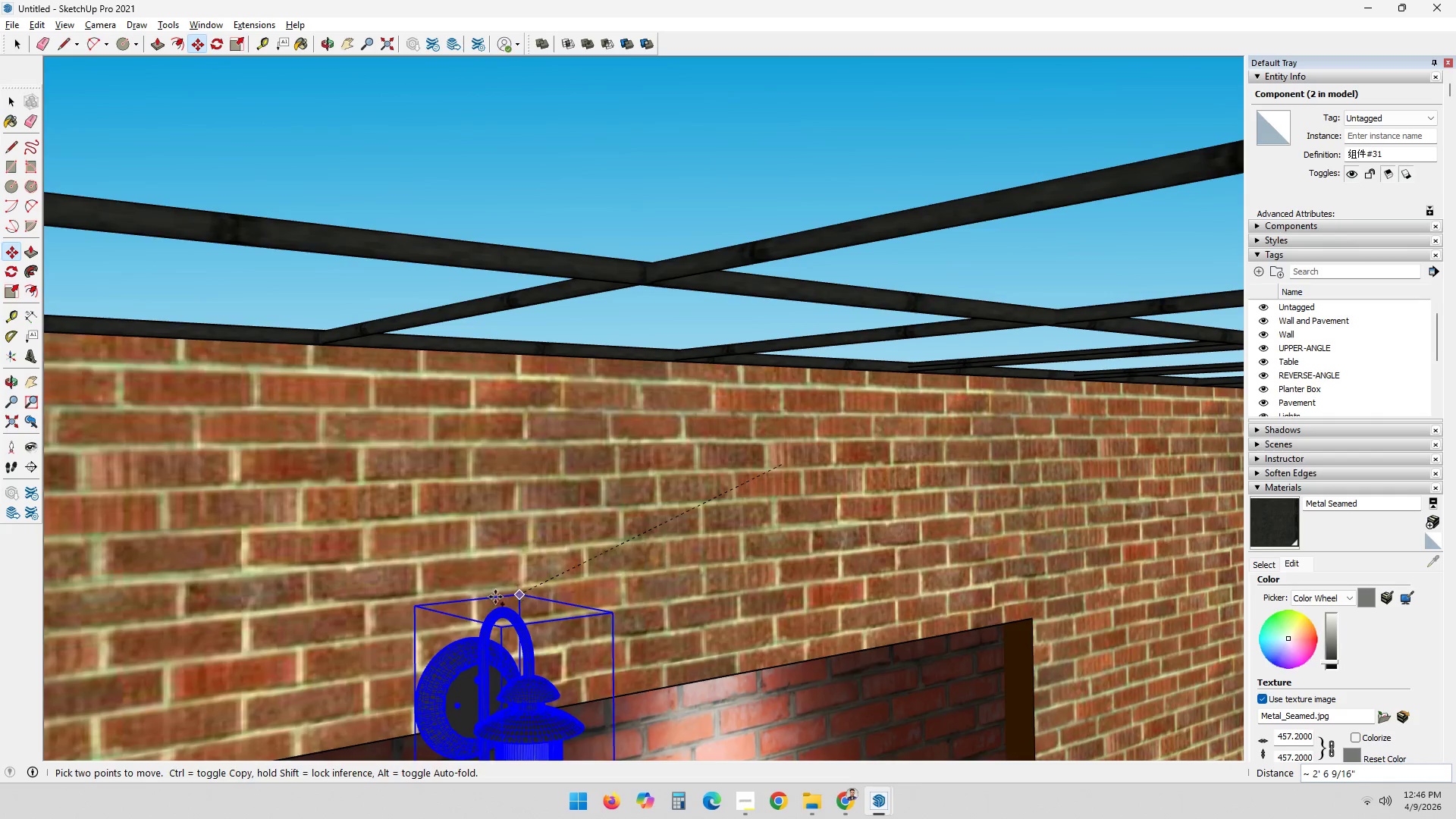 
hold_key(key=ShiftLeft, duration=0.61)
 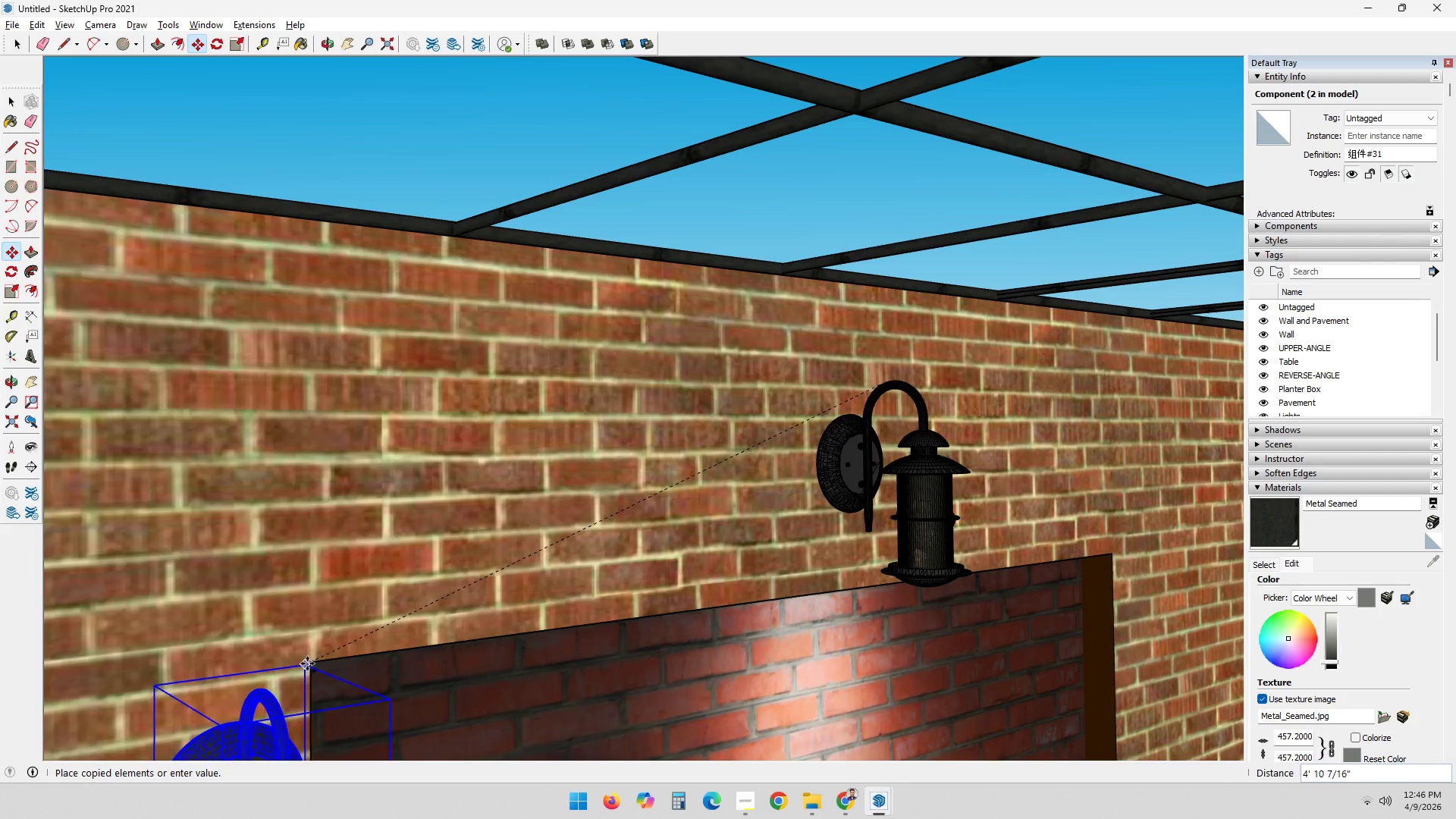 
left_click([312, 663])
 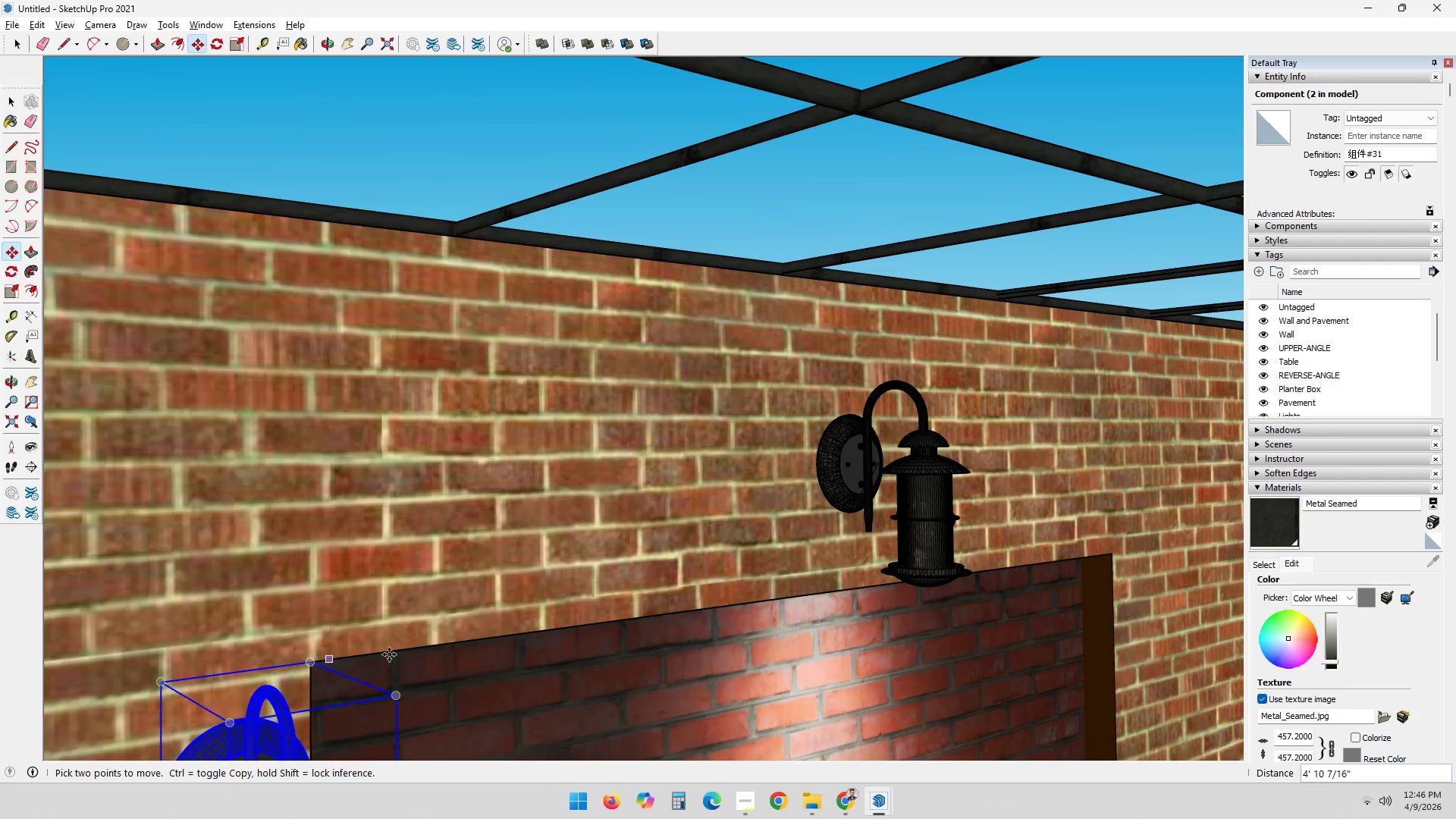 
scroll: coordinate [459, 644], scroll_direction: down, amount: 4.0
 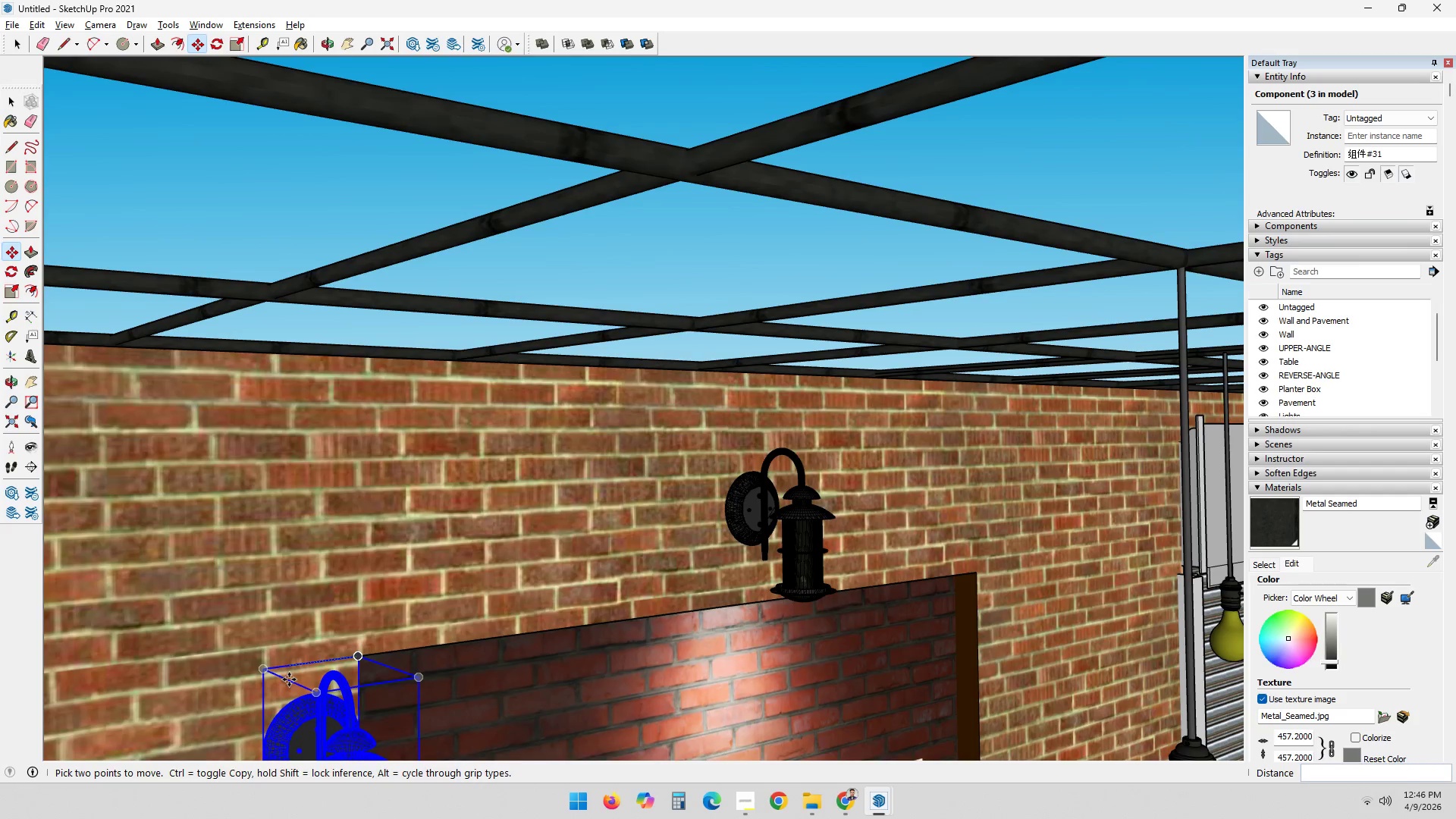 
key(M)
 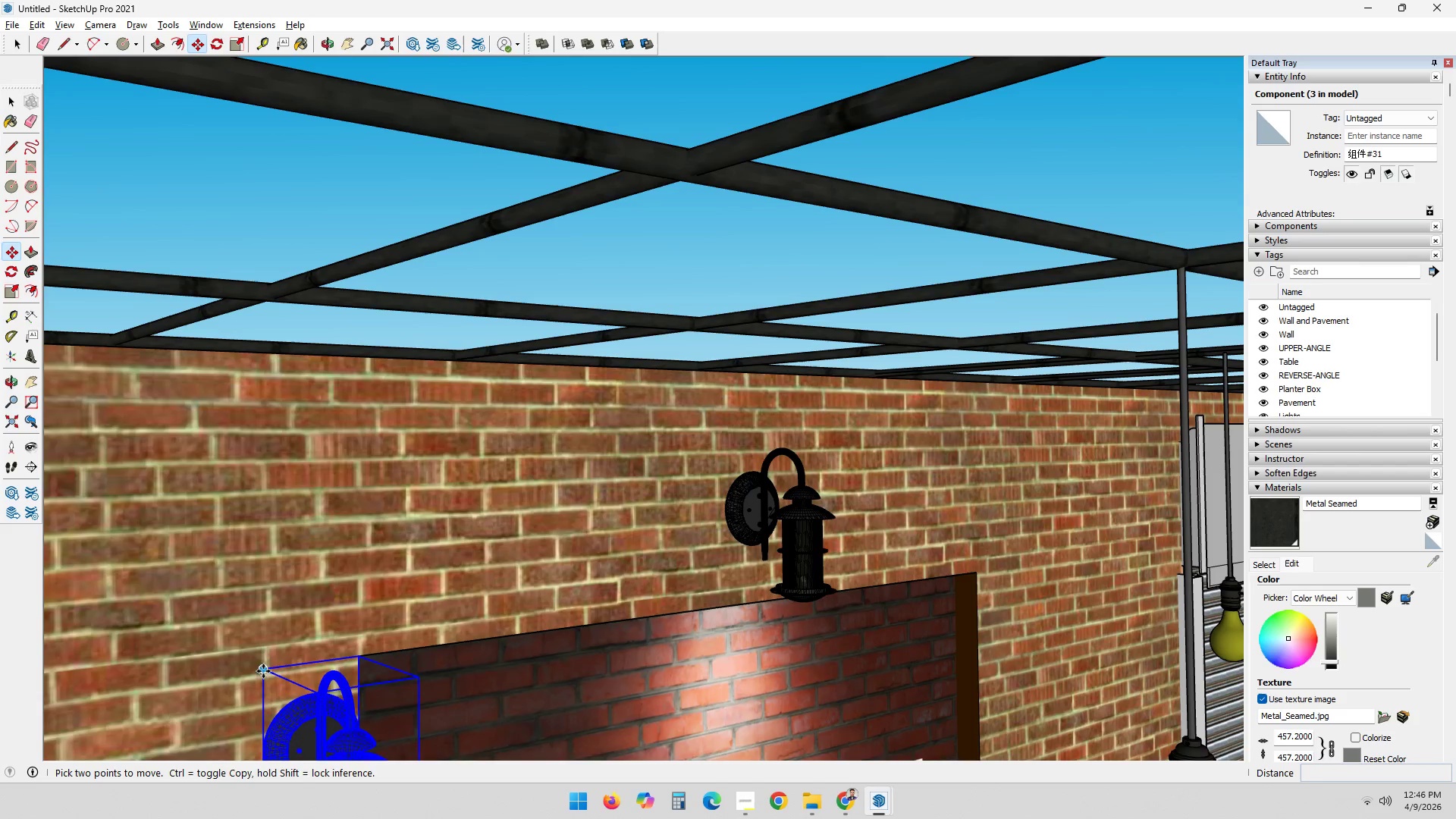 
key(Control+ControlLeft)
 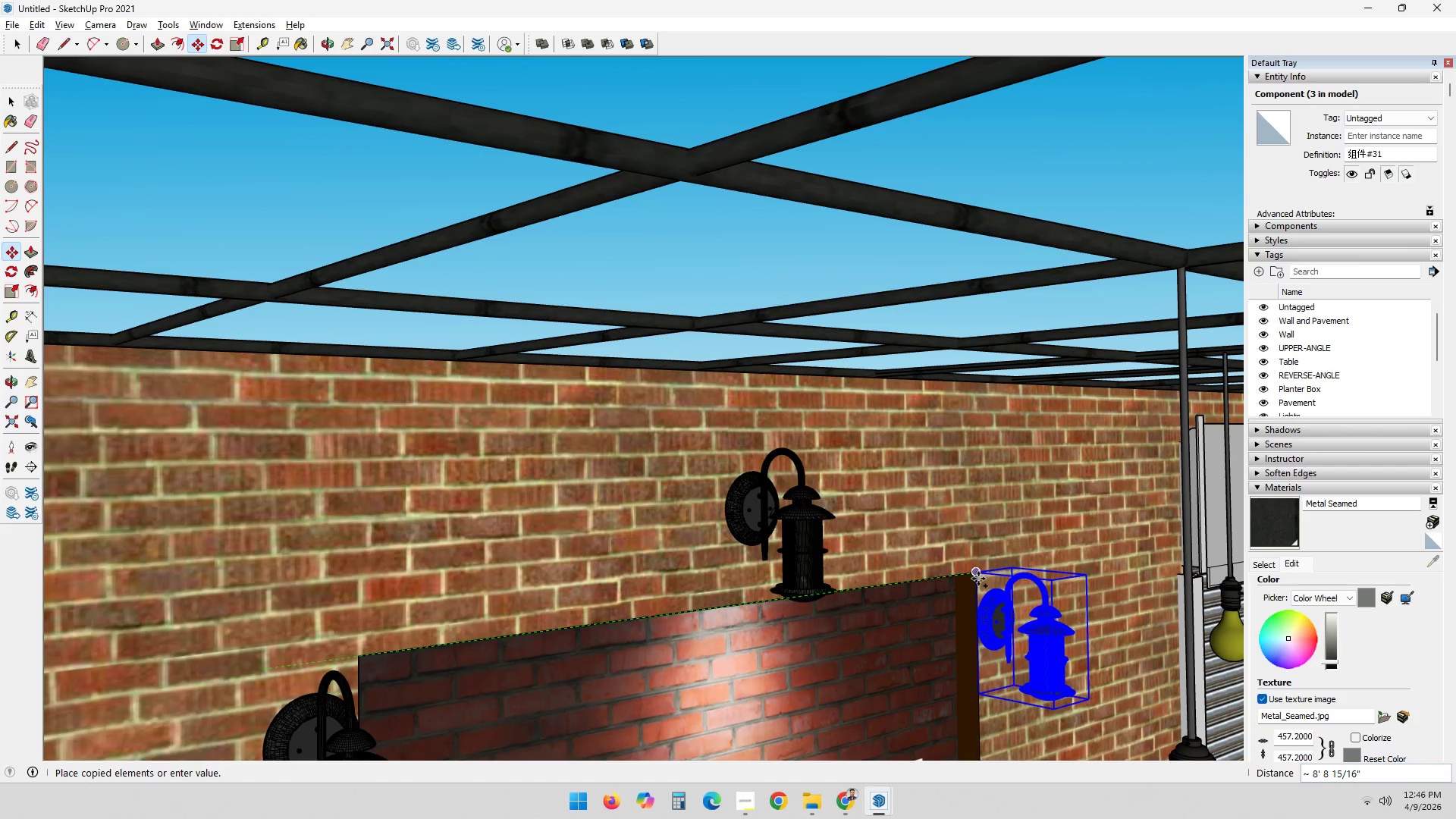 
left_click([977, 575])
 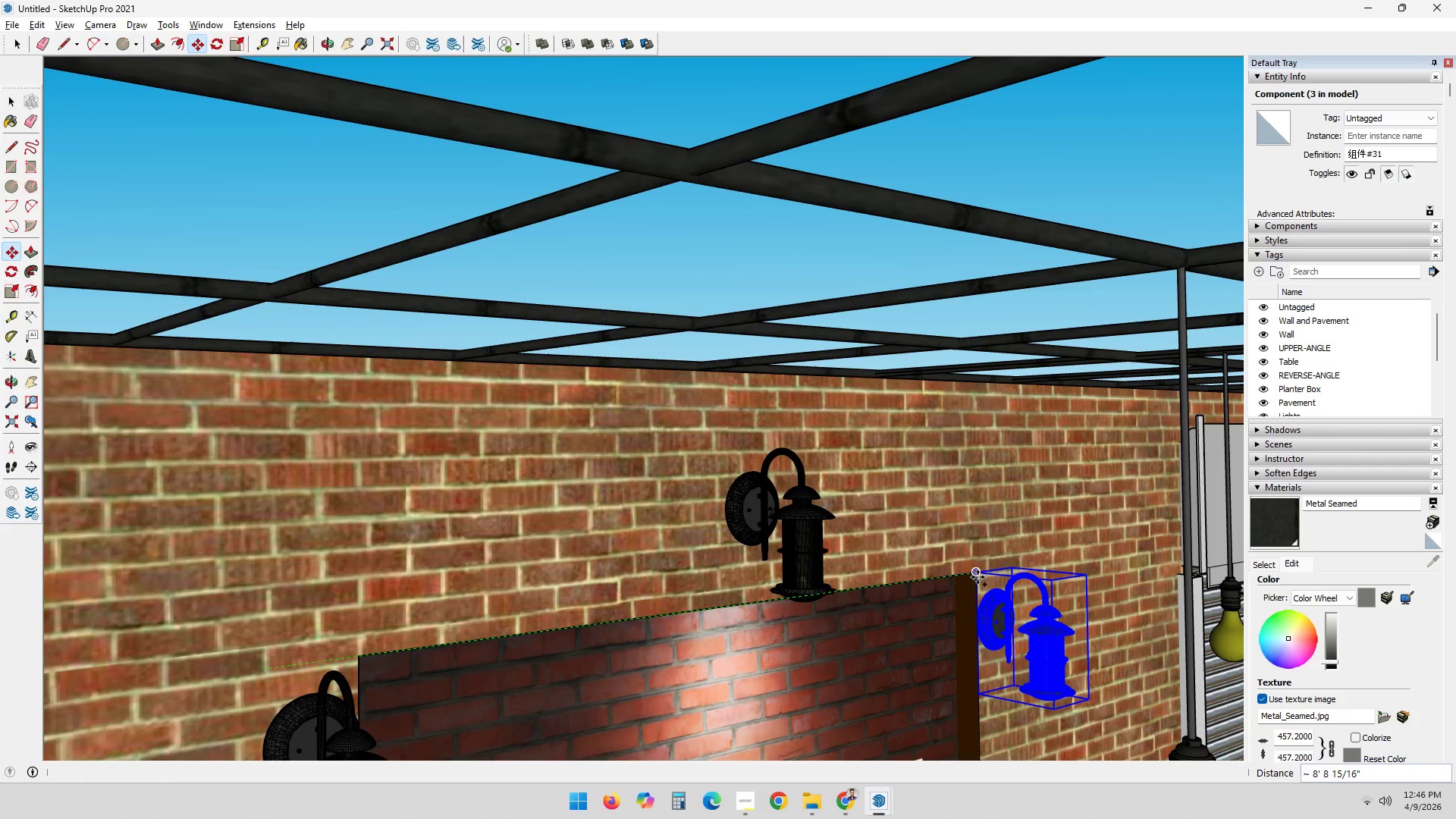 
key(Space)
 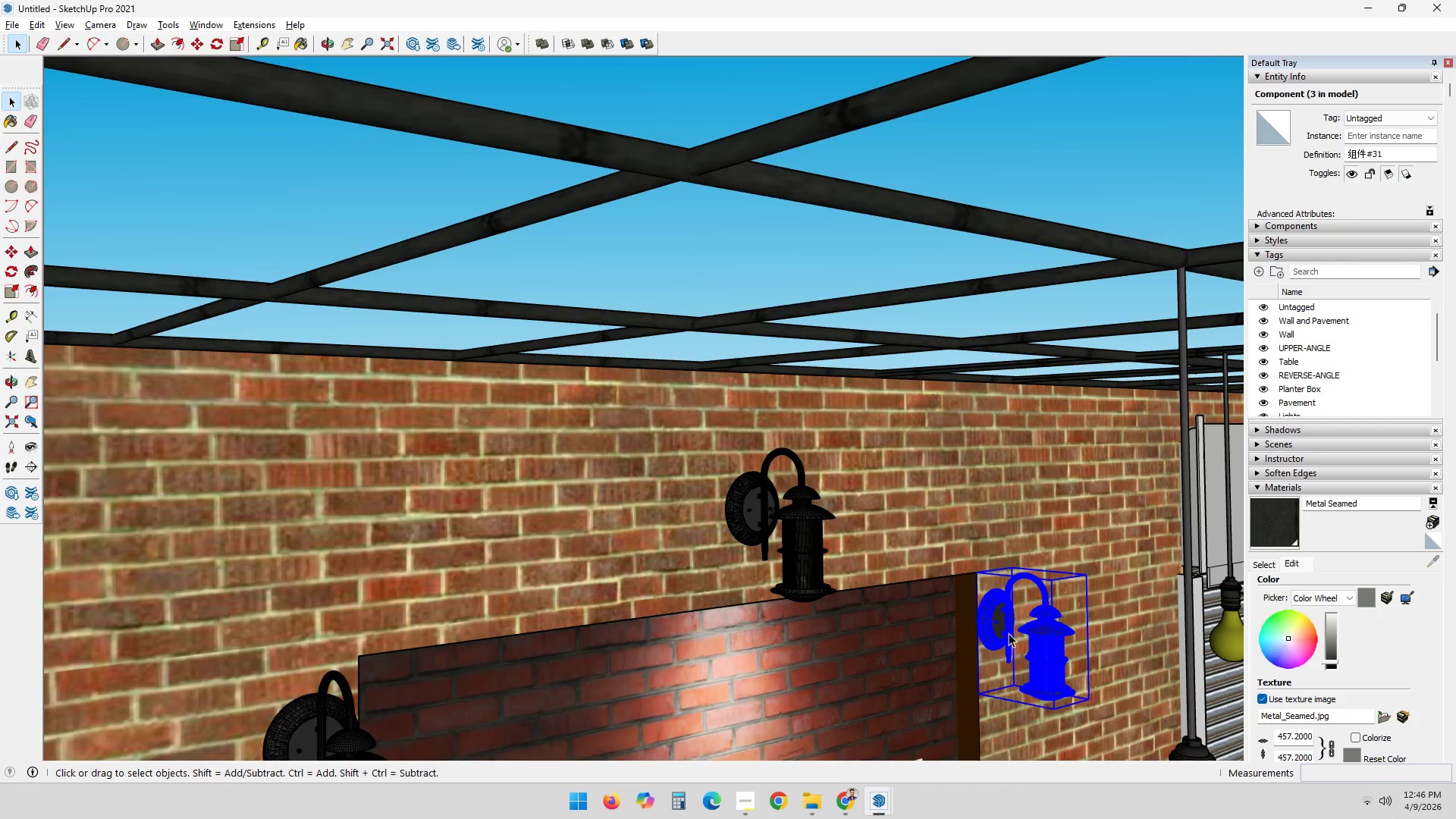 
key(Escape)
 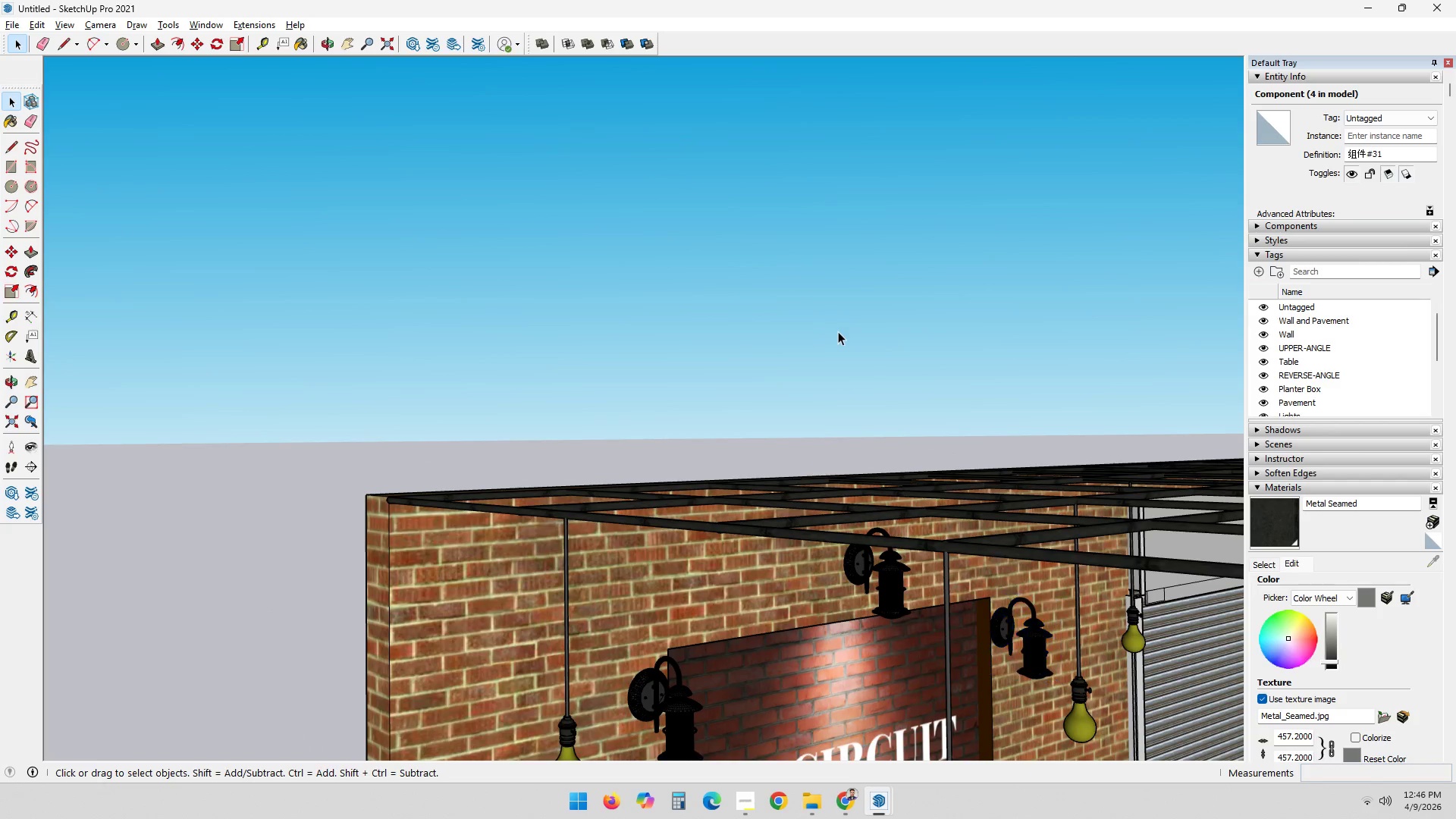 
scroll: coordinate [1018, 648], scroll_direction: down, amount: 10.0
 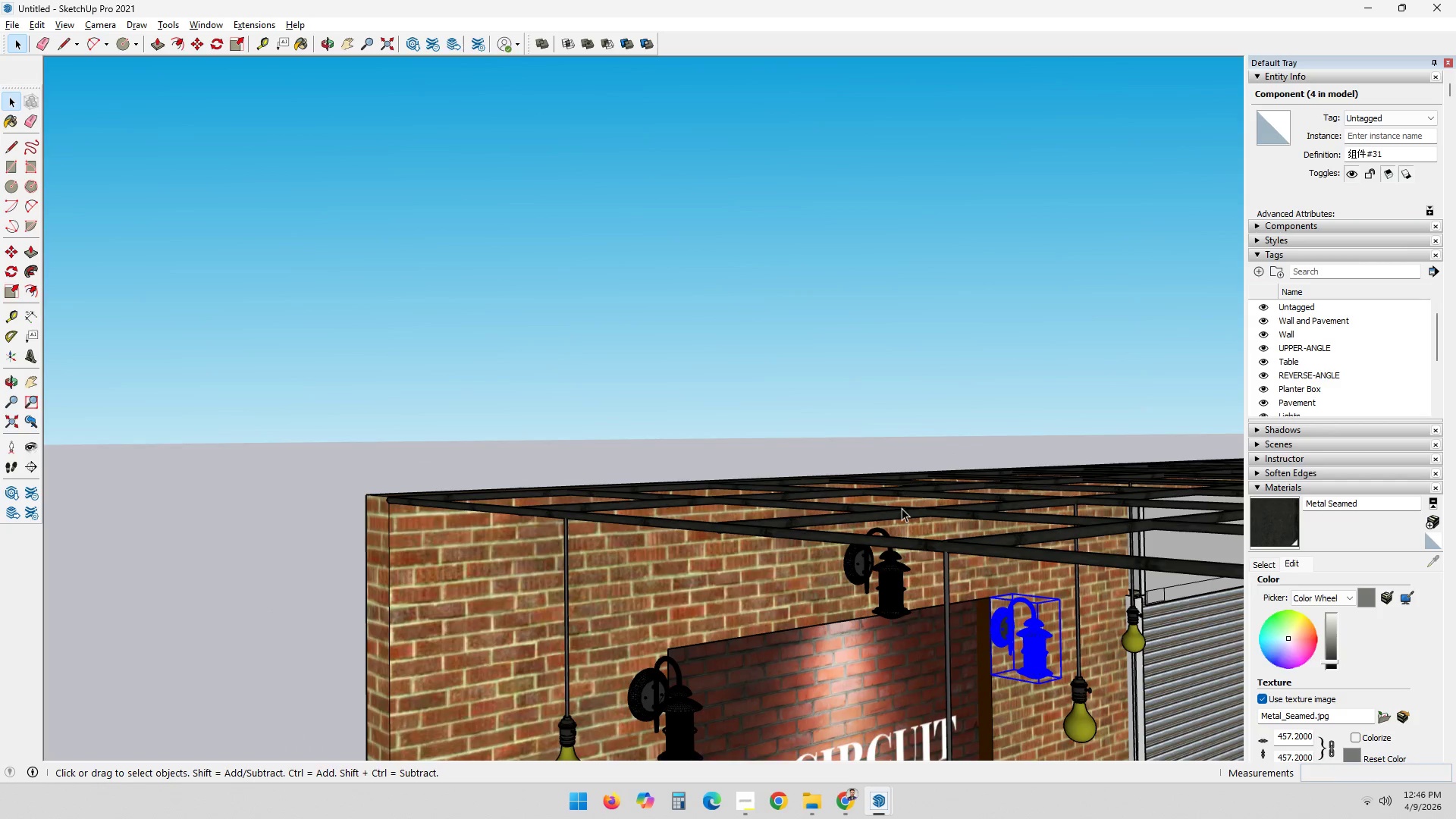 
hold_key(key=ShiftLeft, duration=0.5)
 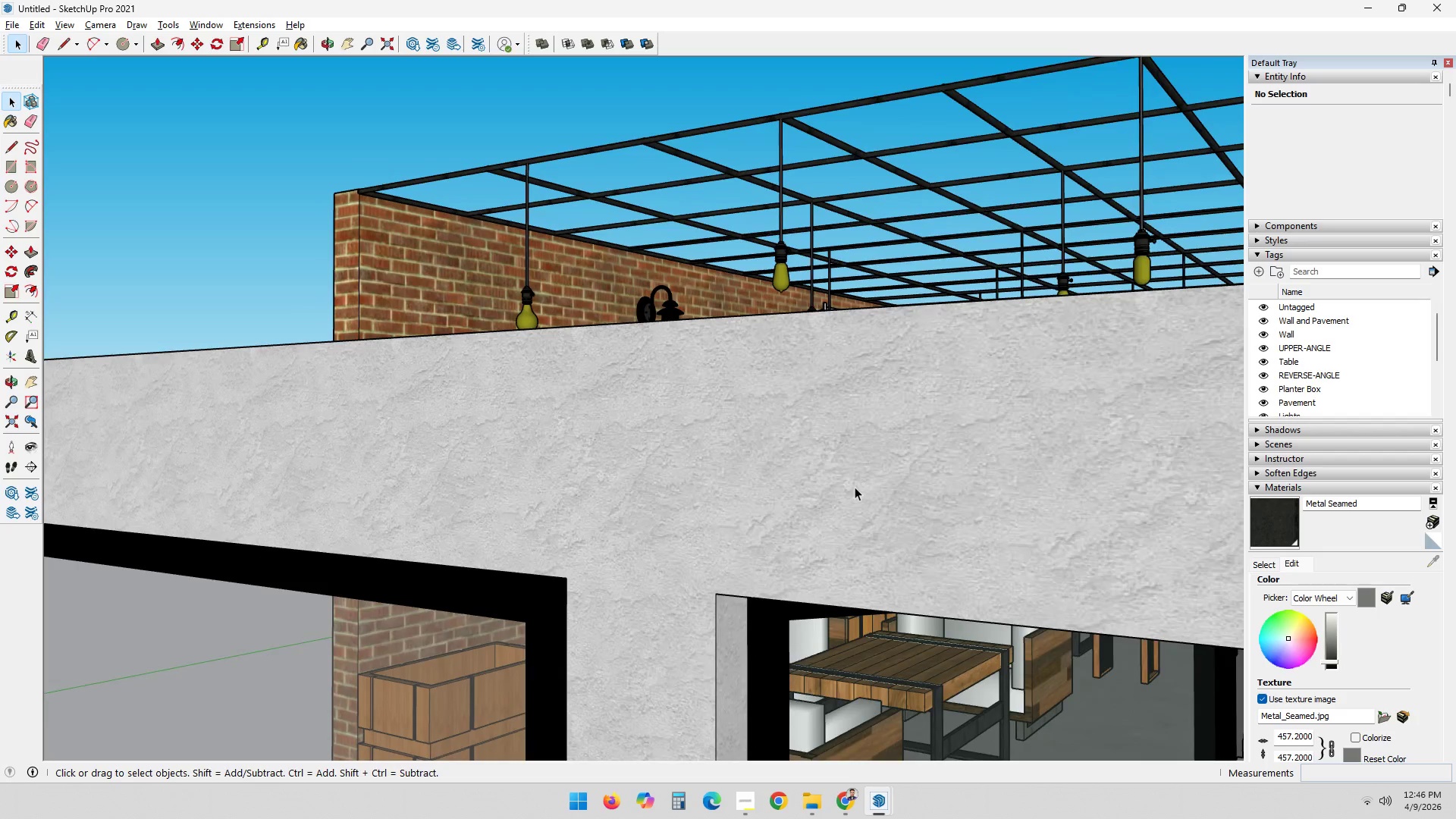 
scroll: coordinate [853, 490], scroll_direction: down, amount: 6.0
 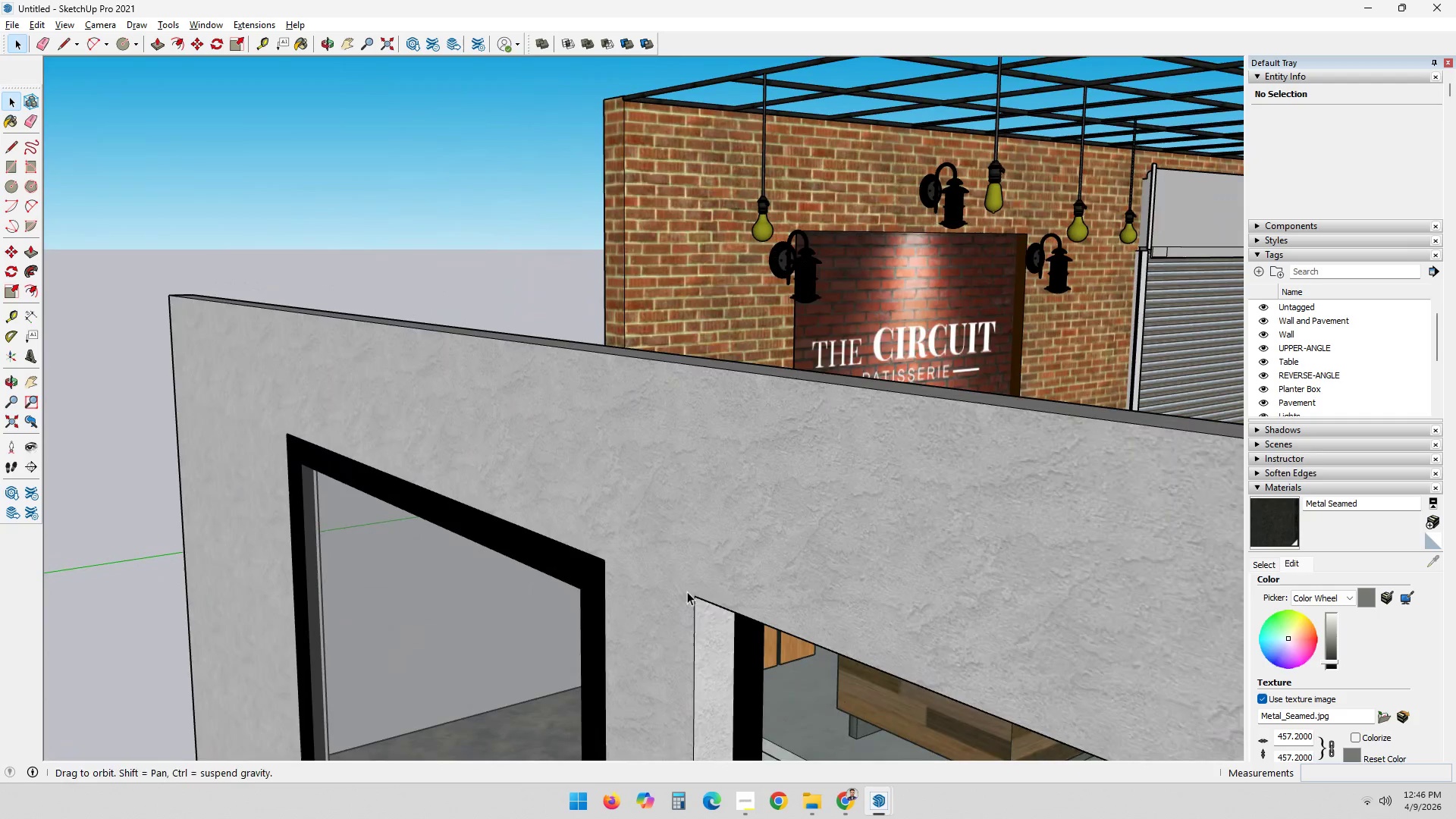 
scroll: coordinate [776, 280], scroll_direction: up, amount: 3.0
 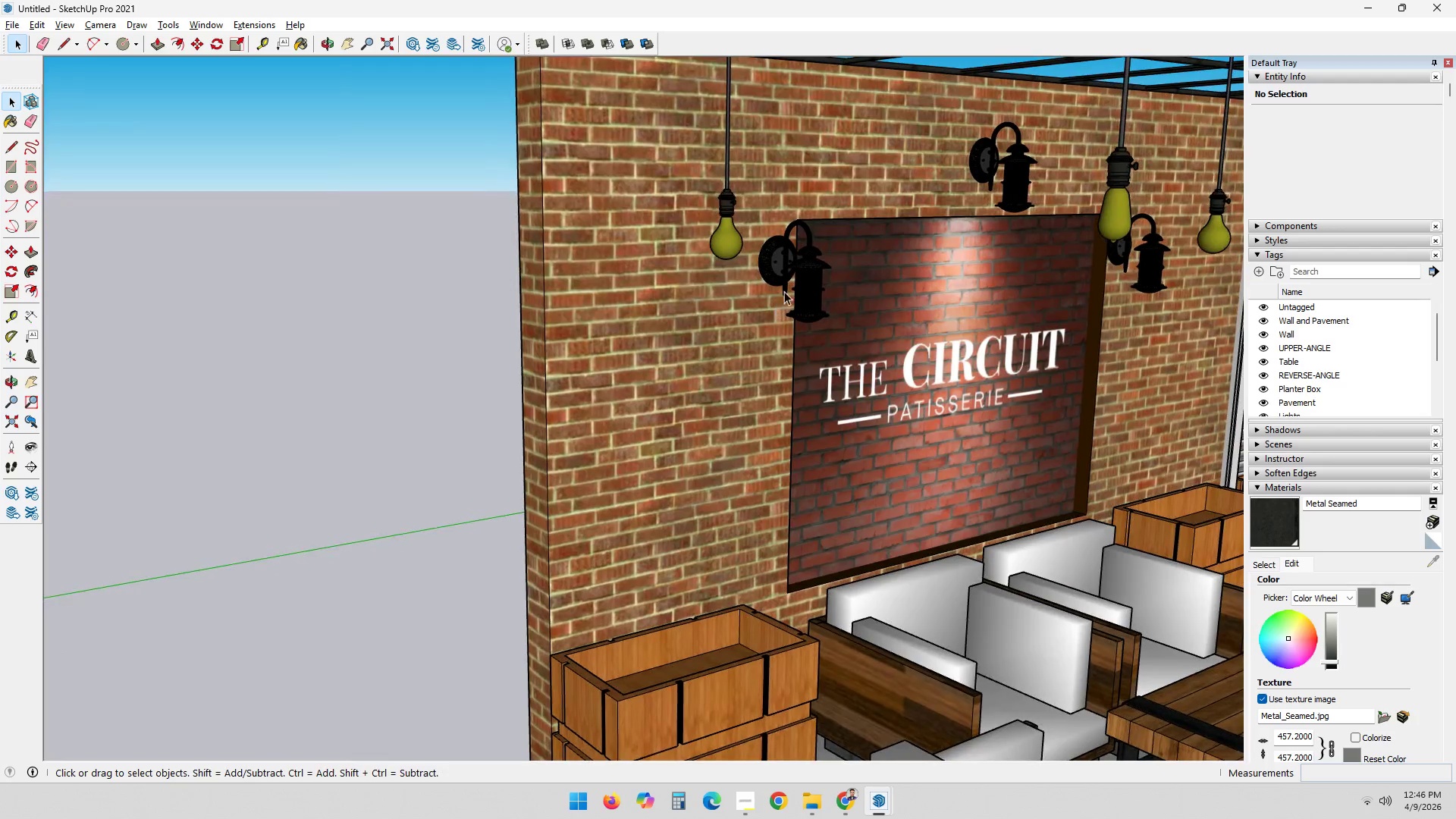 
left_click([791, 273])
 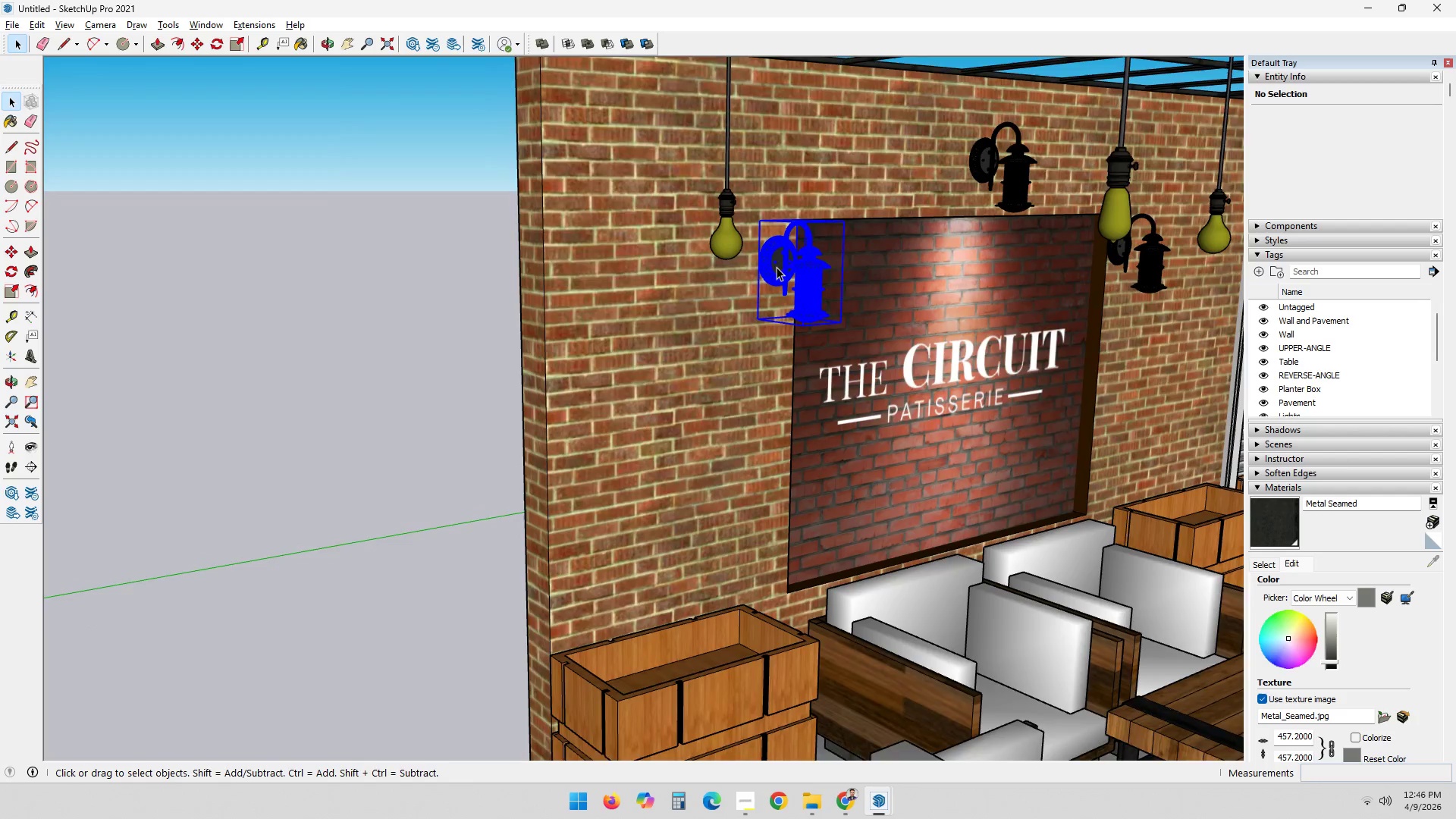 
scroll: coordinate [774, 265], scroll_direction: up, amount: 2.0
 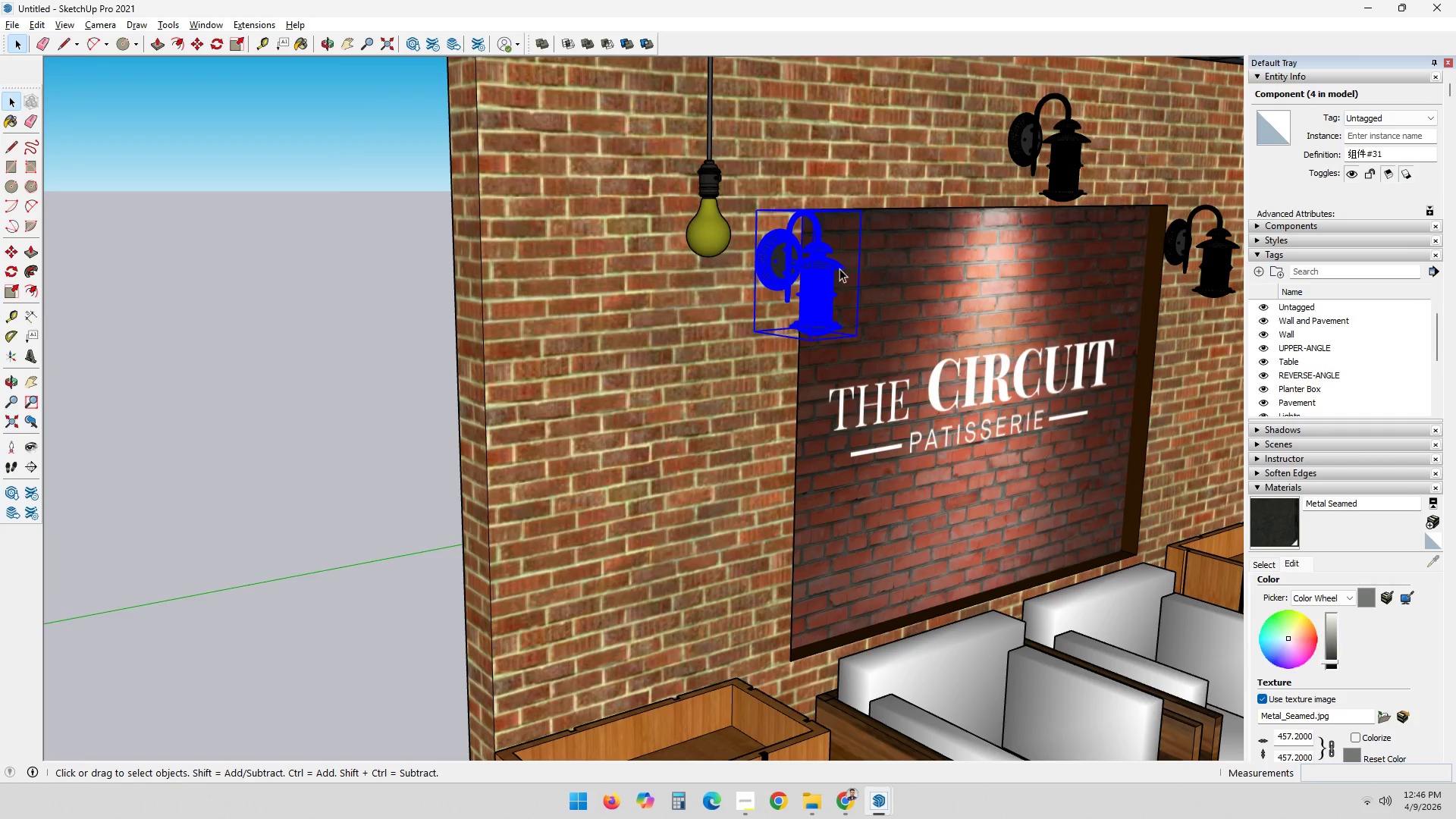 
key(M)
 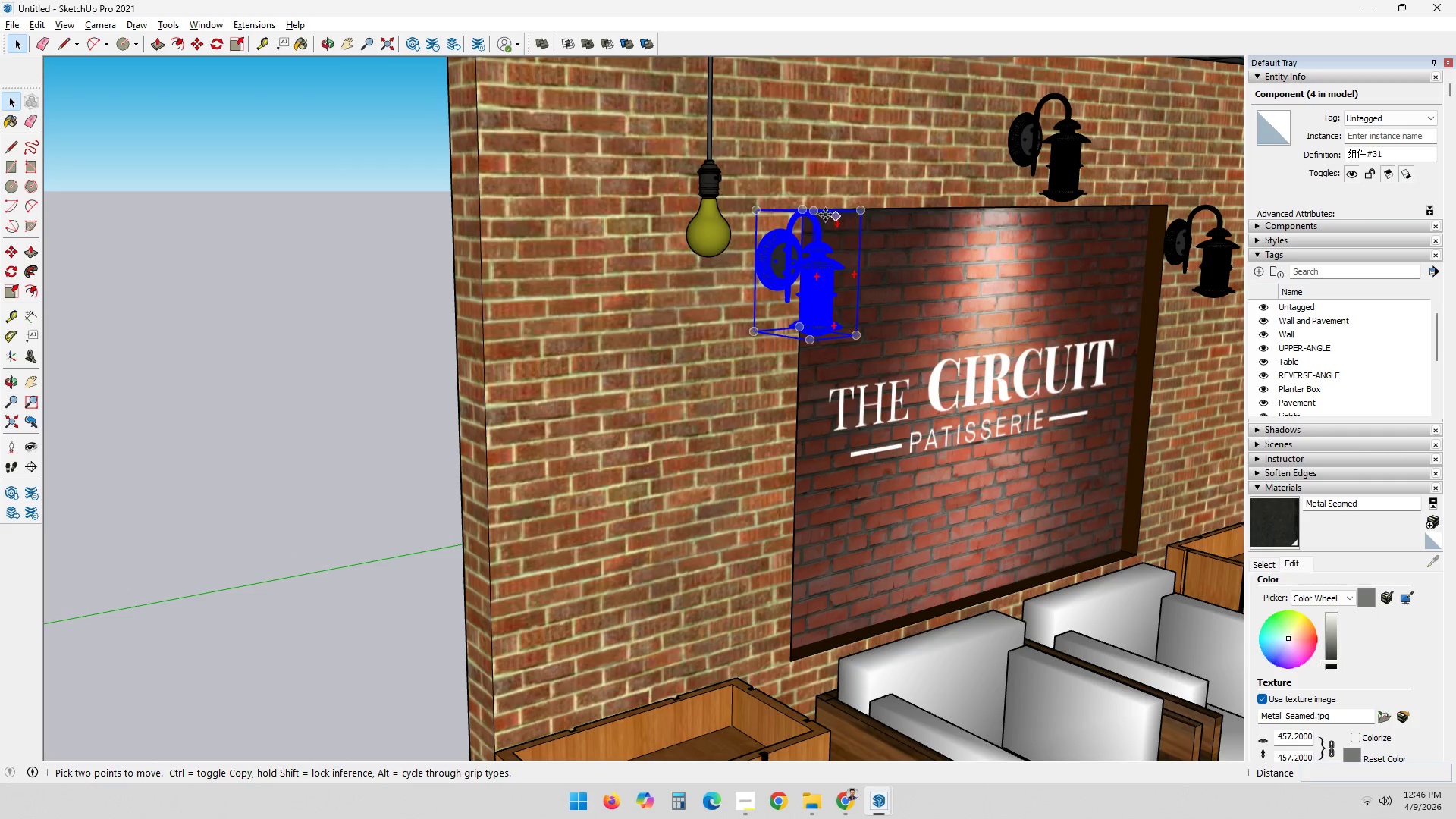 
scroll: coordinate [822, 243], scroll_direction: up, amount: 1.0
 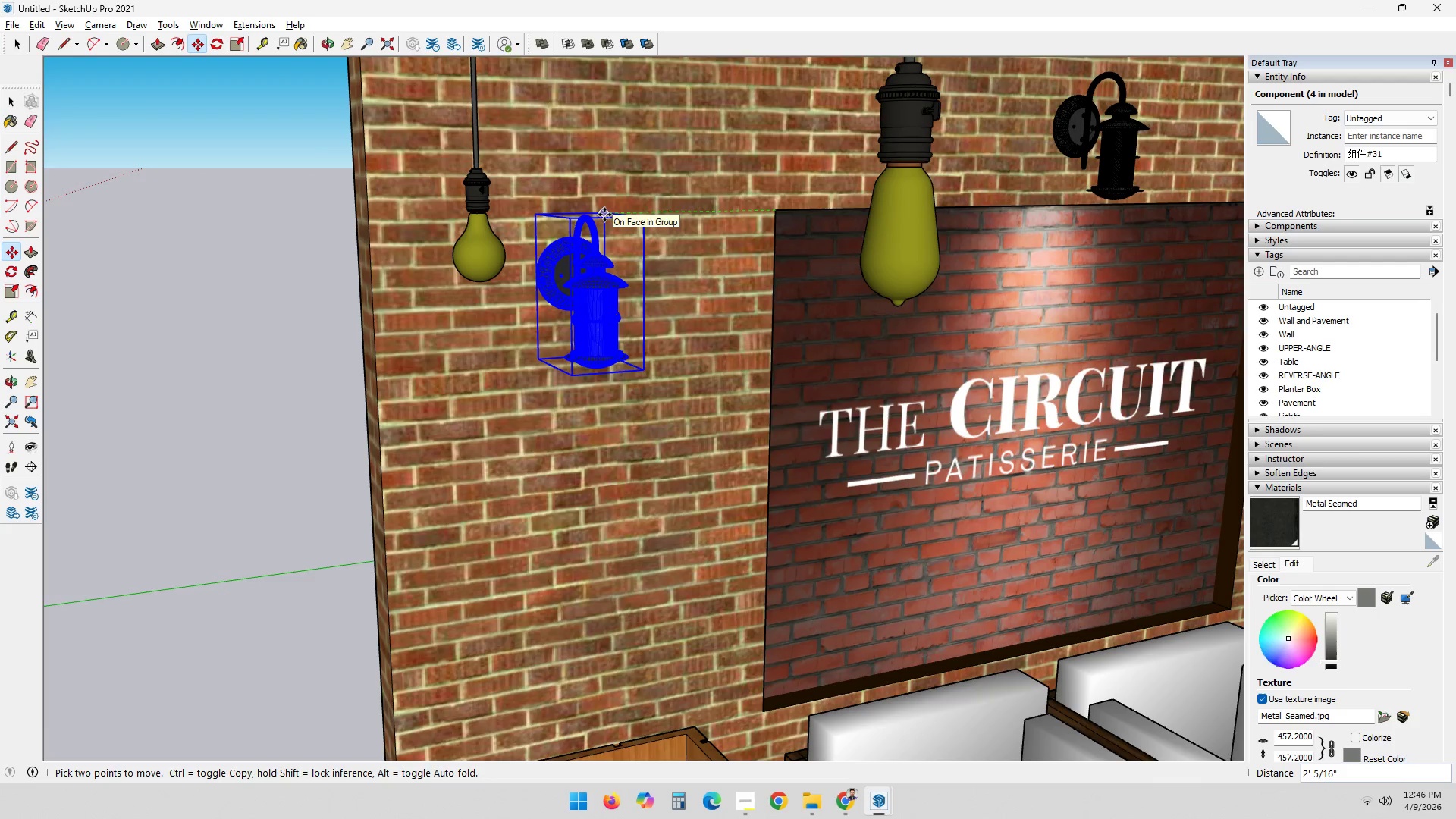 
wait(5.88)
 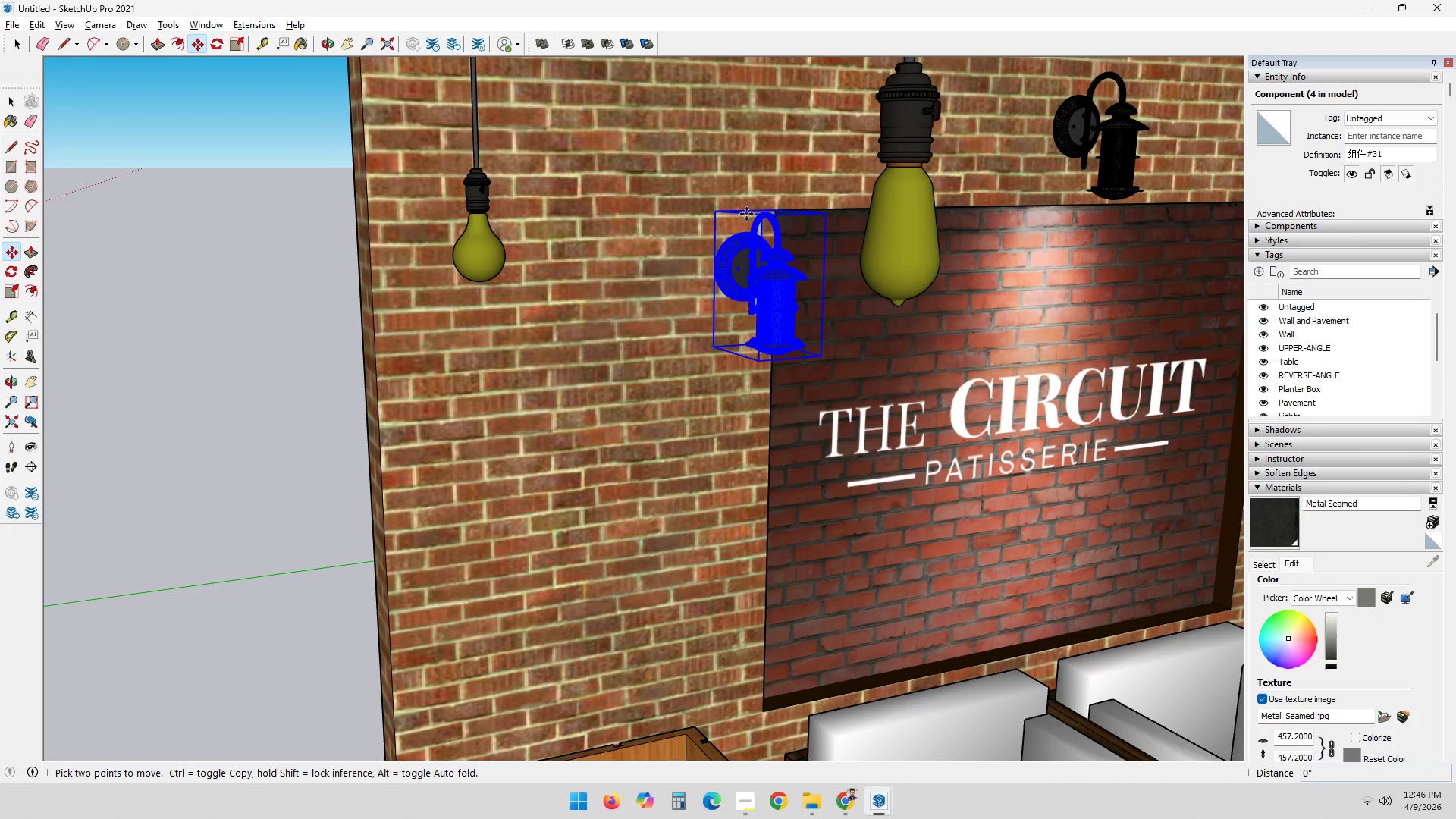 
left_click([616, 213])
 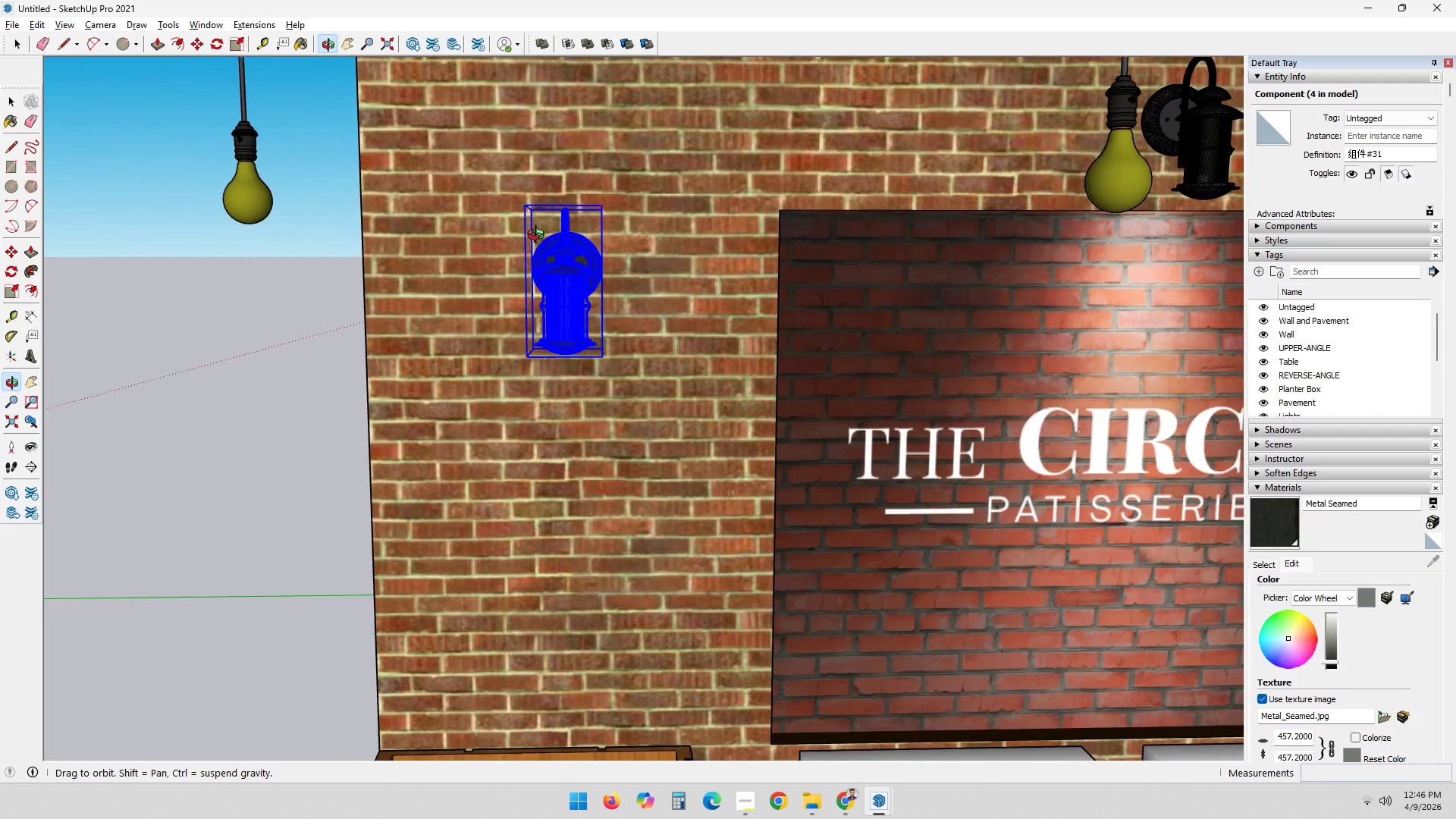 
key(Space)
 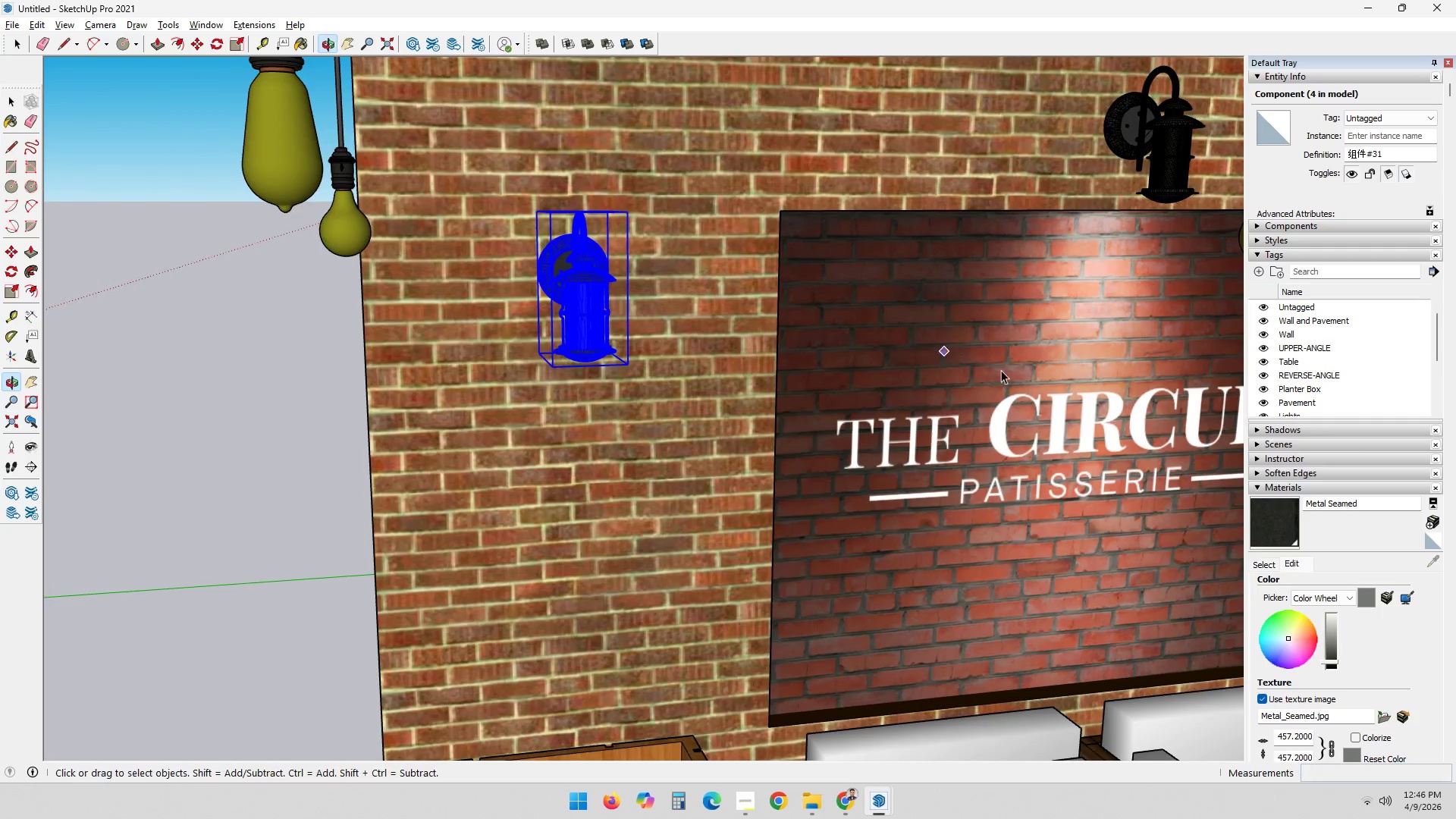 
key(Escape)
 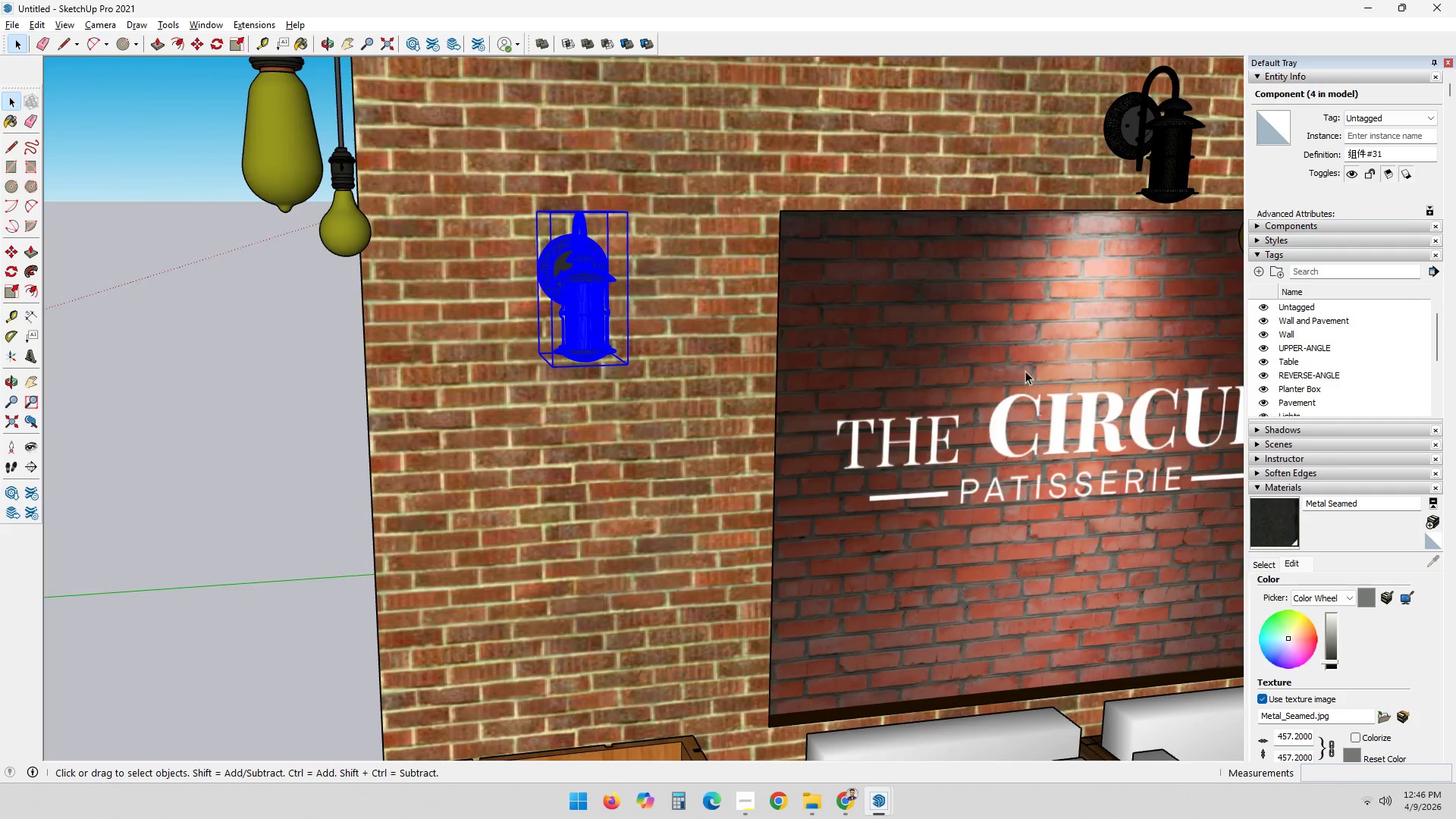 
hold_key(key=ShiftLeft, duration=0.31)
 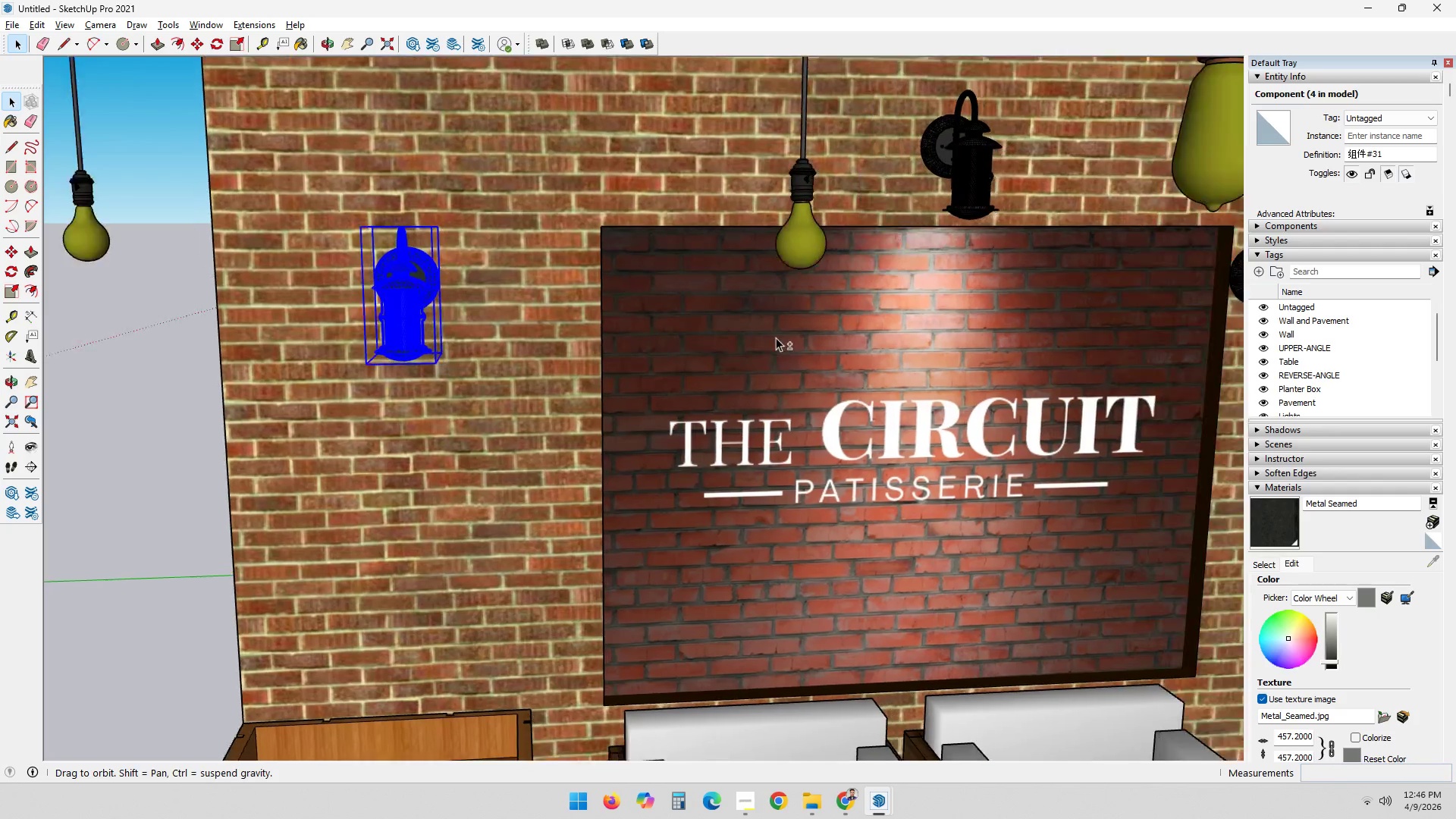 
scroll: coordinate [1053, 367], scroll_direction: down, amount: 1.0
 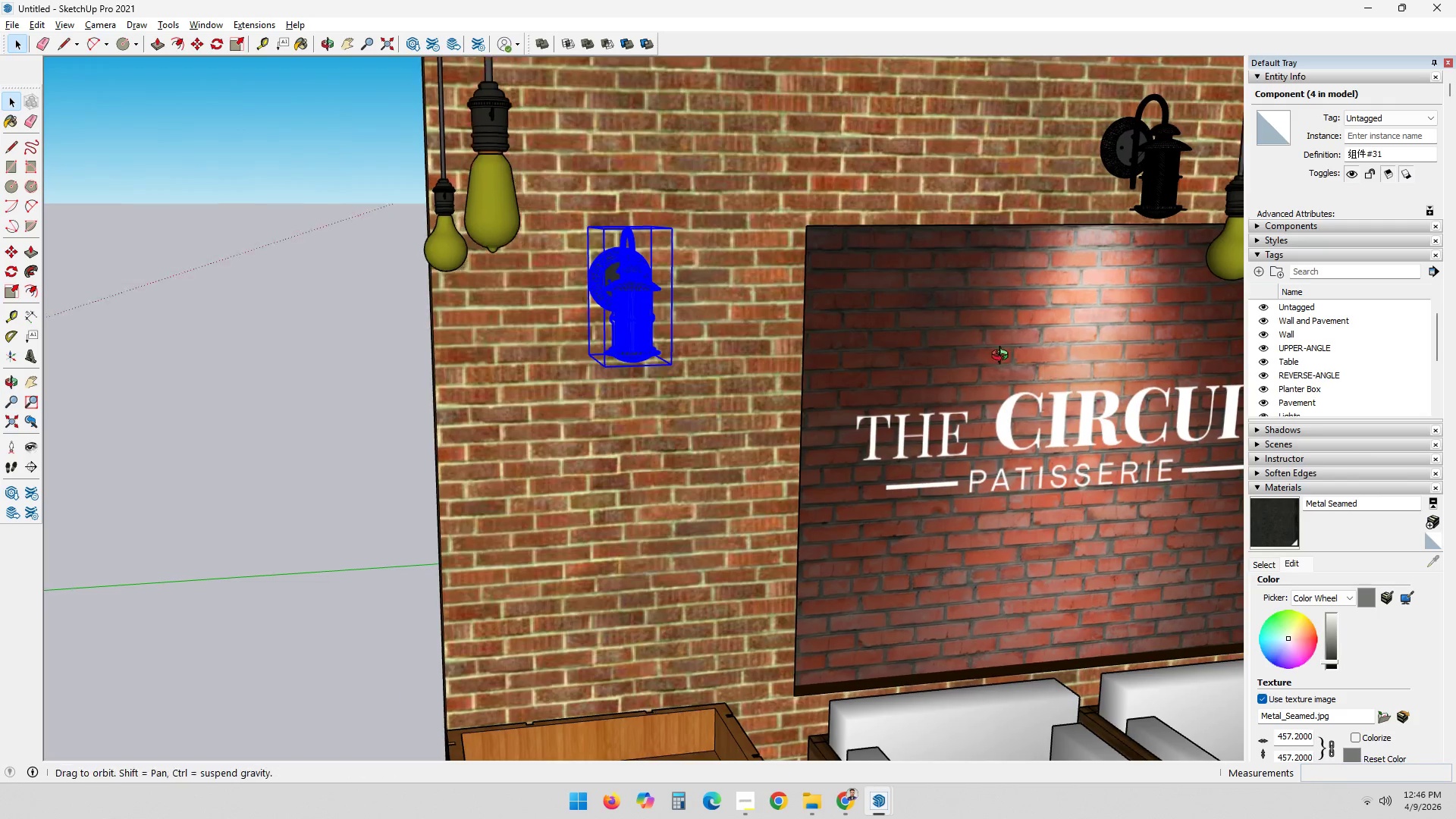 
key(Shift+ShiftLeft)
 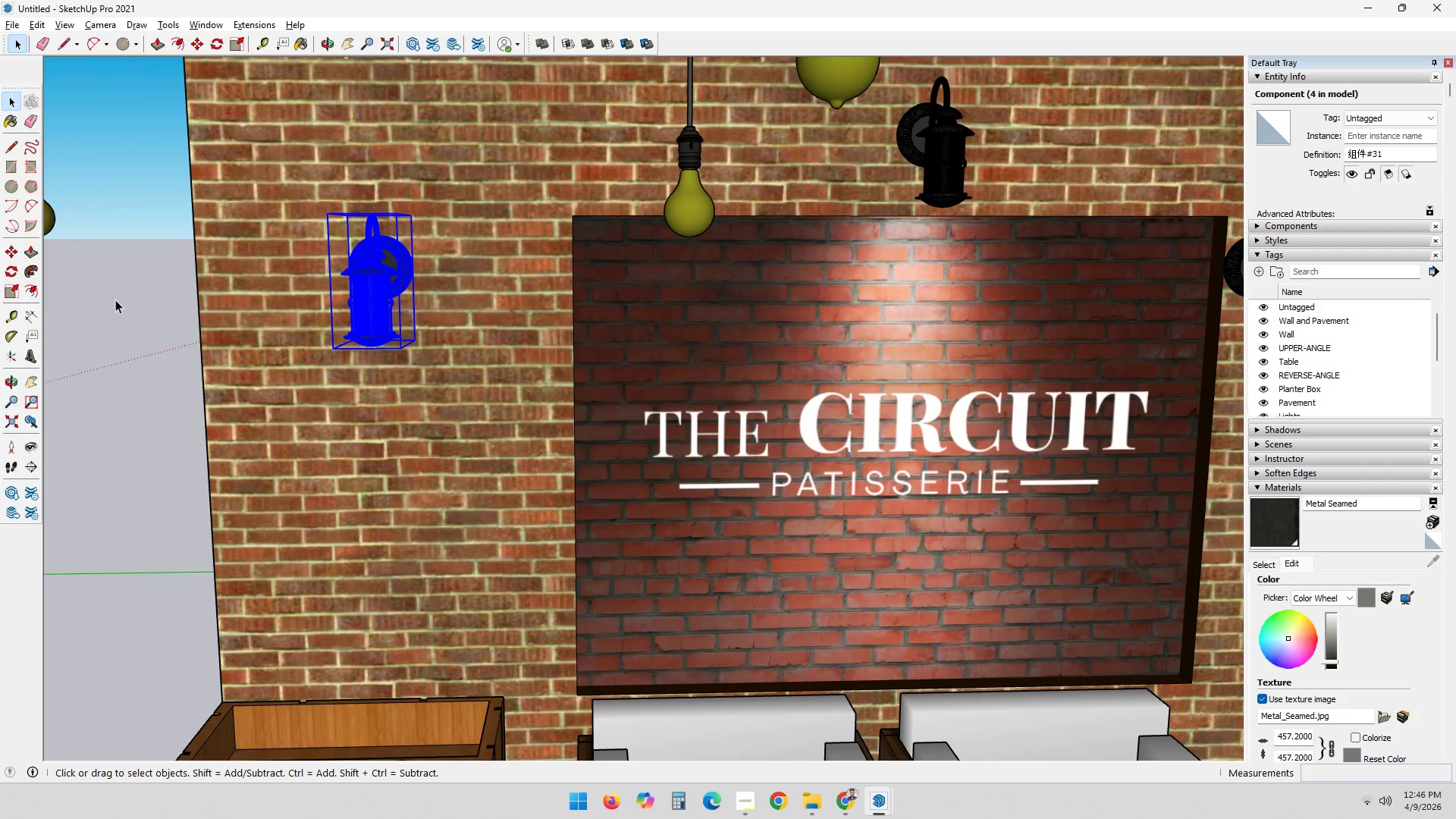 
hold_key(key=ShiftLeft, duration=0.62)
 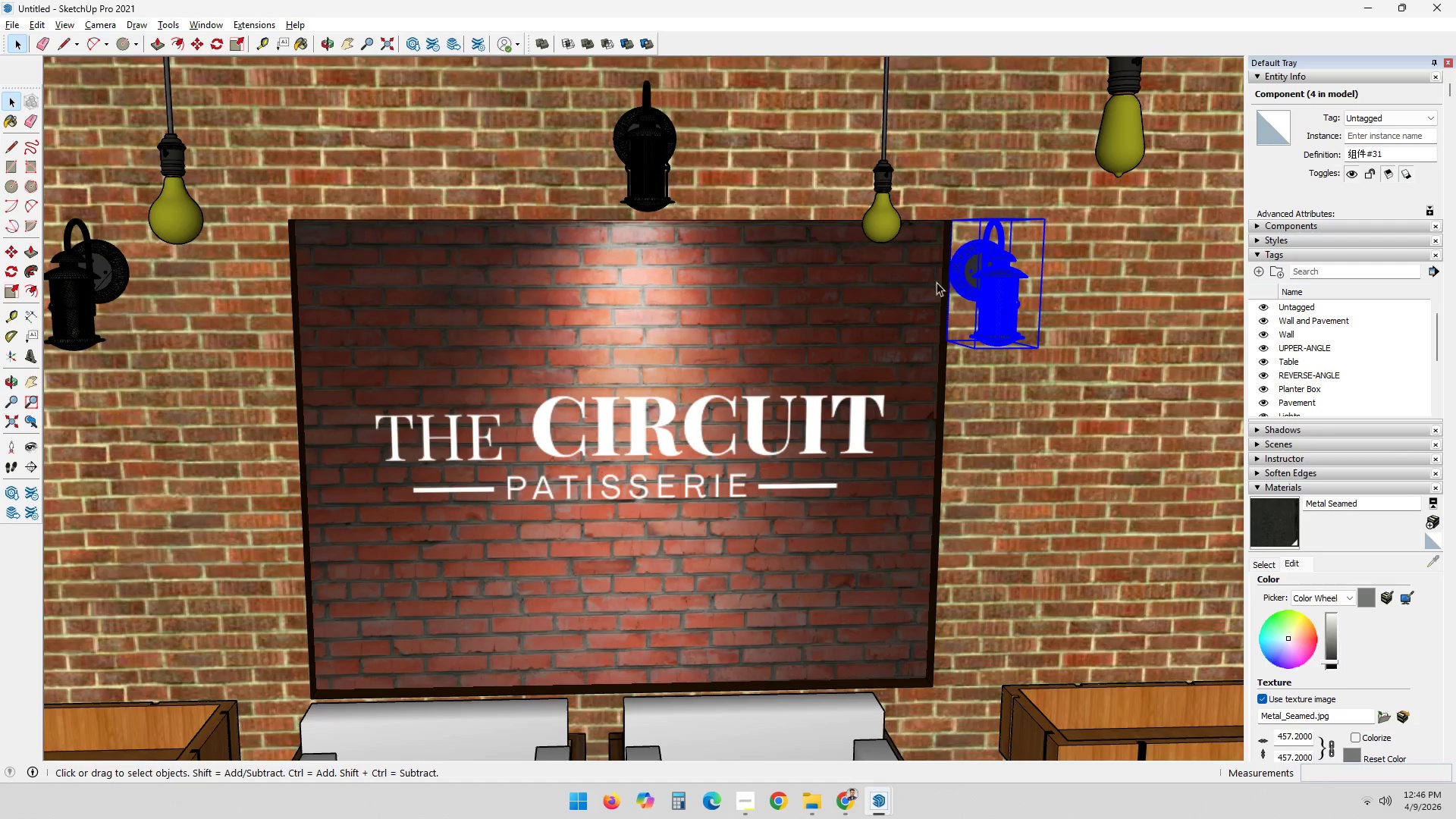 
key(M)
 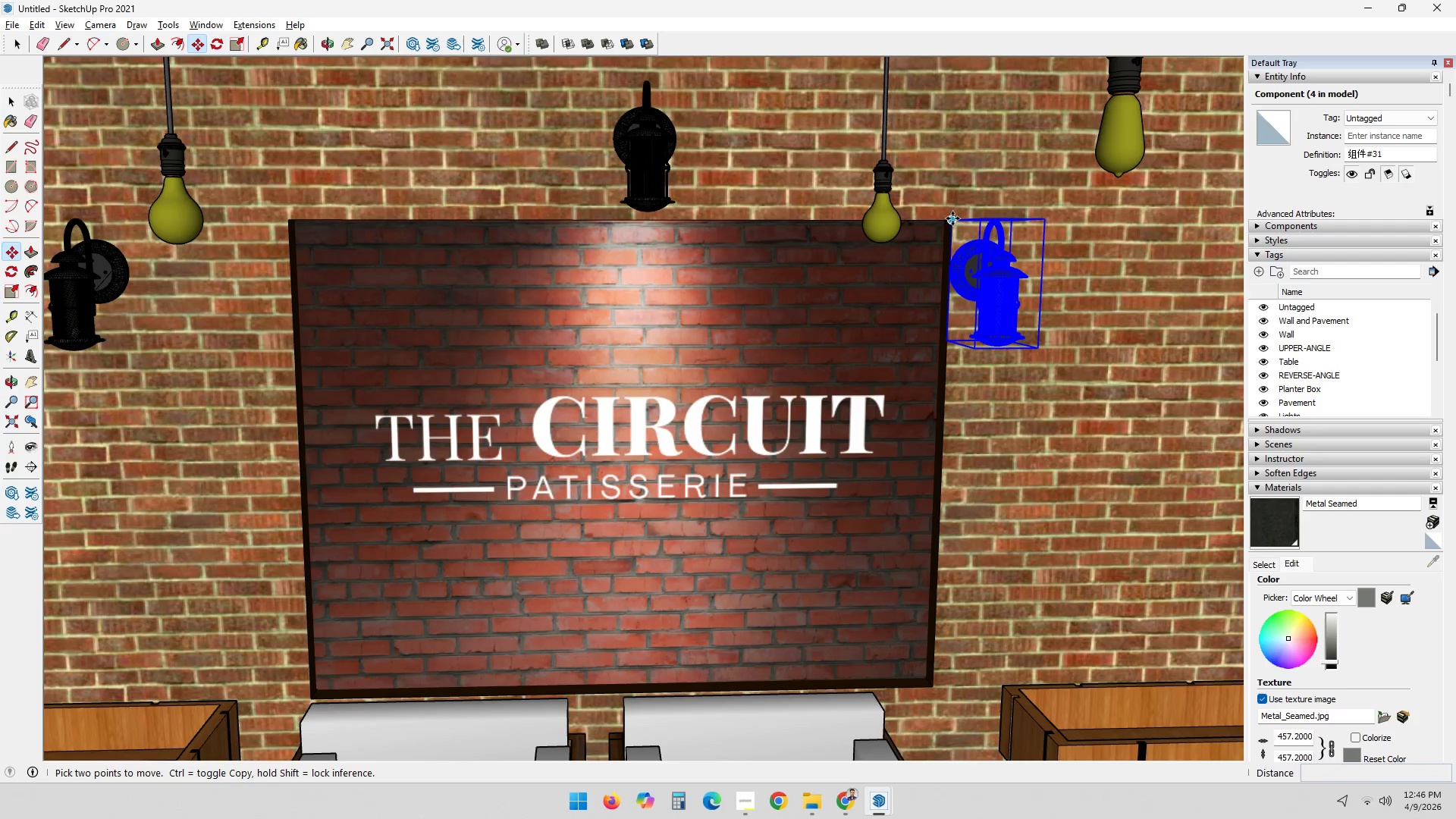 
left_click([952, 218])
 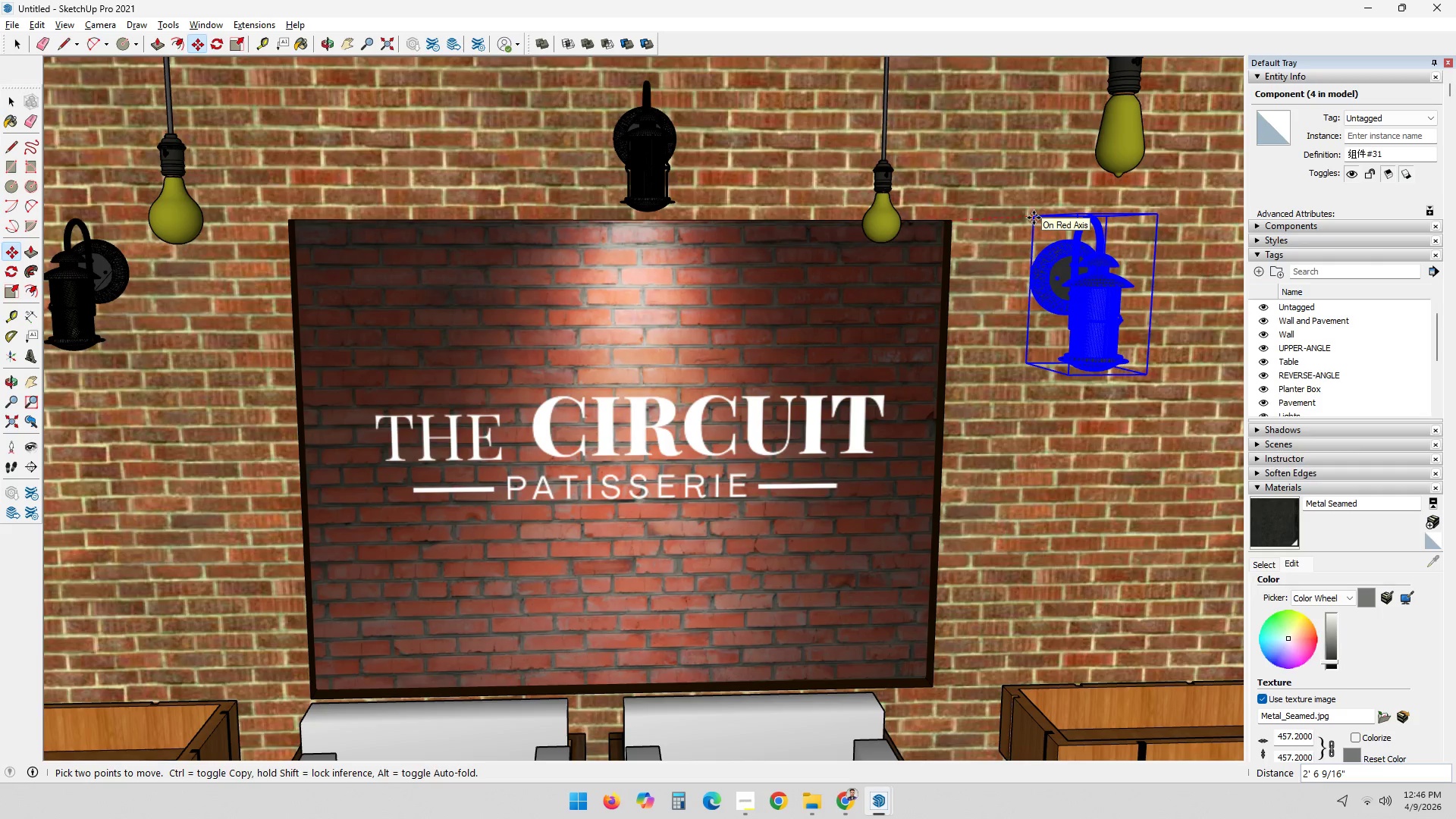 
key(Escape)
 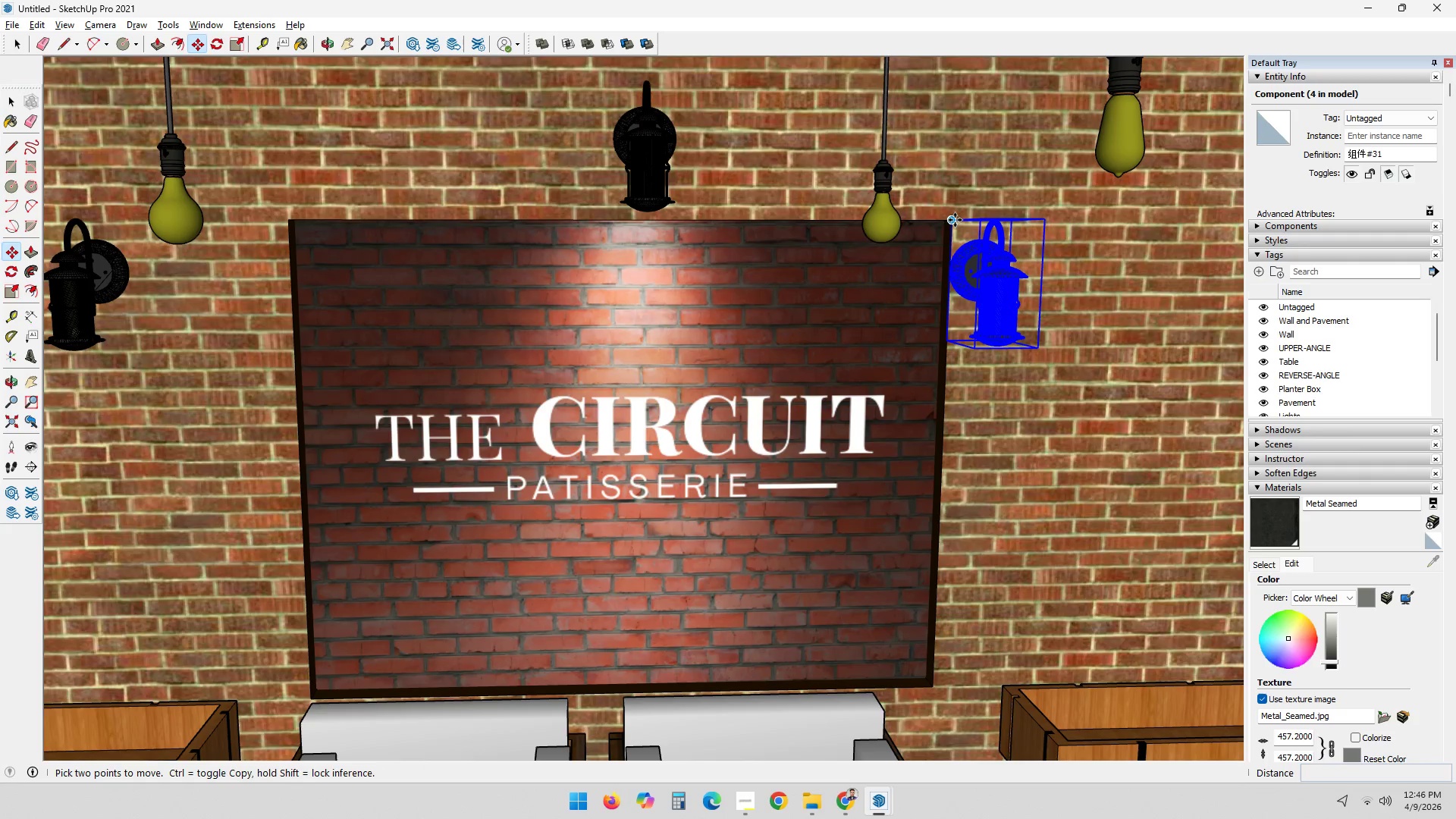 
left_click([954, 219])
 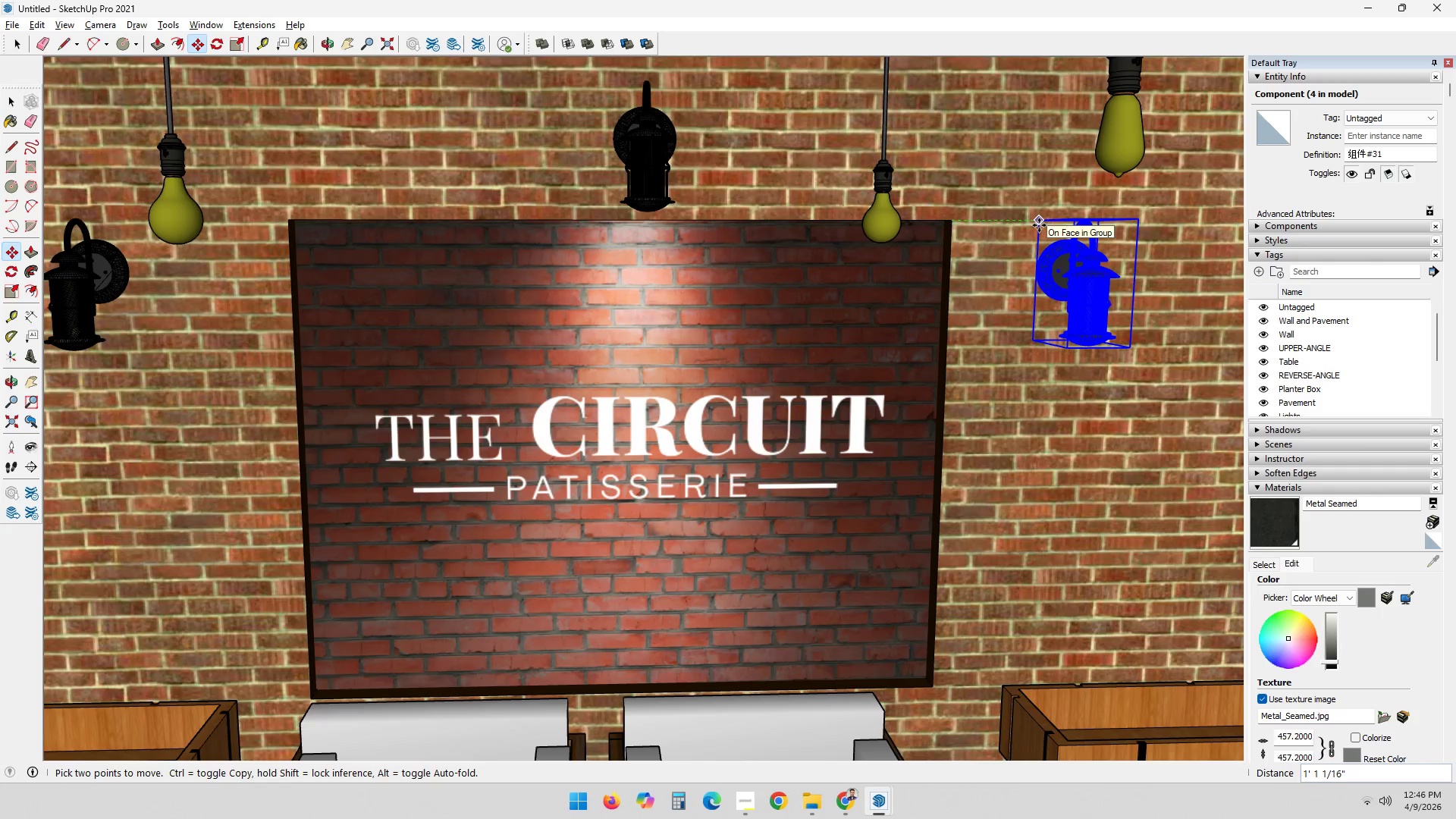 
key(2)
 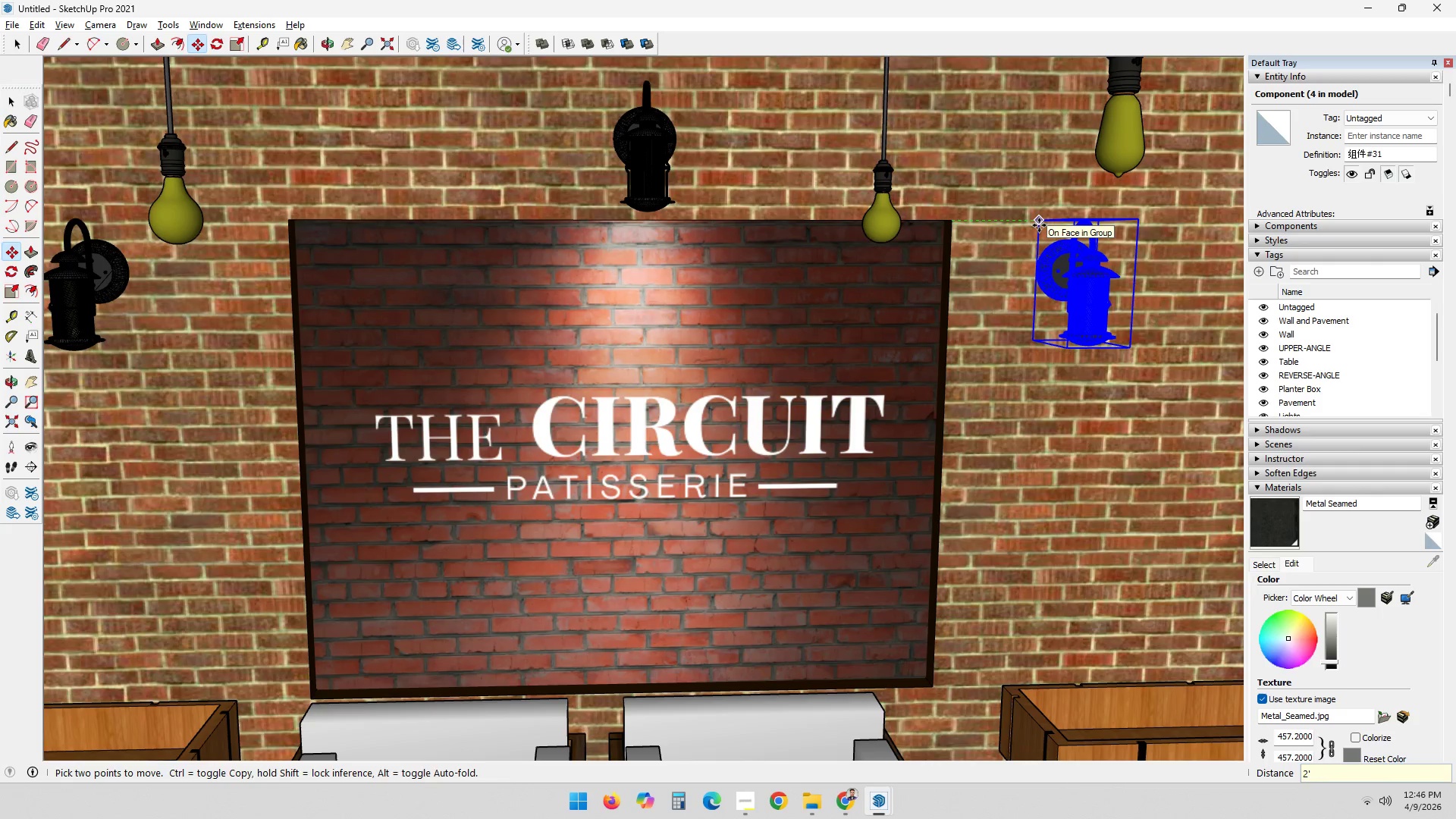 
key(Quote)
 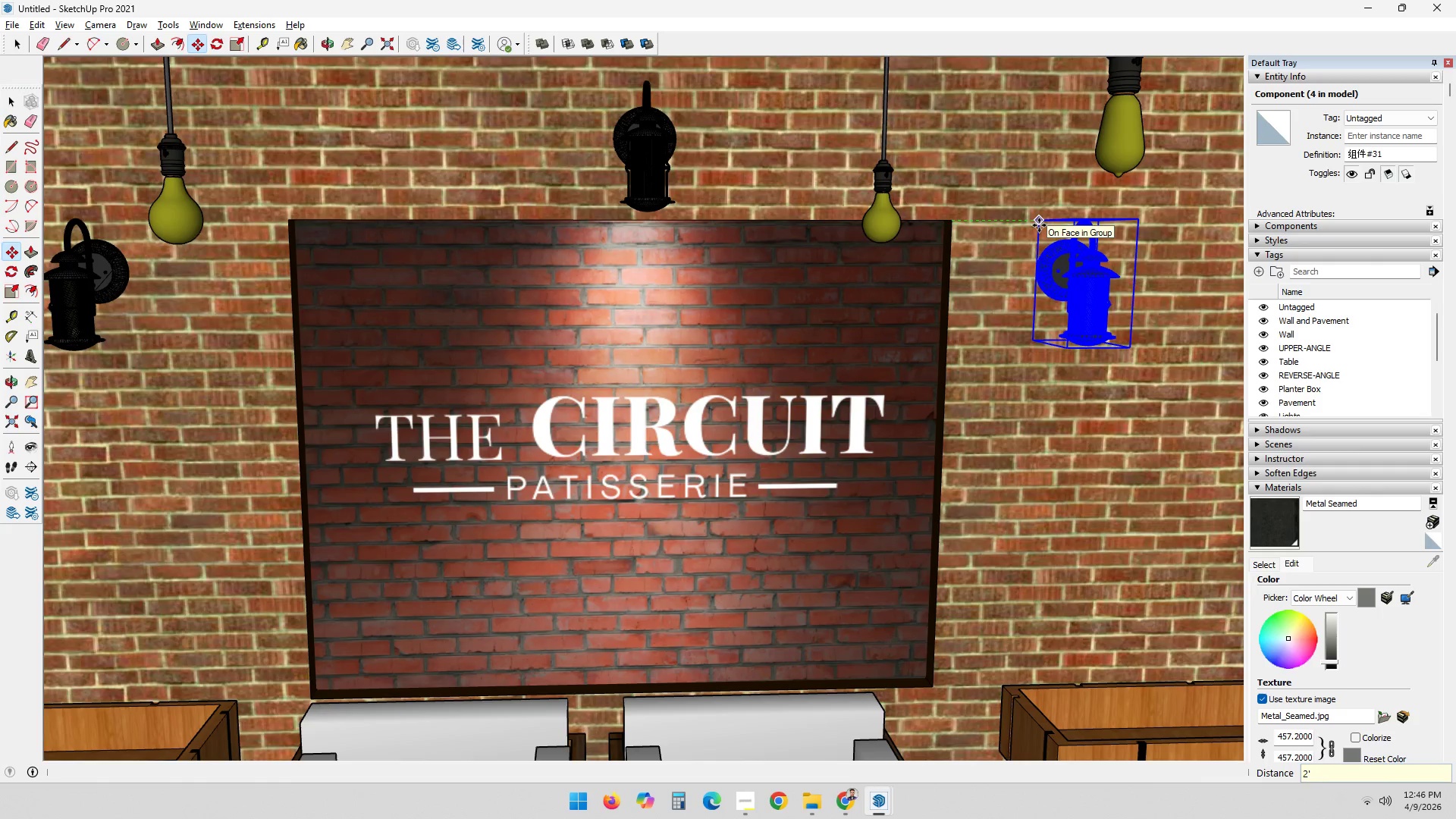 
key(Enter)
 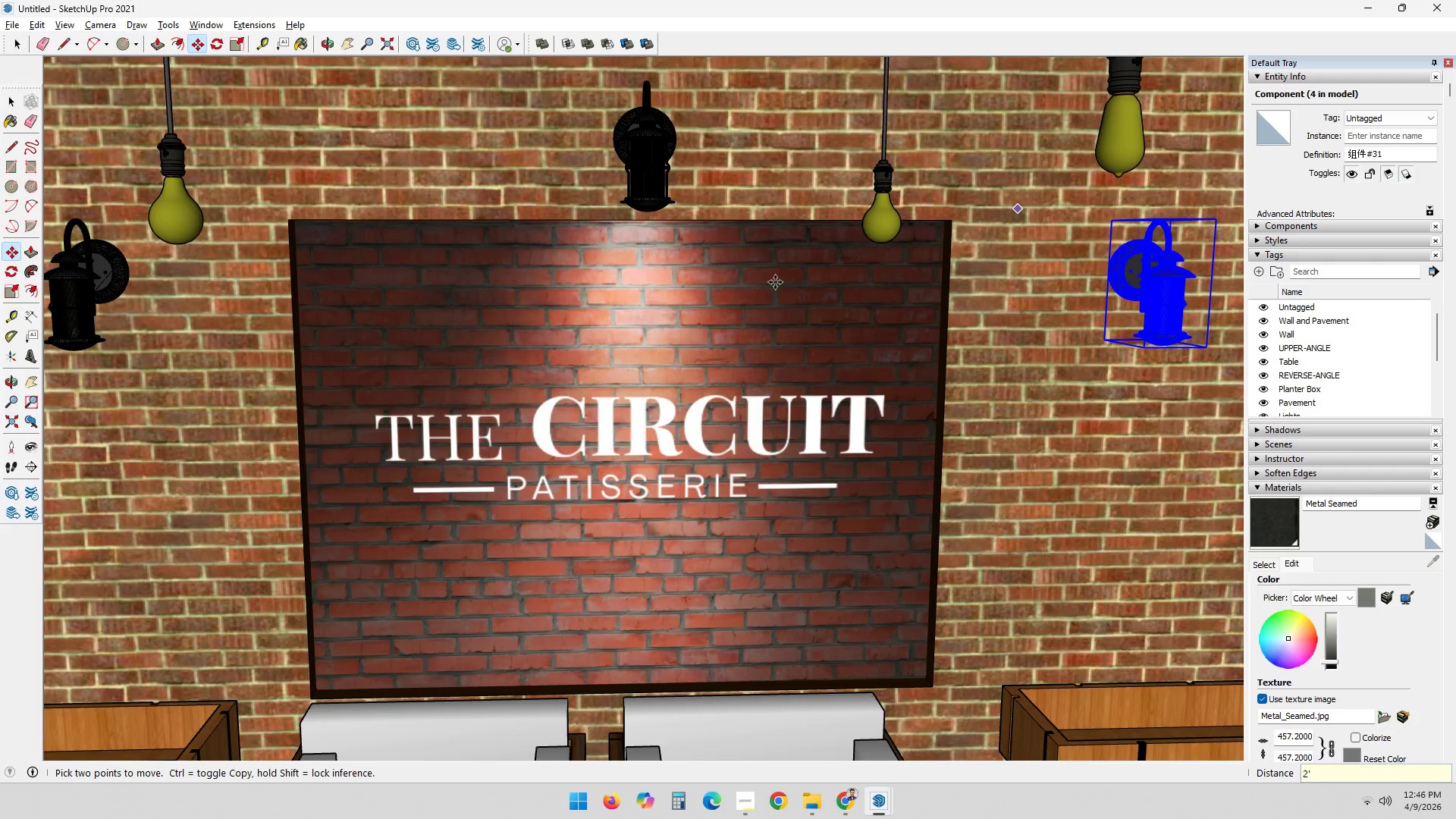 
scroll: coordinate [569, 380], scroll_direction: down, amount: 2.0
 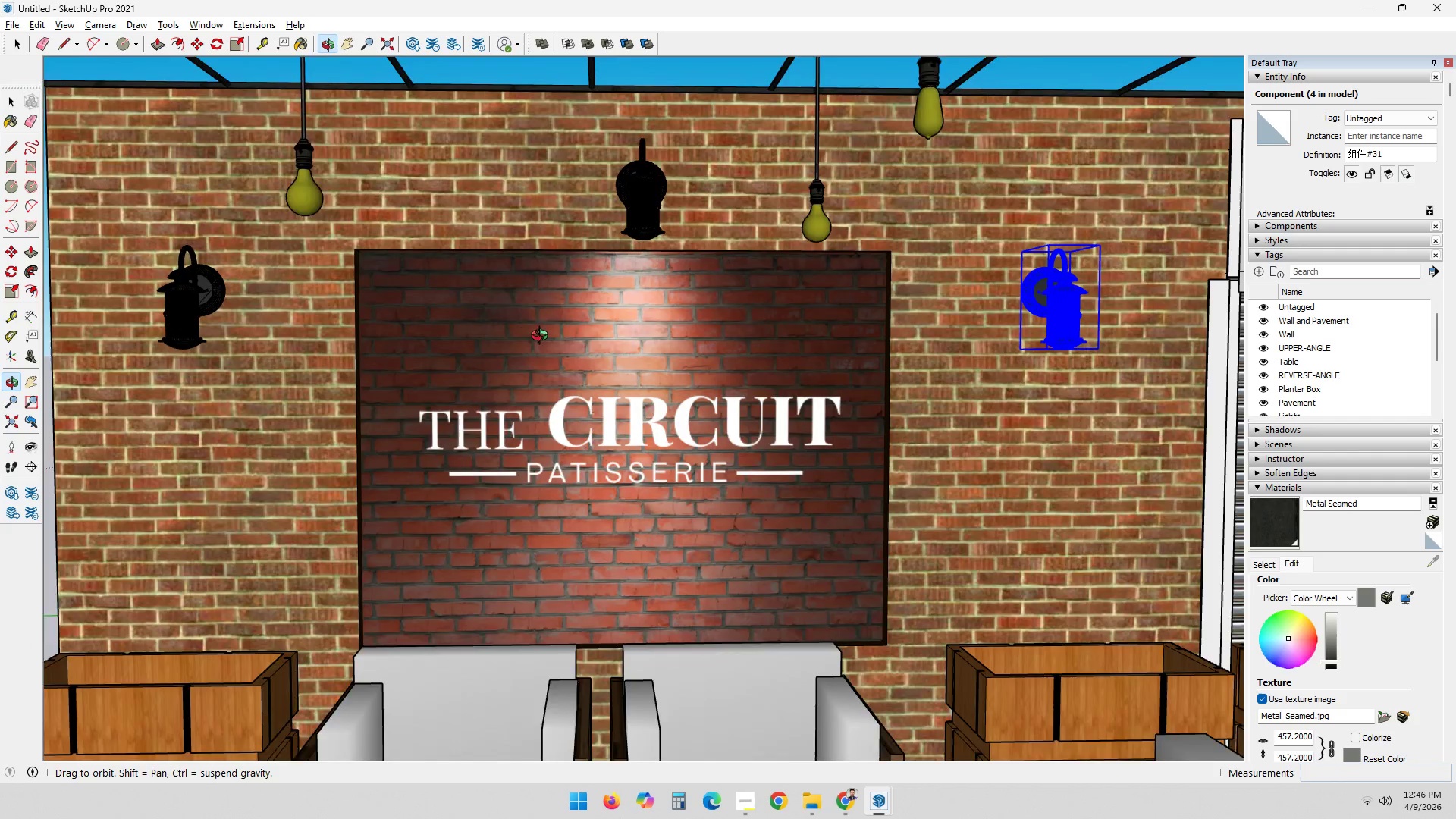 
key(Space)
 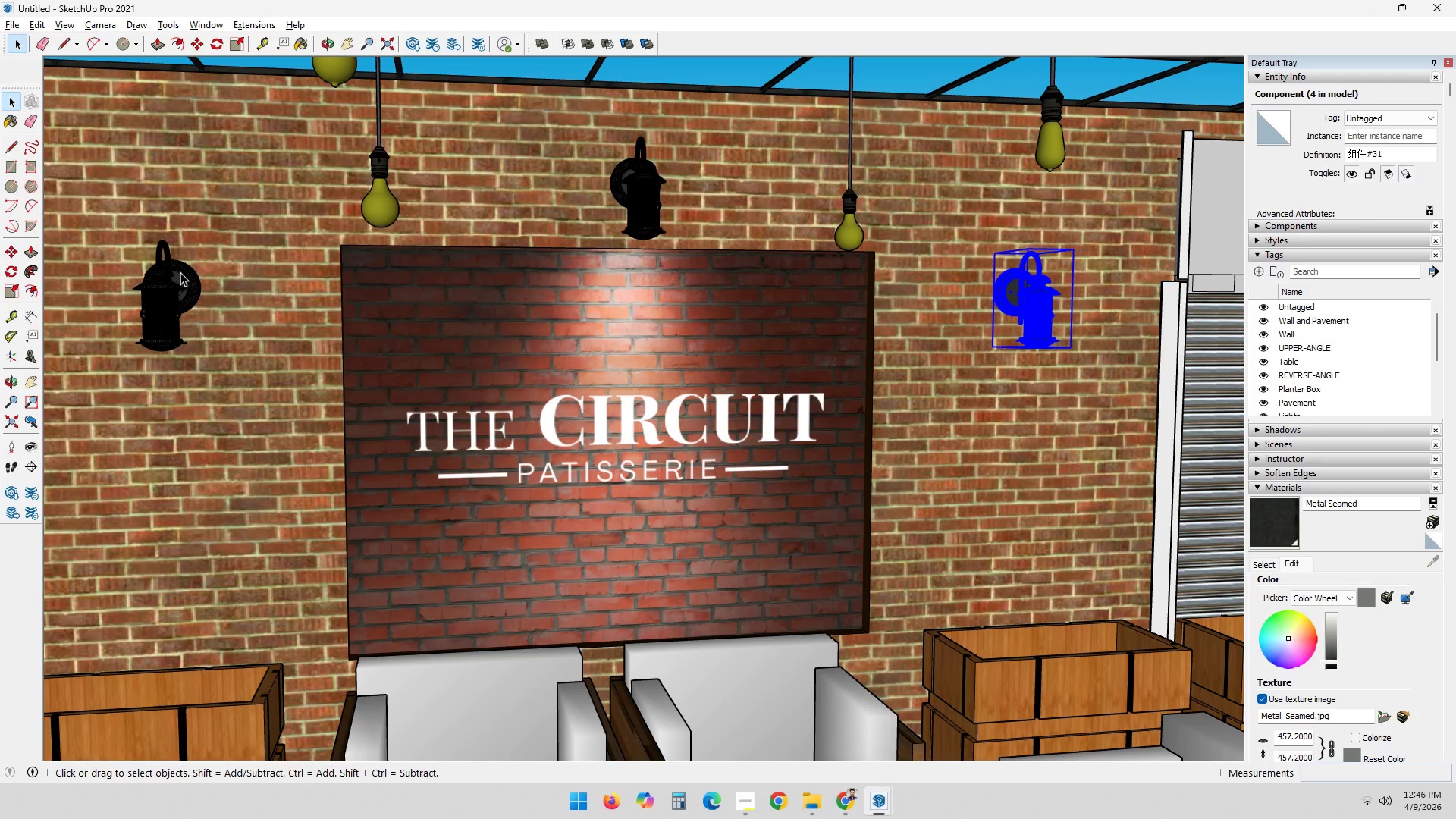 
left_click([184, 268])
 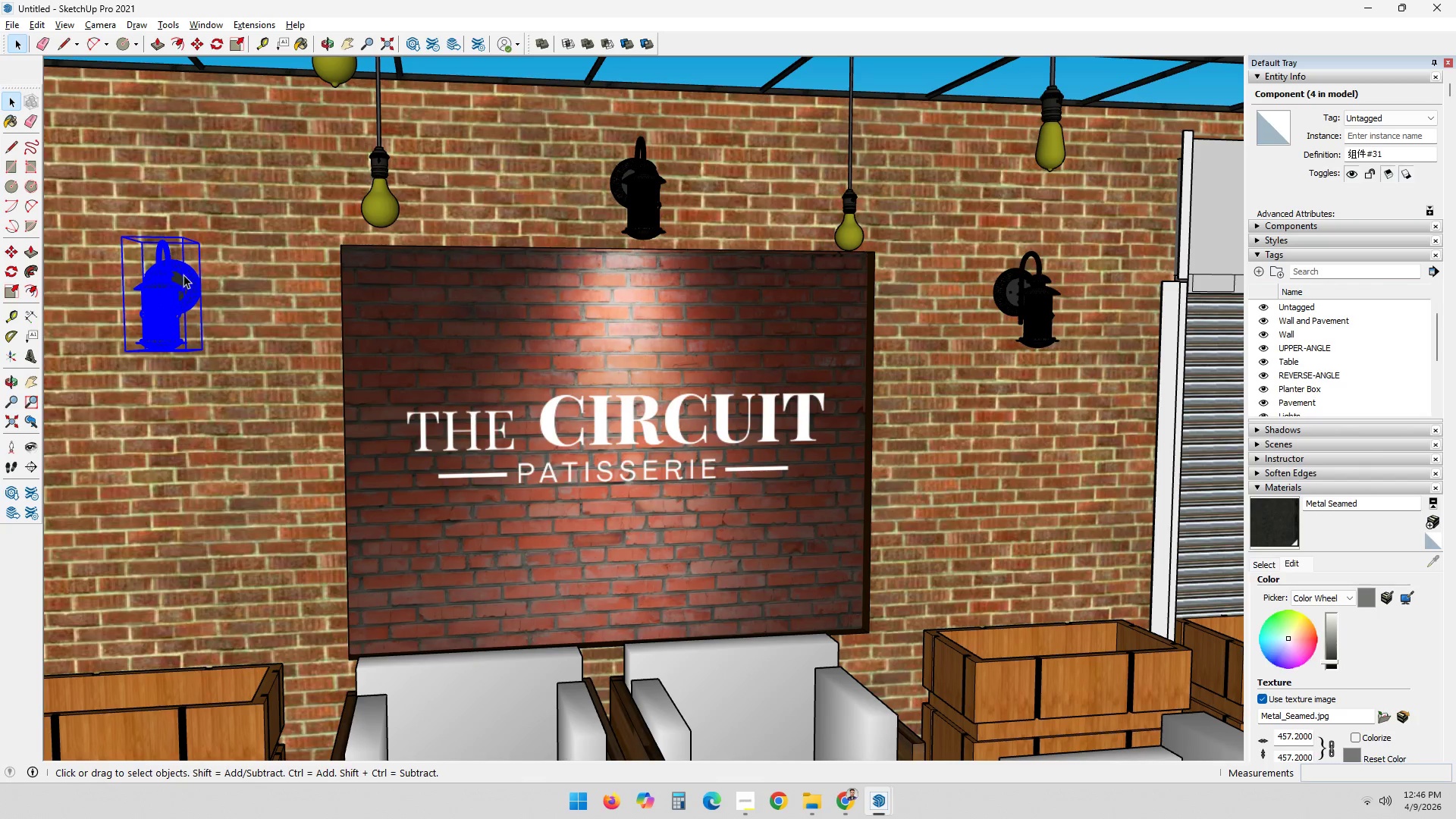 
scroll: coordinate [183, 278], scroll_direction: up, amount: 3.0
 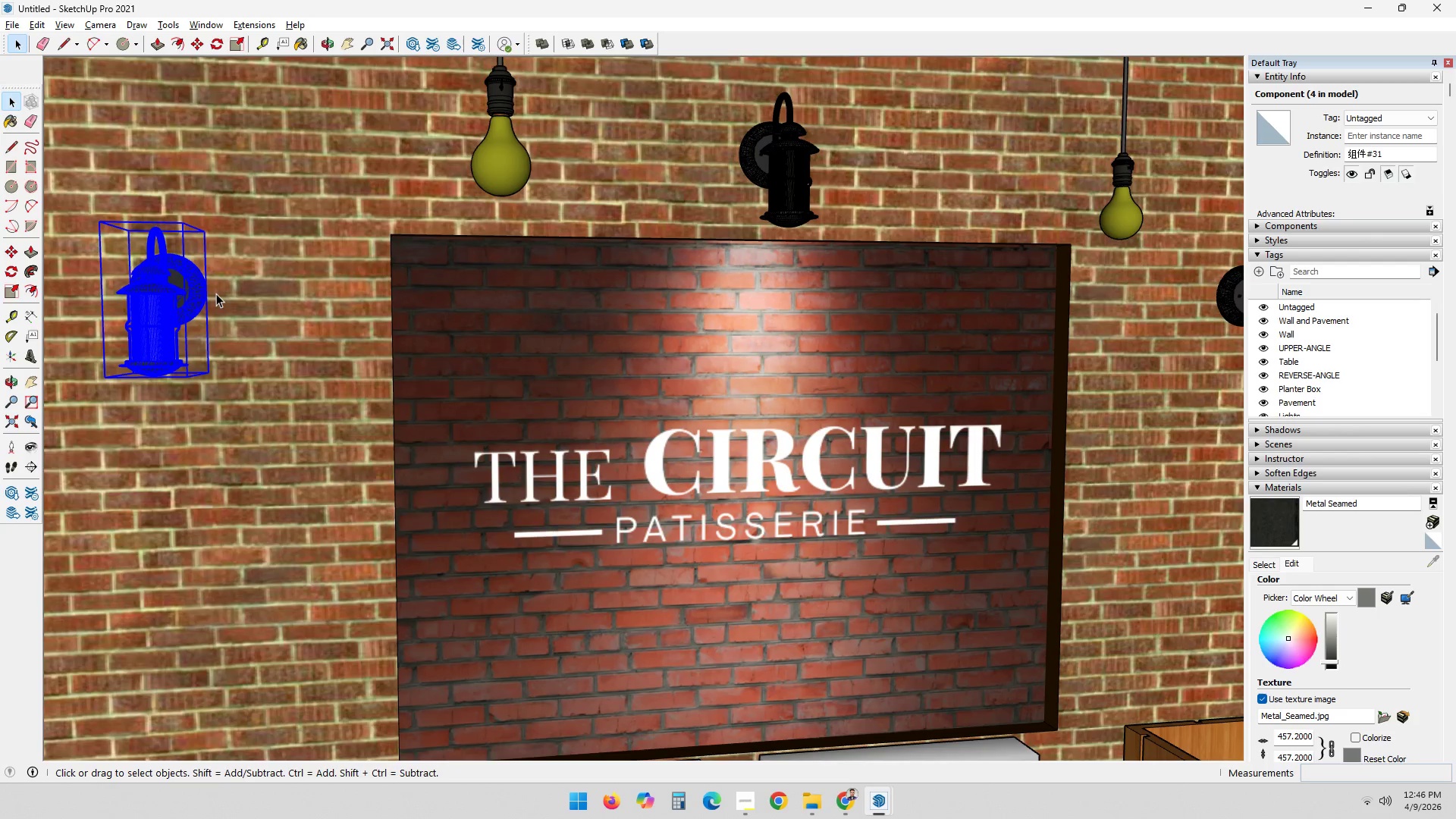 
key(T)
 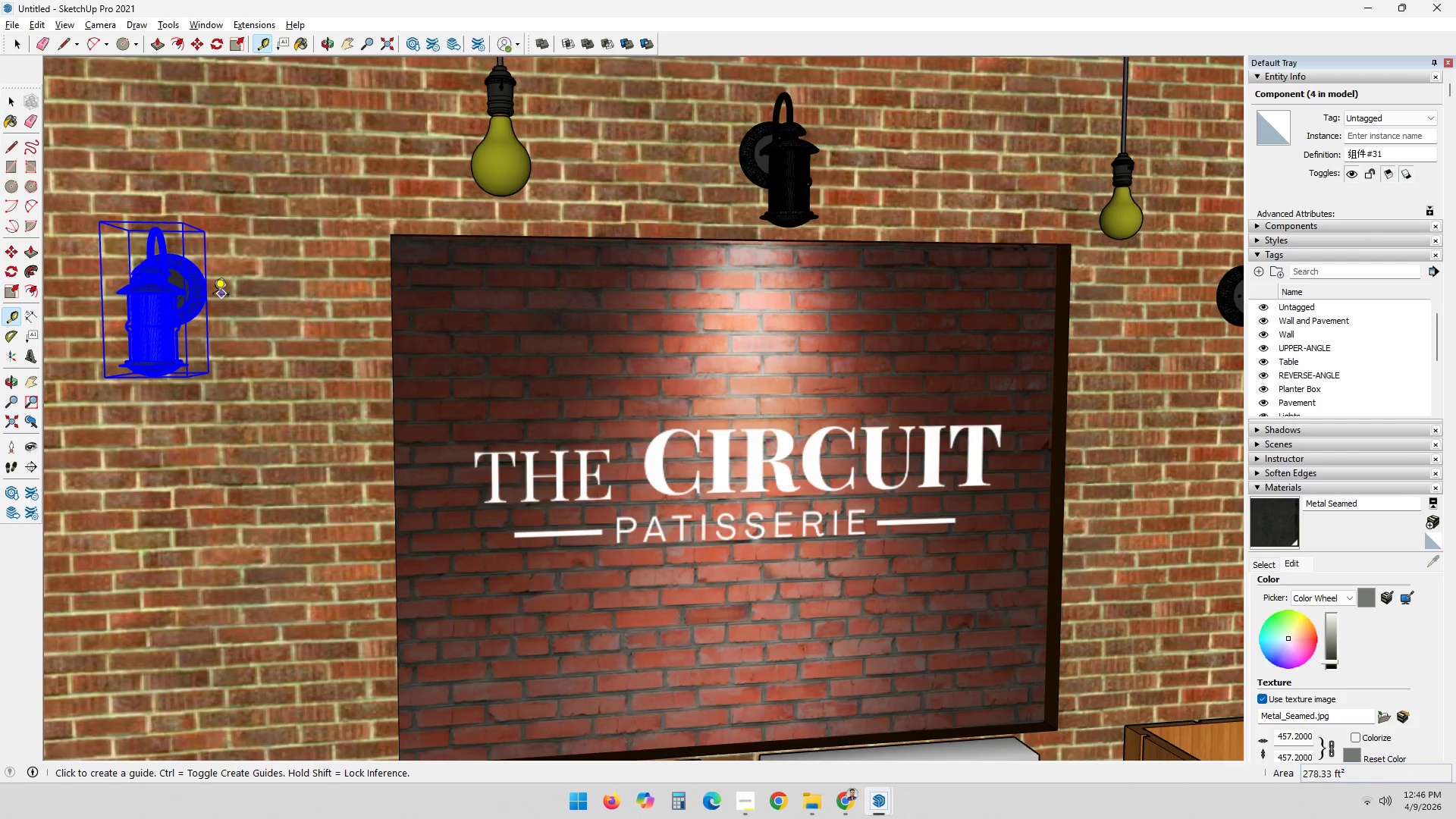 
left_click([207, 292])
 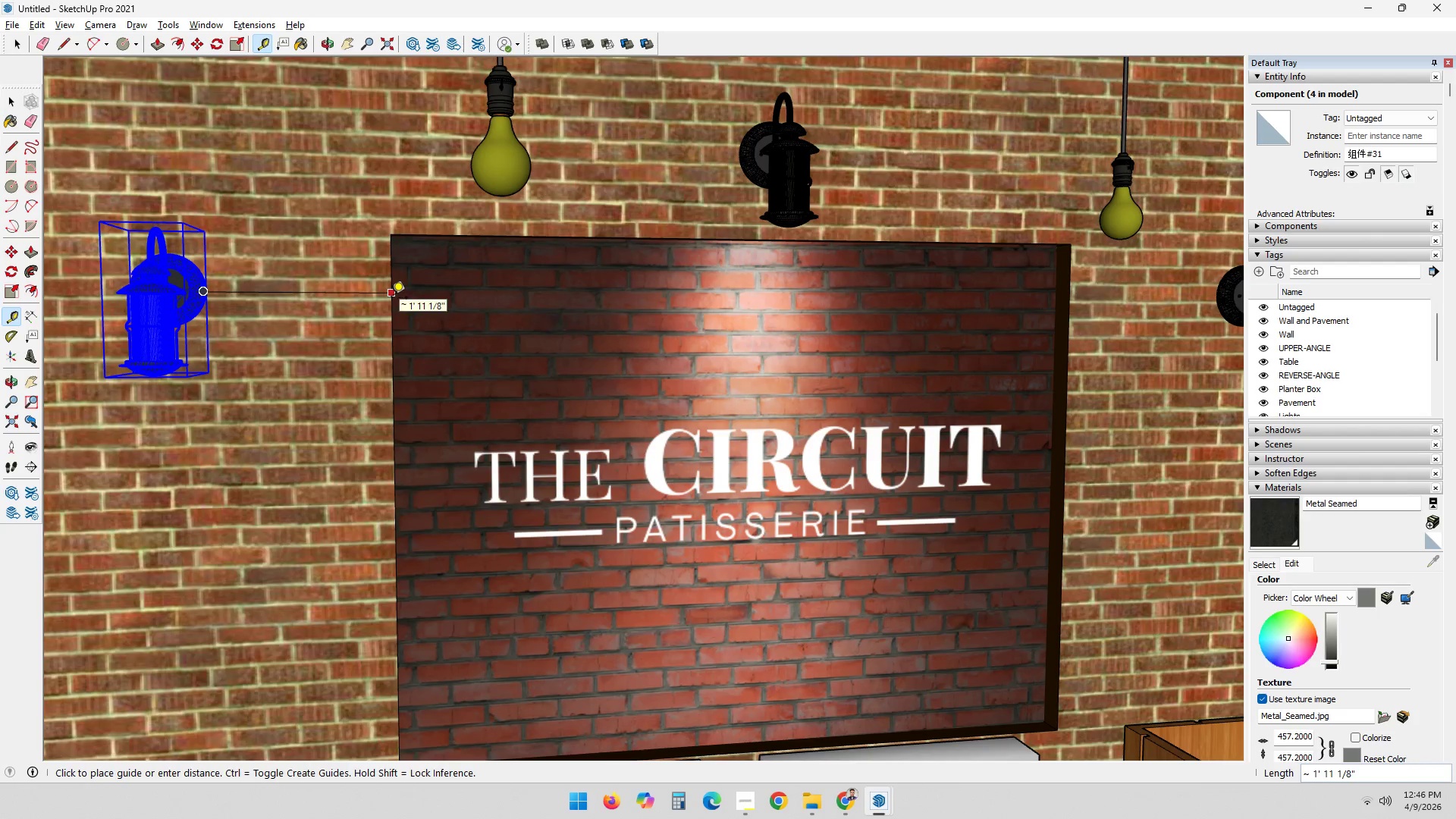 
key(Space)
 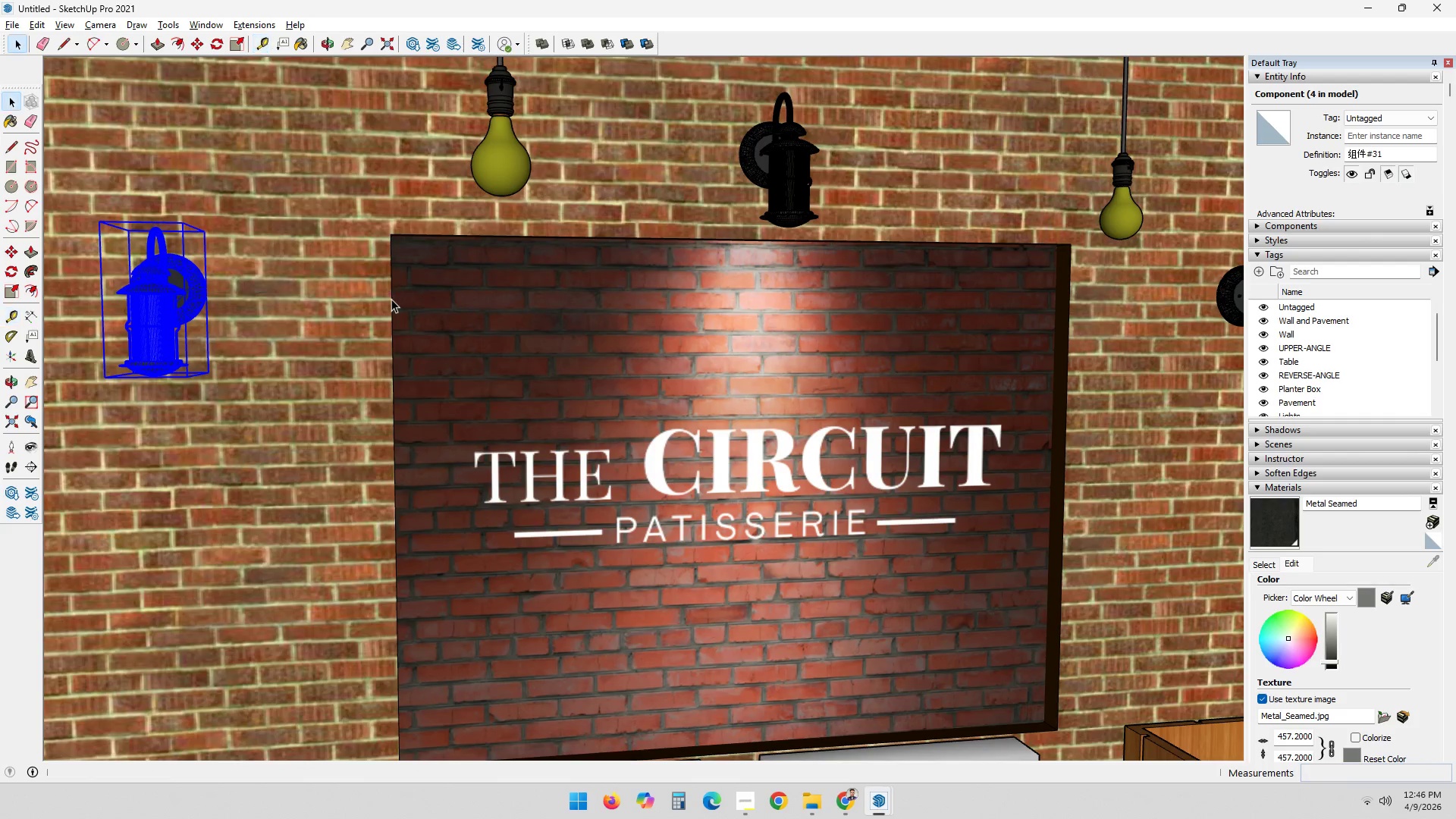 
key(Escape)
 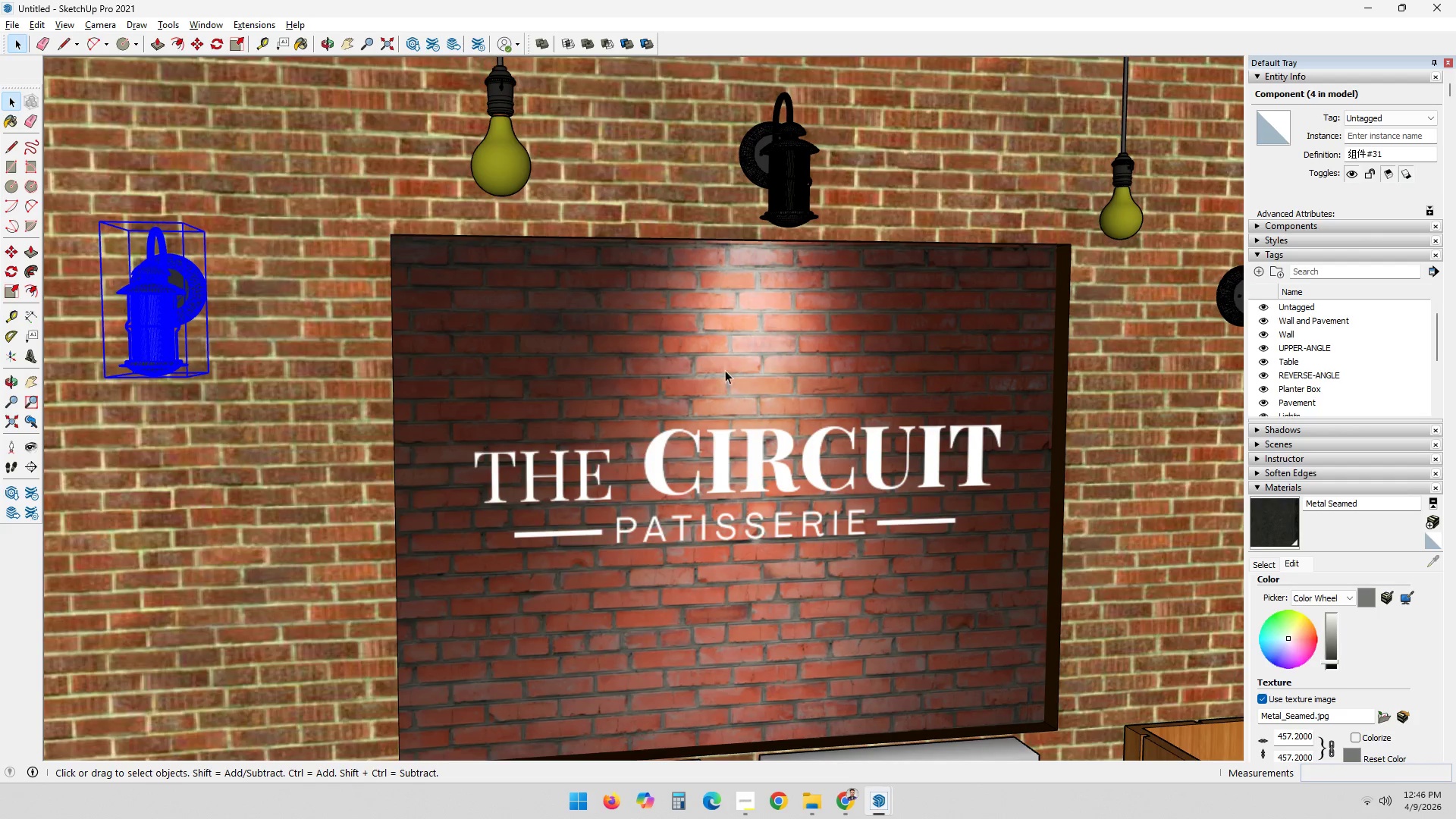 
scroll: coordinate [821, 302], scroll_direction: down, amount: 1.0
 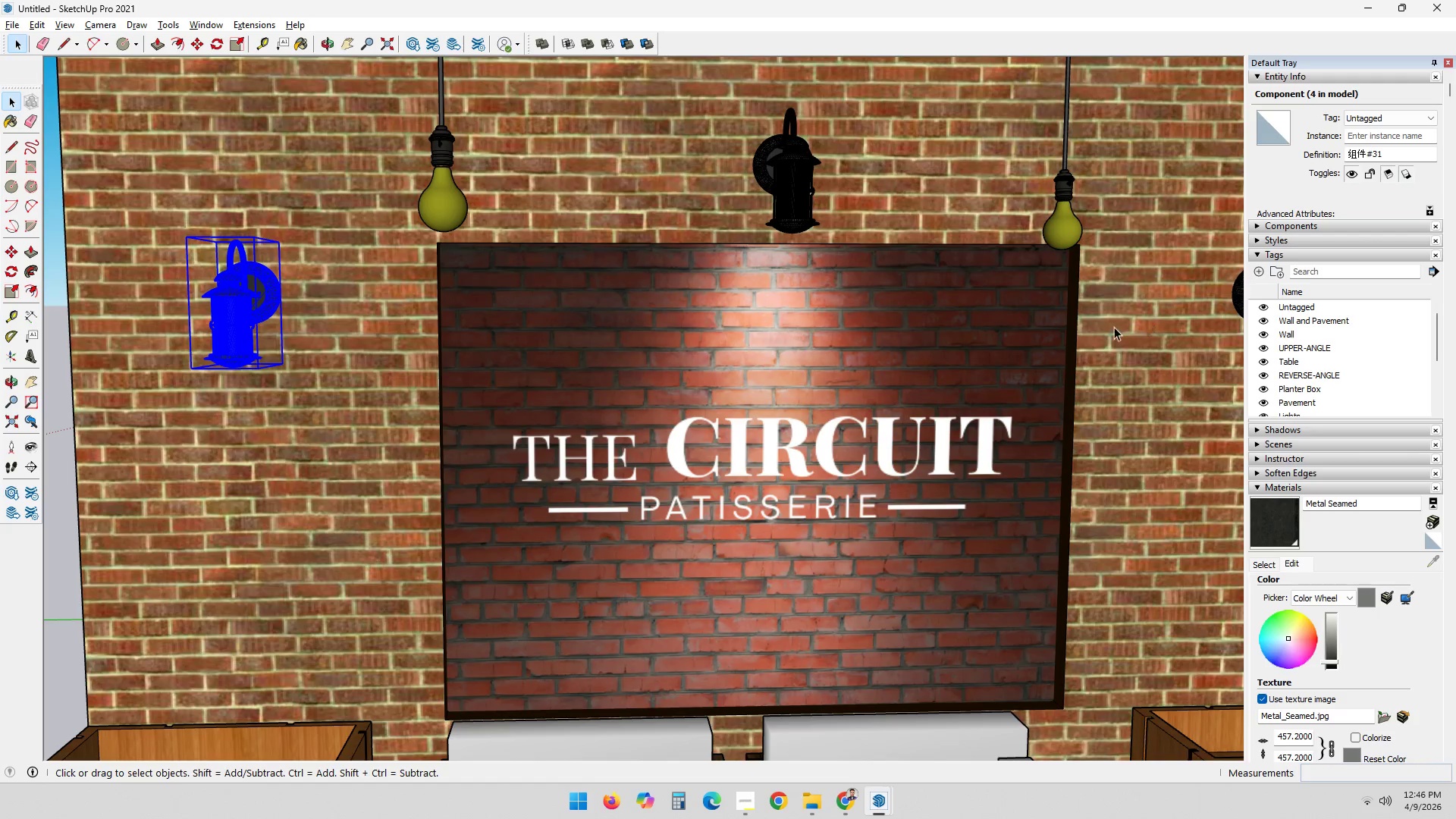 
key(Control+Z)
 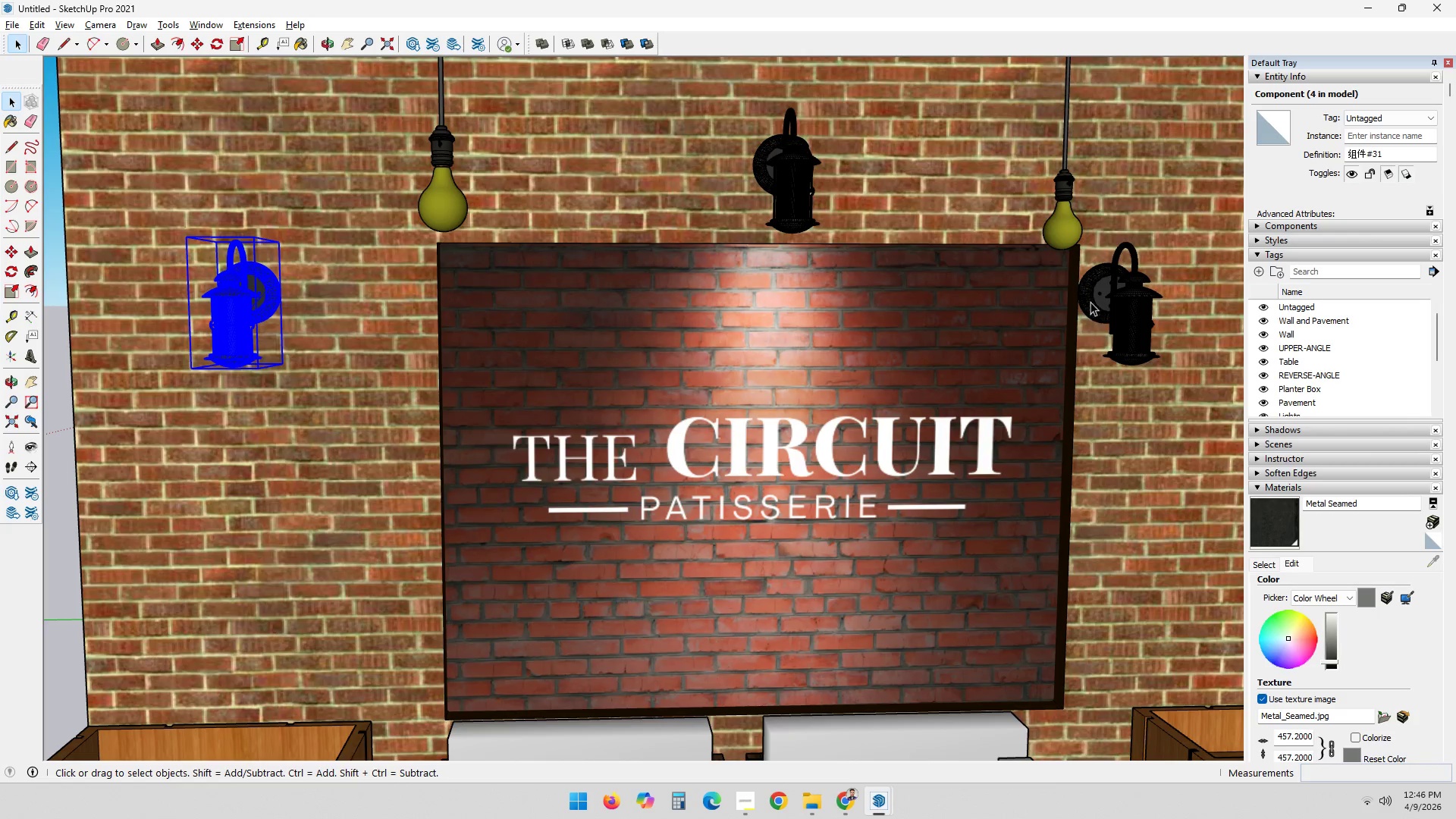 
left_click([1100, 291])
 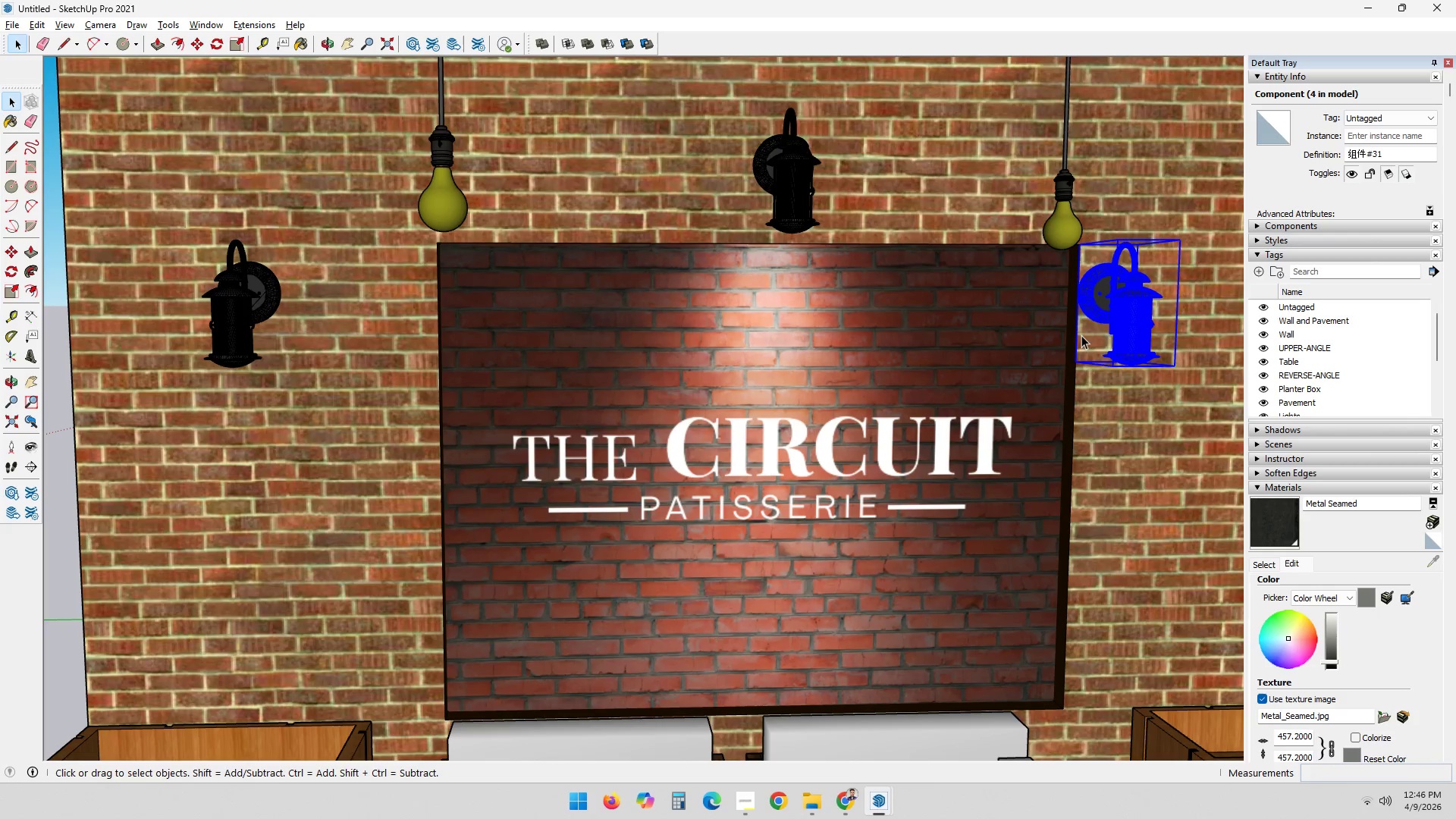 
key(M)
 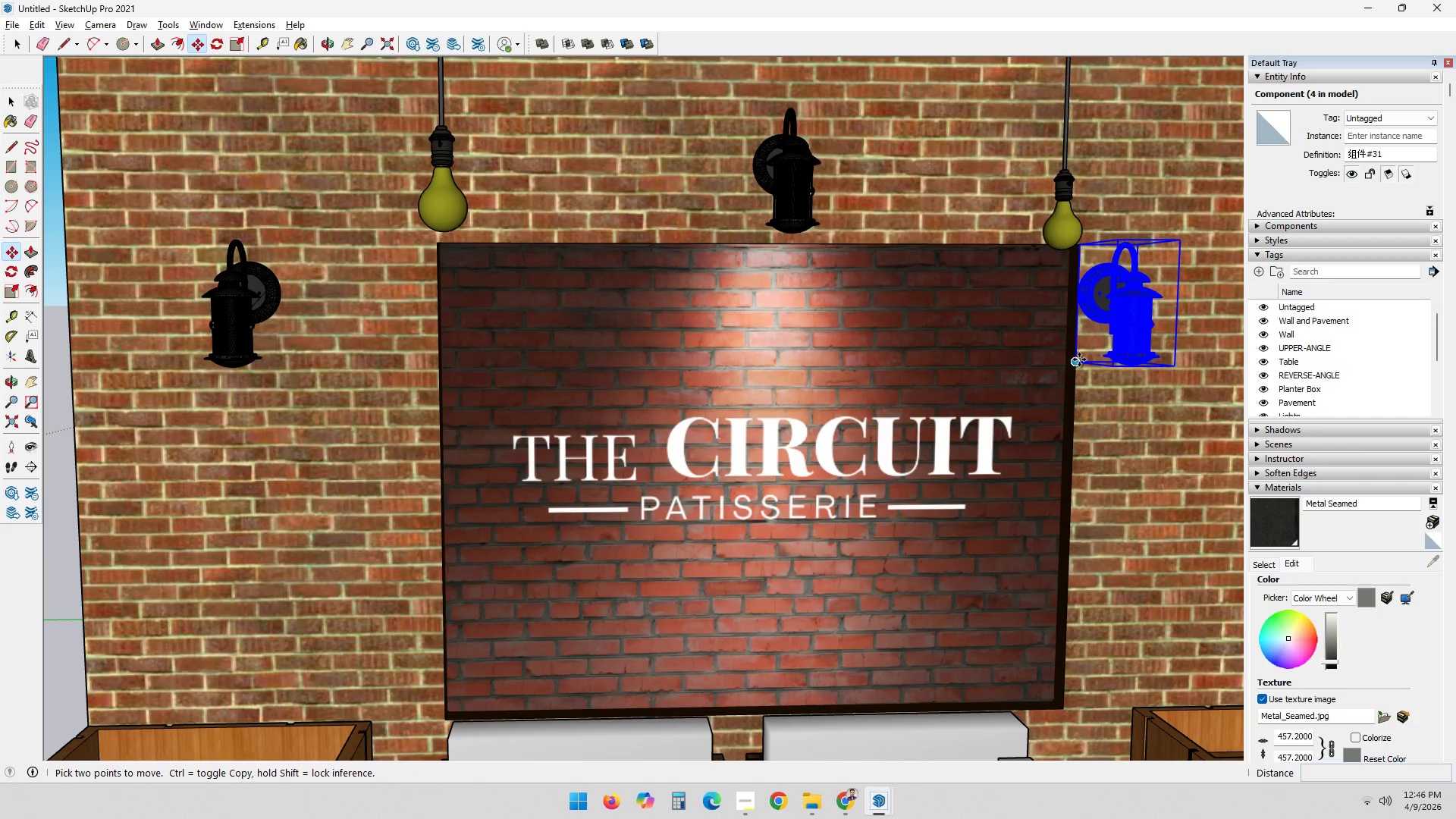 
left_click([1077, 359])
 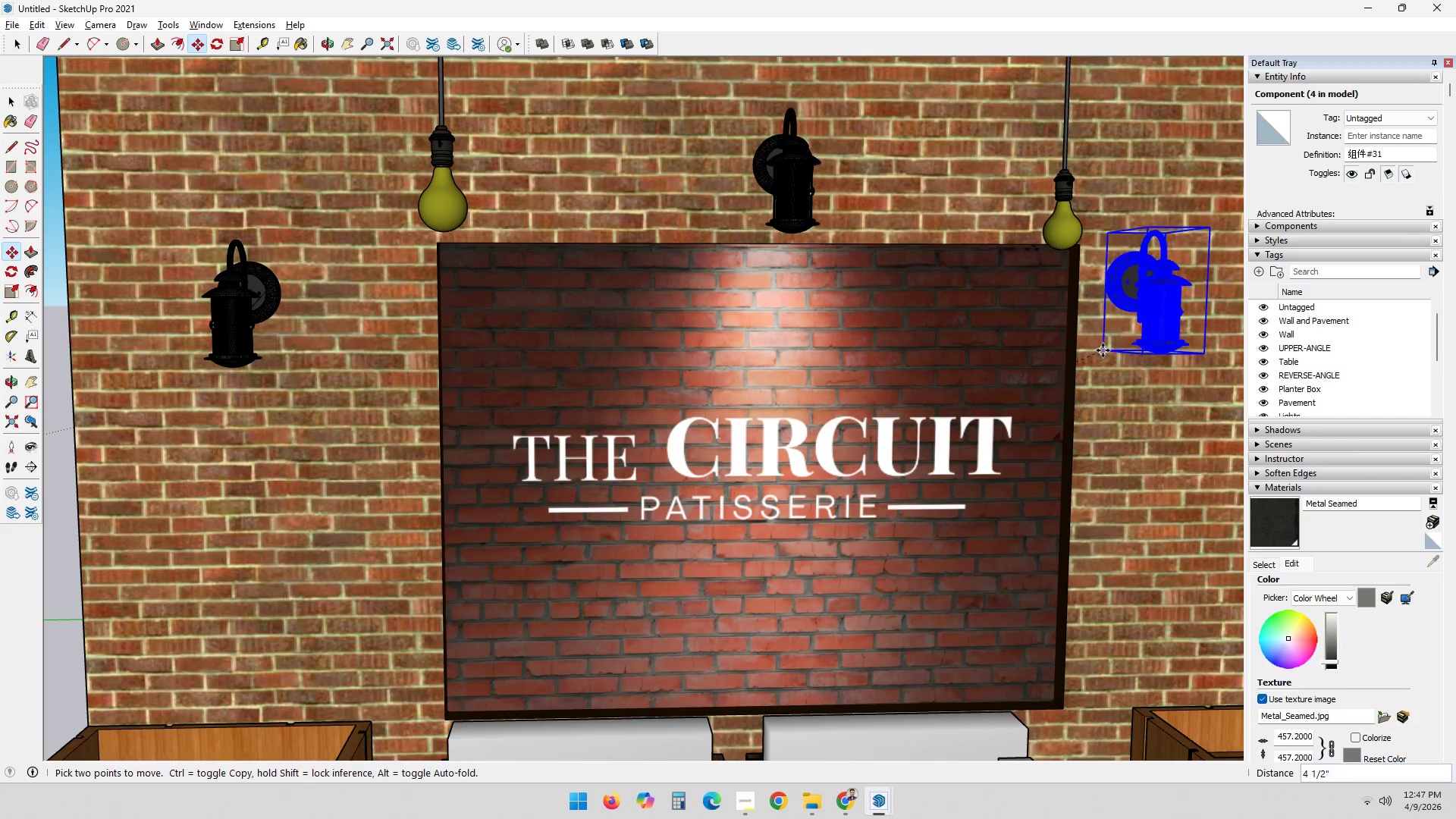 
key(Numpad1)
 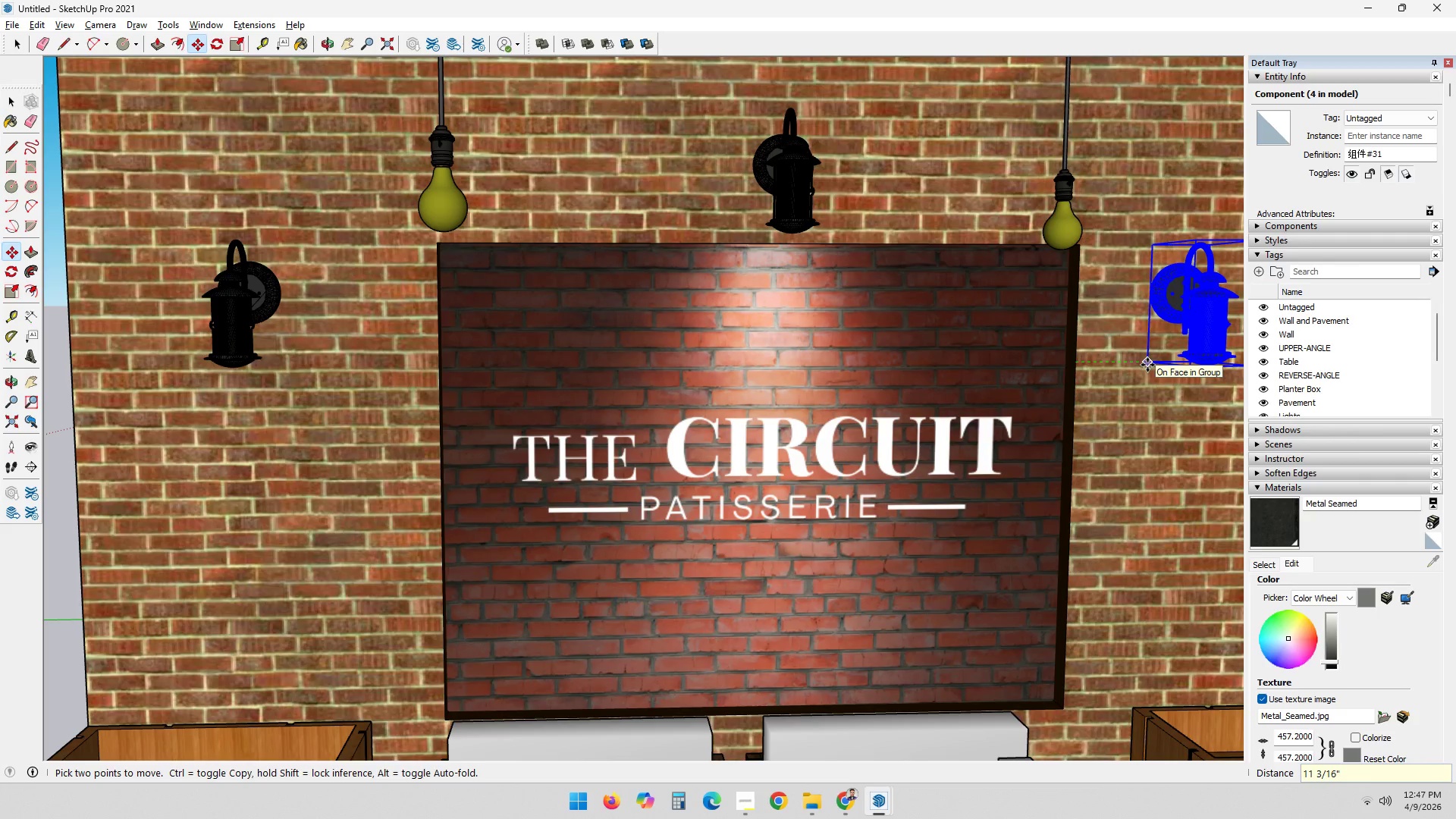 
key(Numpad1)
 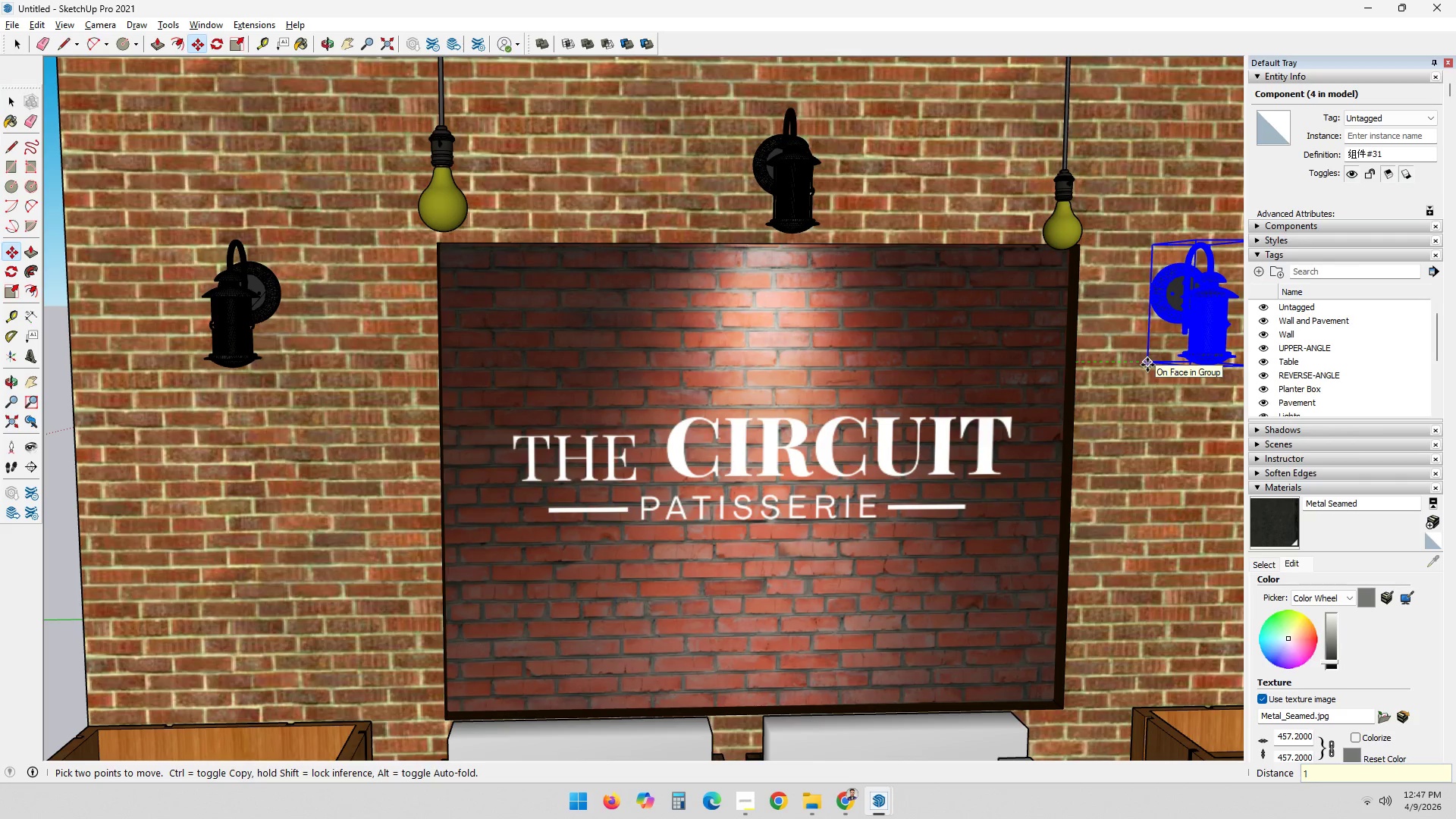 
key(NumpadDecimal)
 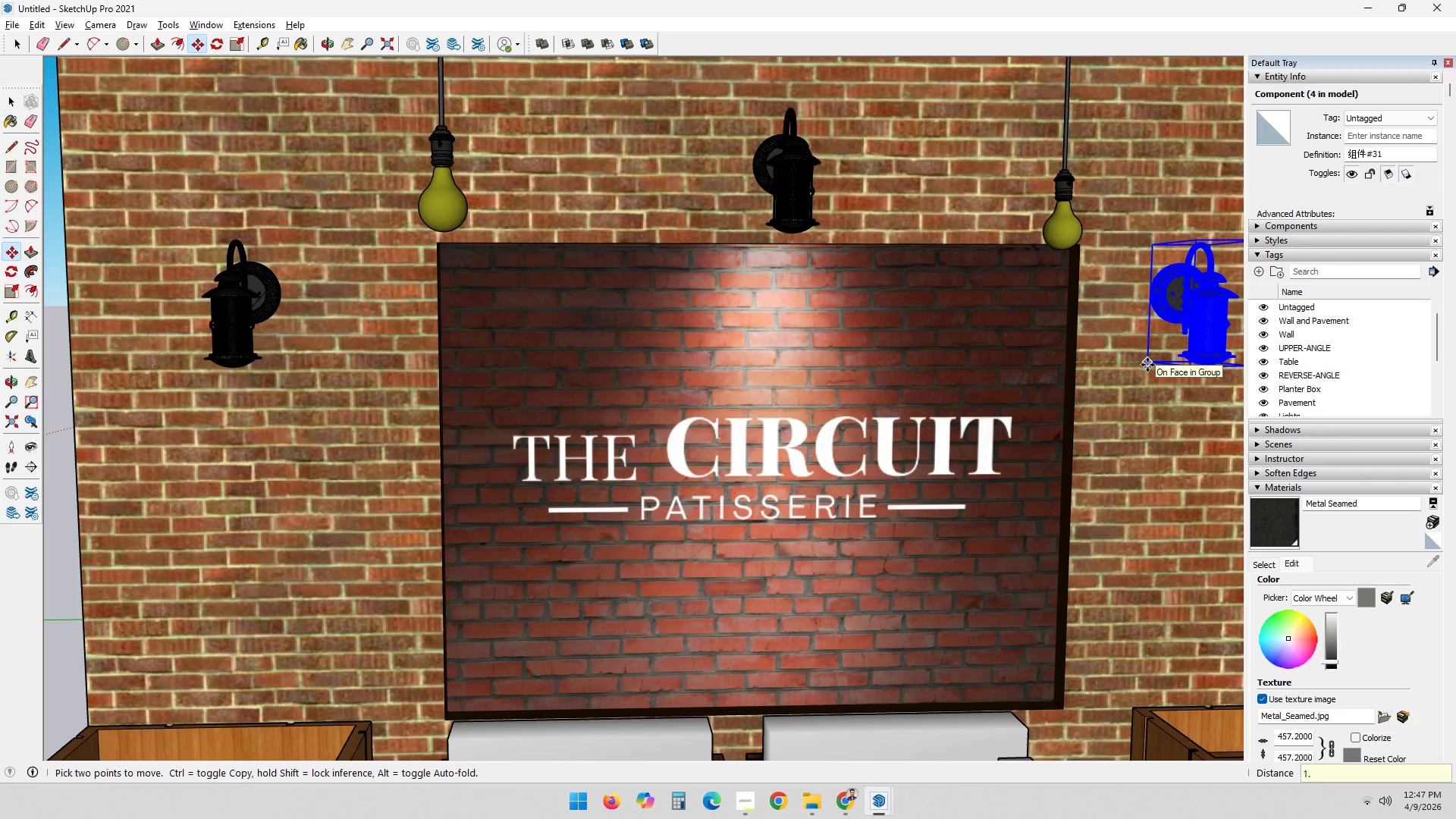 
key(Numpad5)
 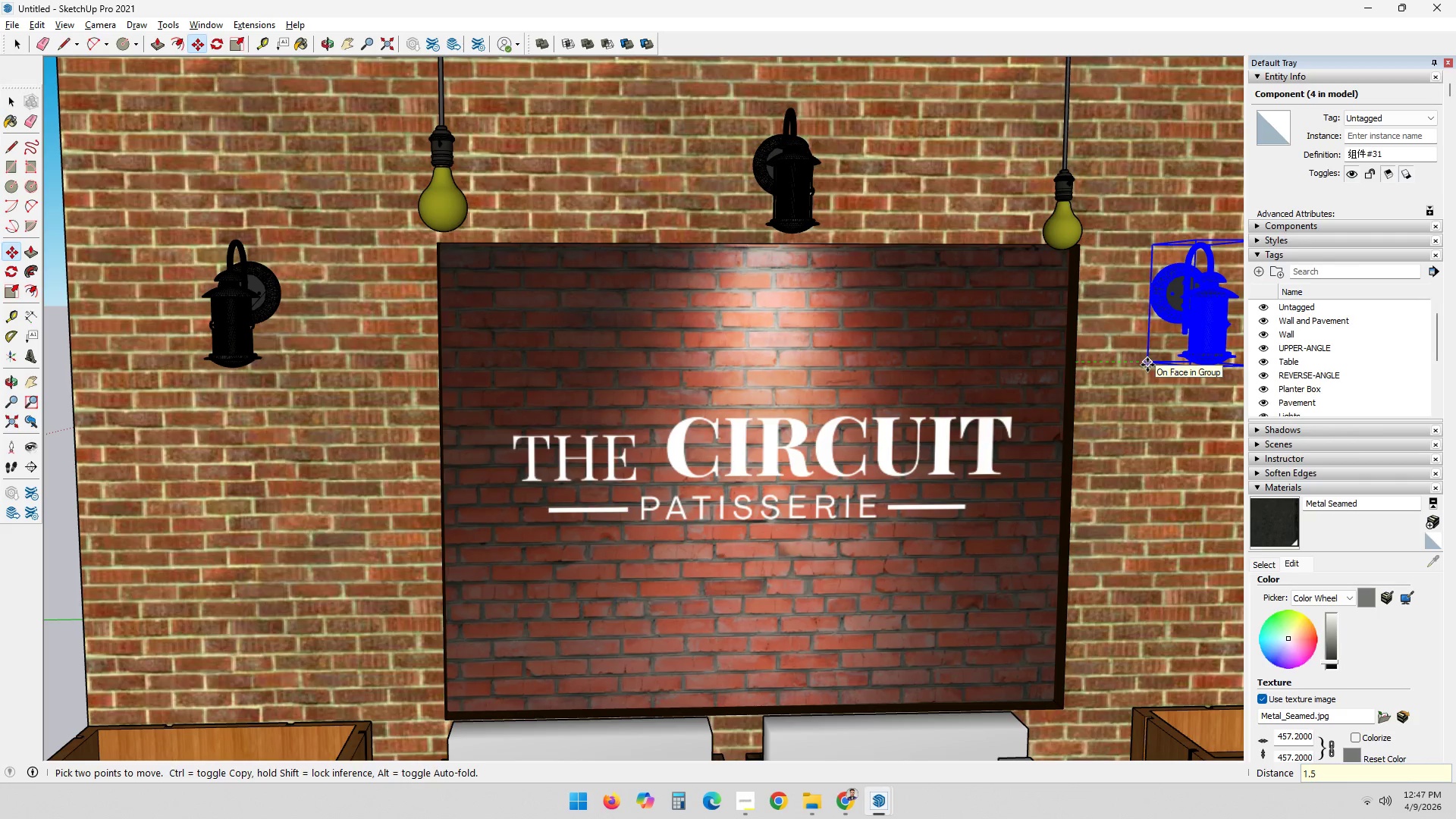 
key(NumpadEnter)
 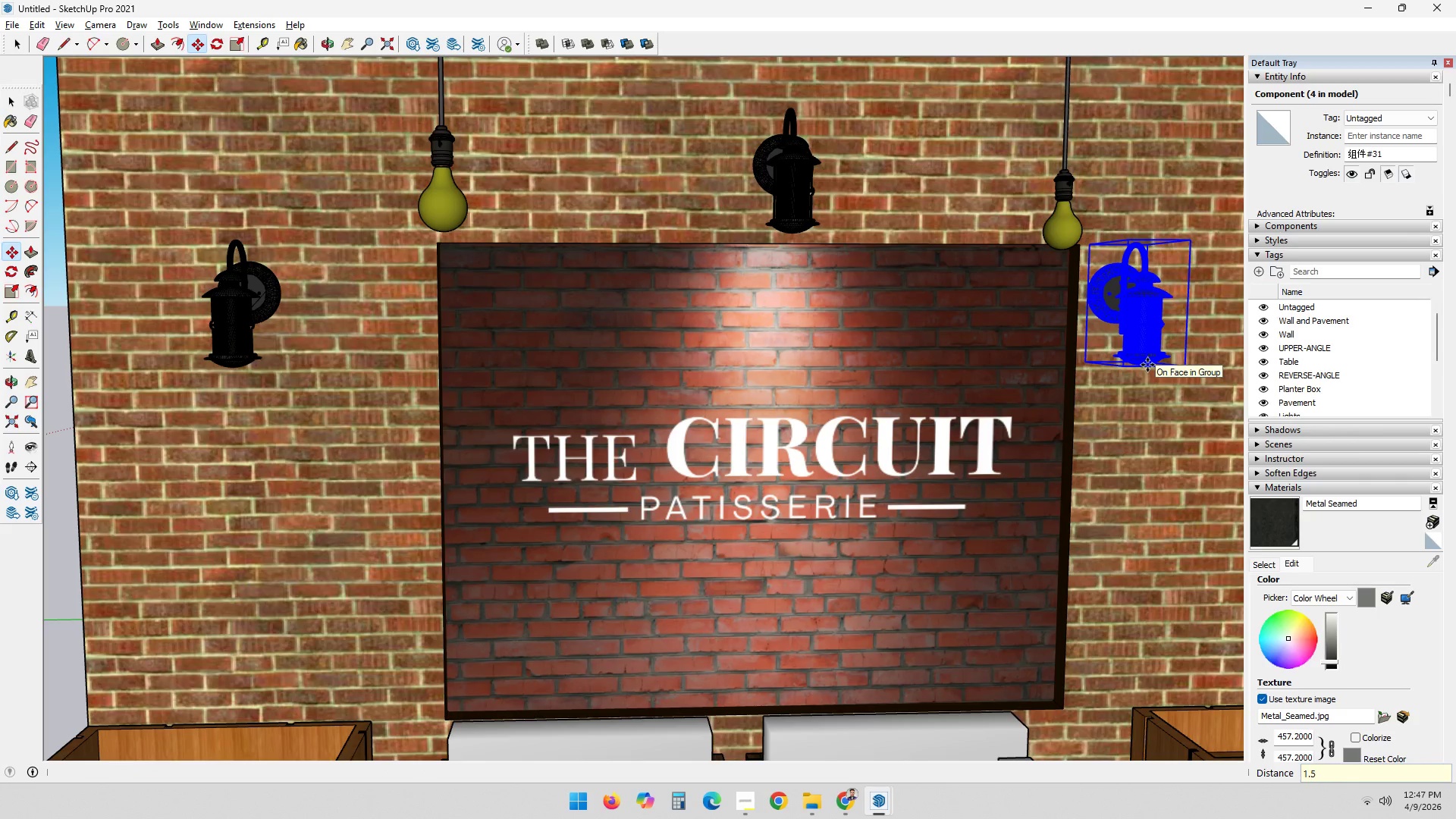 
key(Control+ControlLeft)
 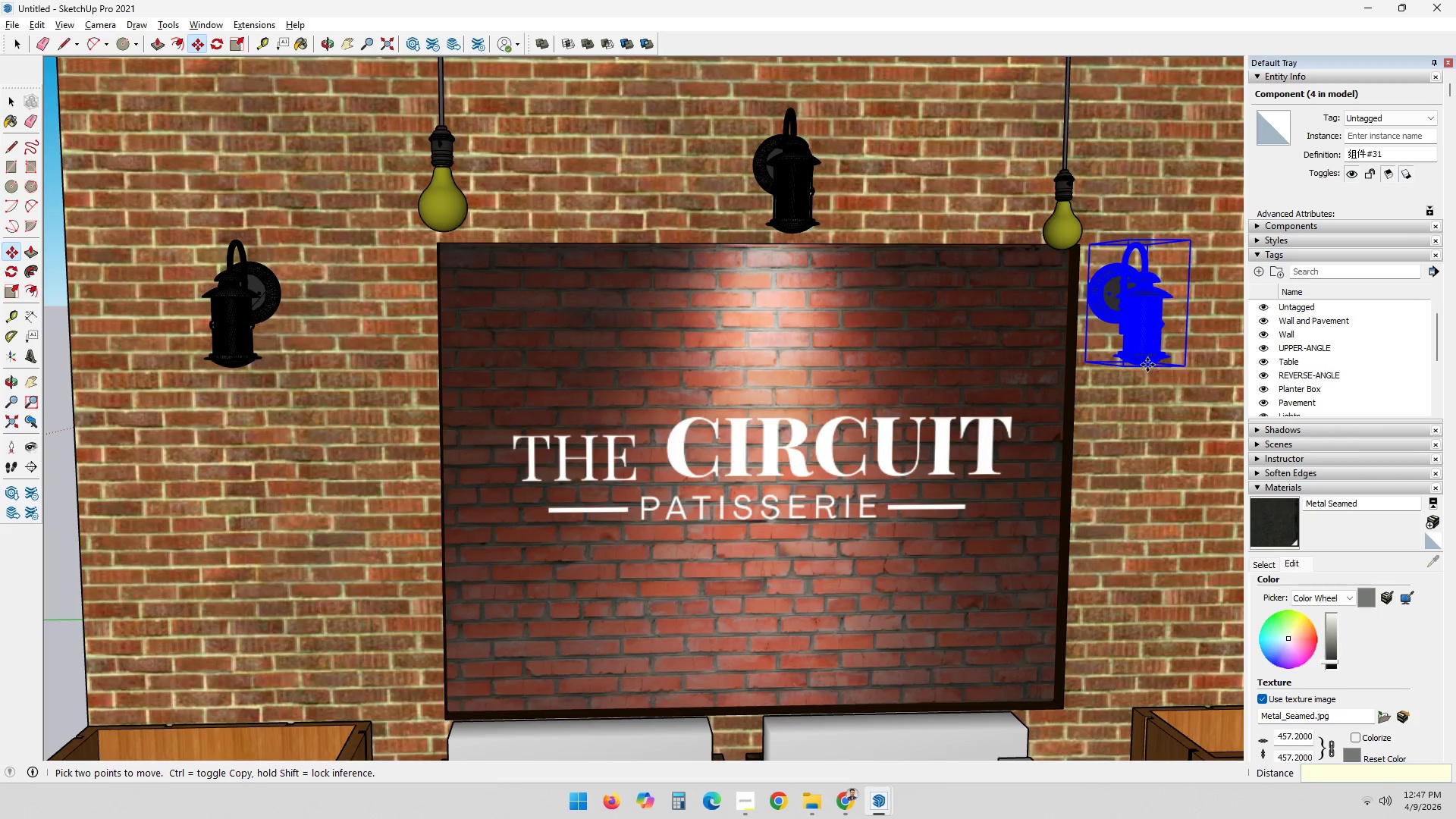 
key(Control+Z)
 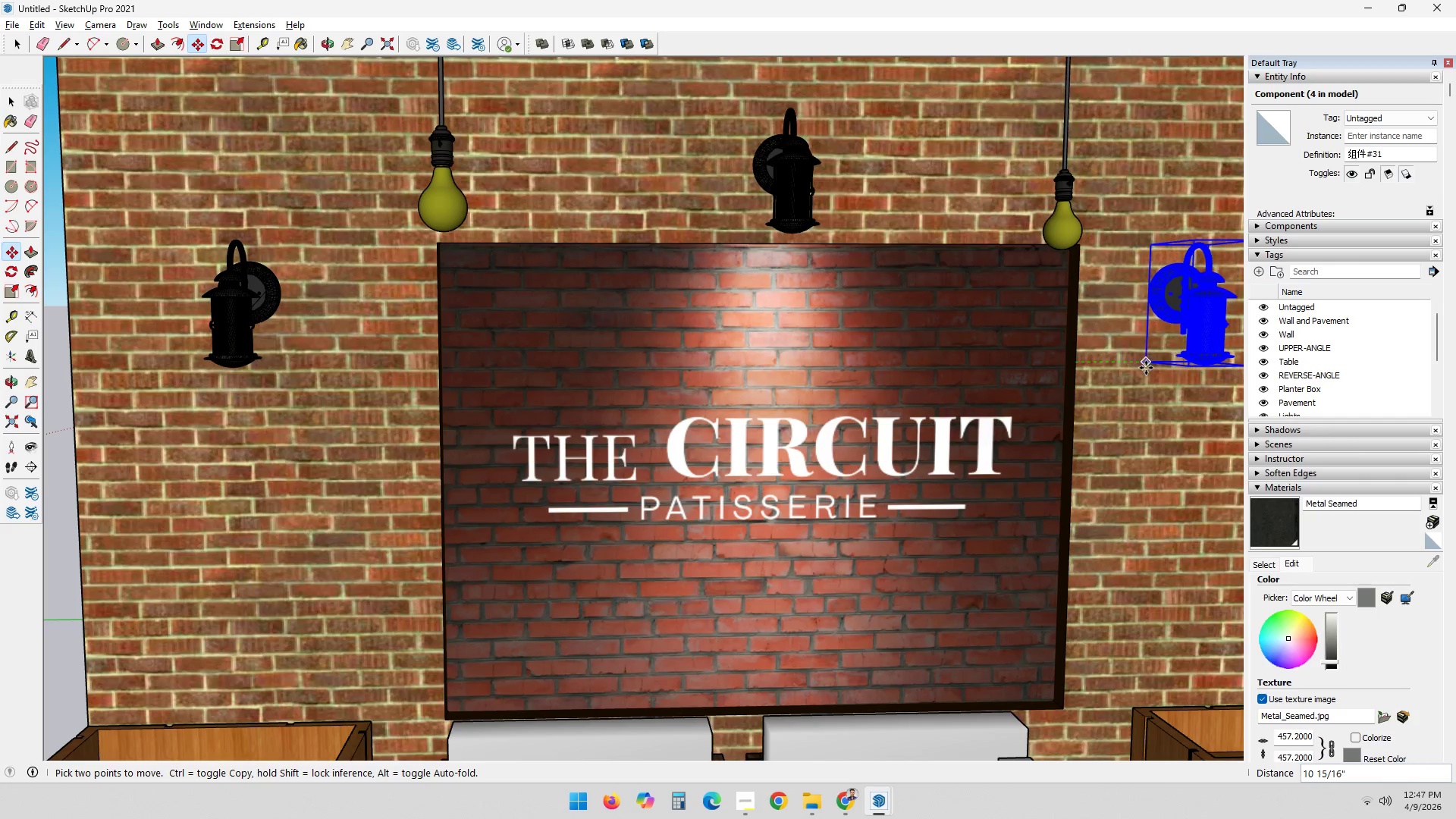 
key(Numpad1)
 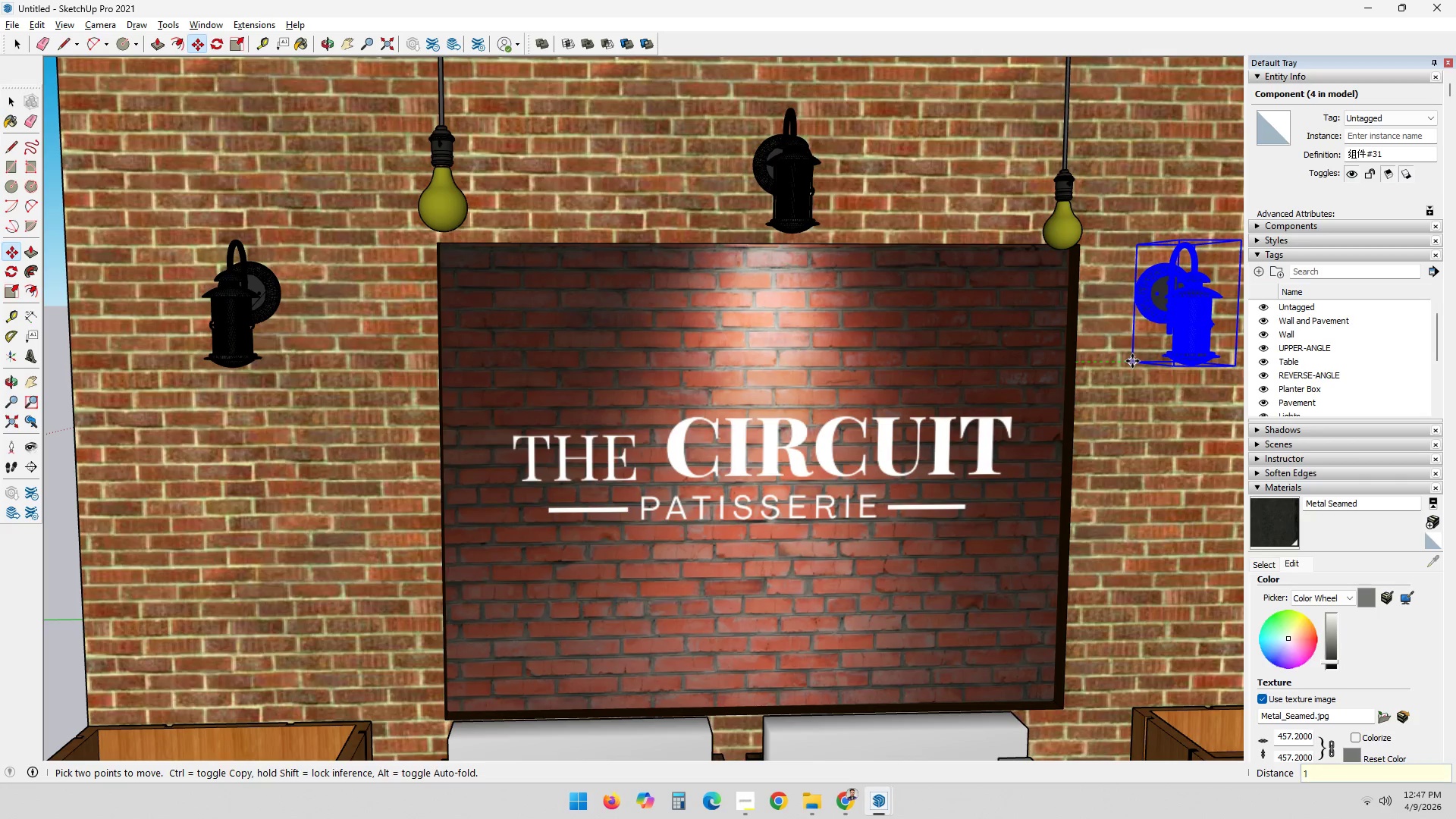 
key(NumpadDecimal)
 